 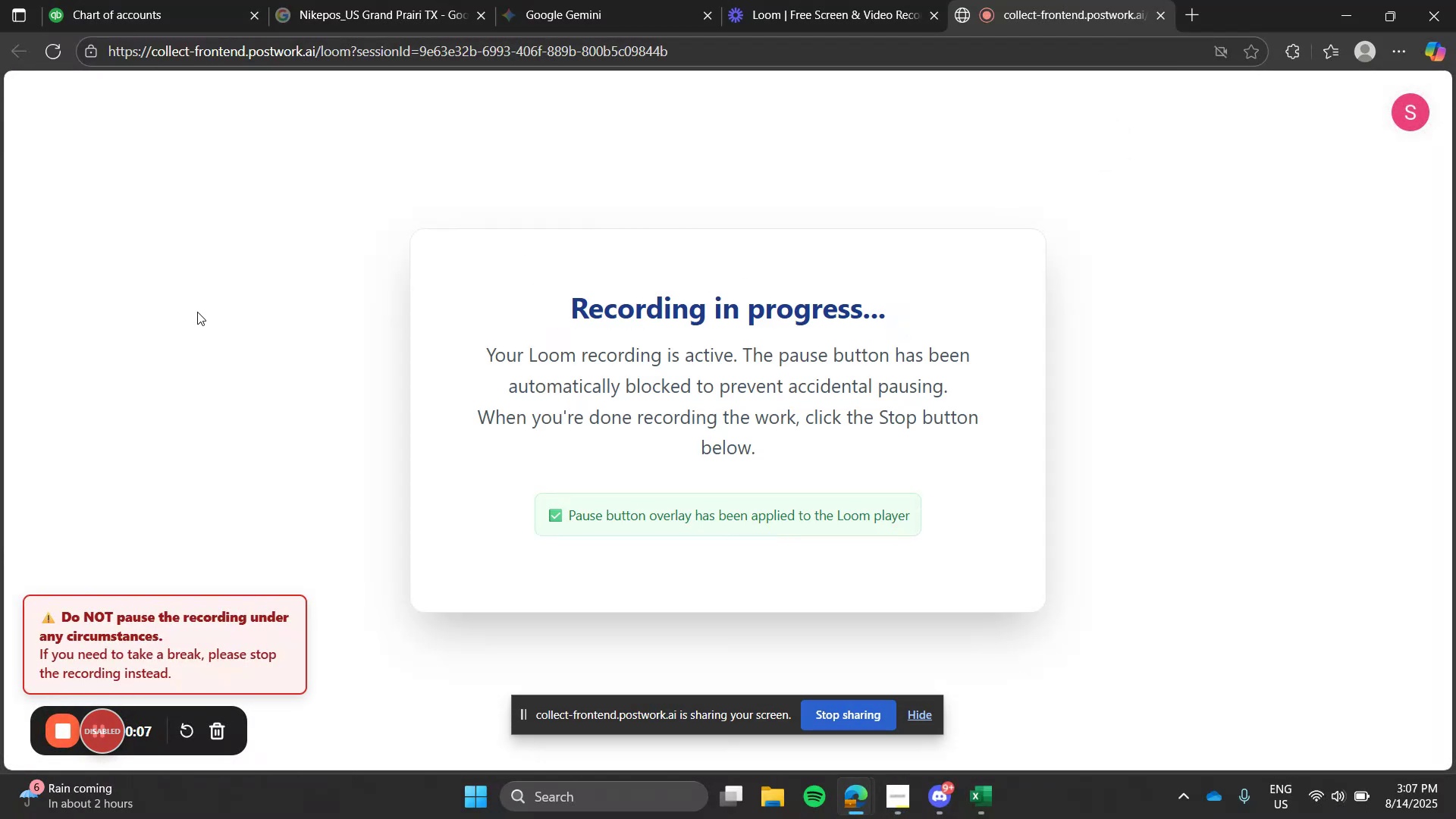 
left_click([161, 0])
 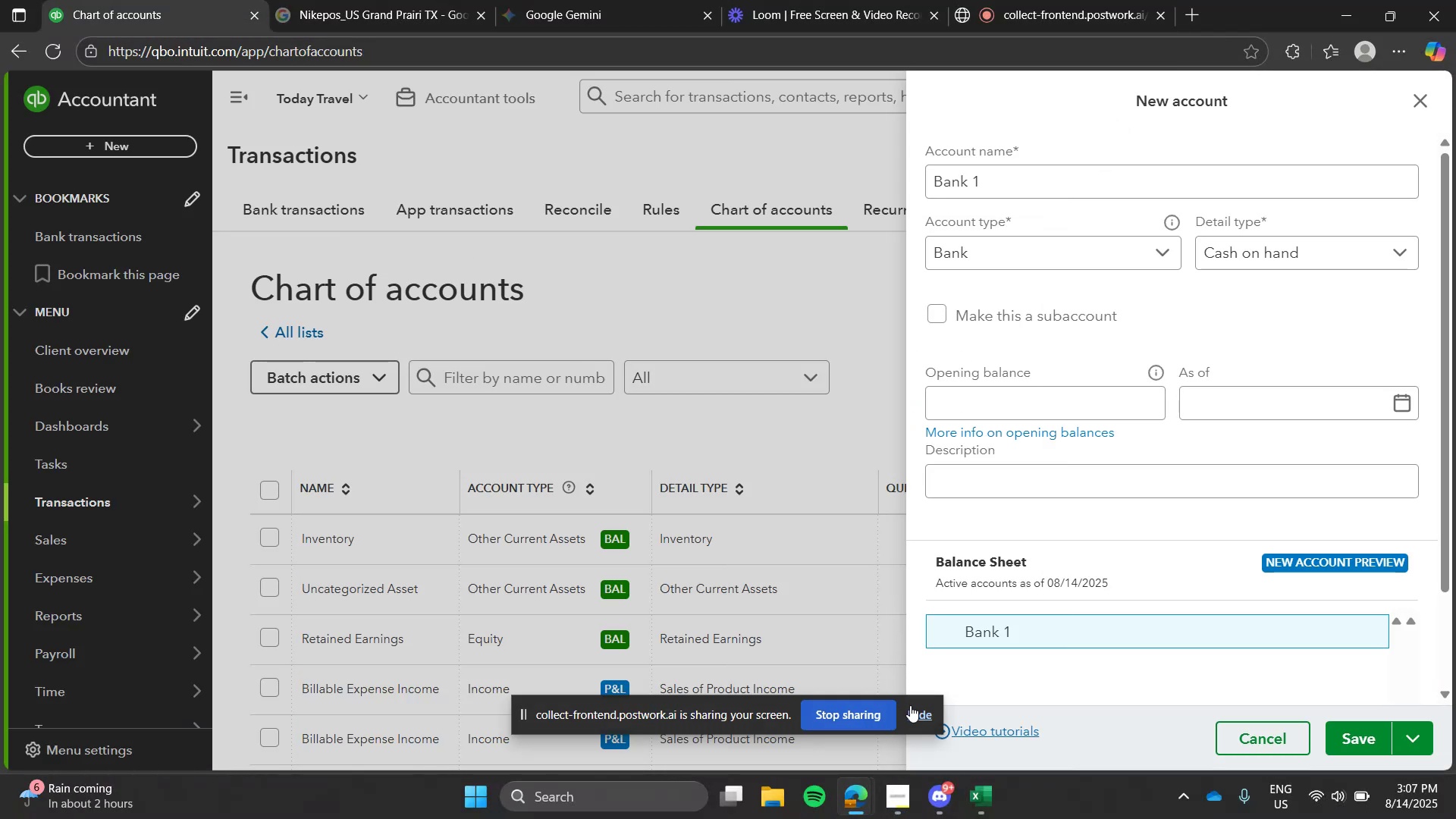 
left_click([911, 720])
 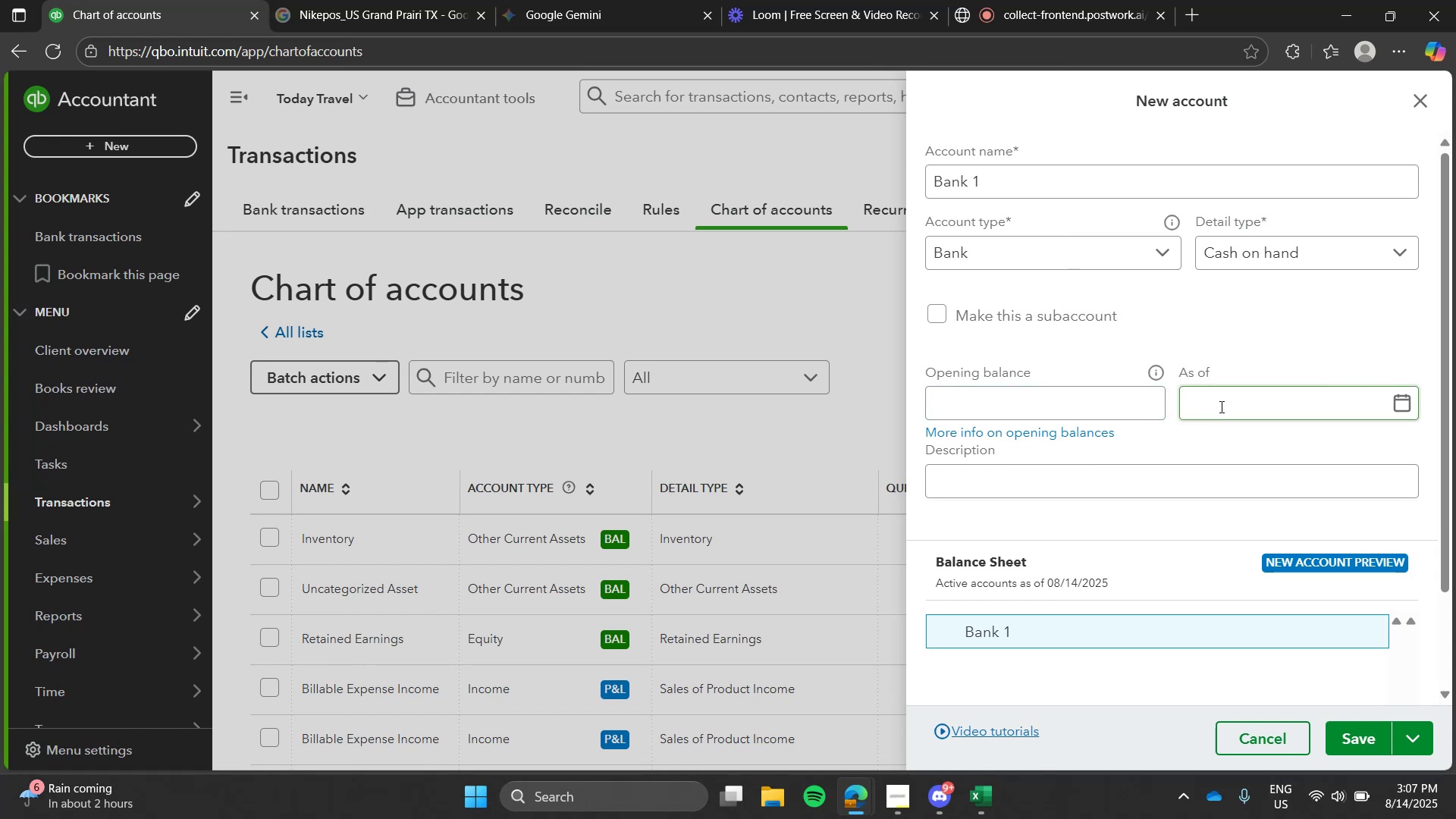 
key(Alt+Tab)
 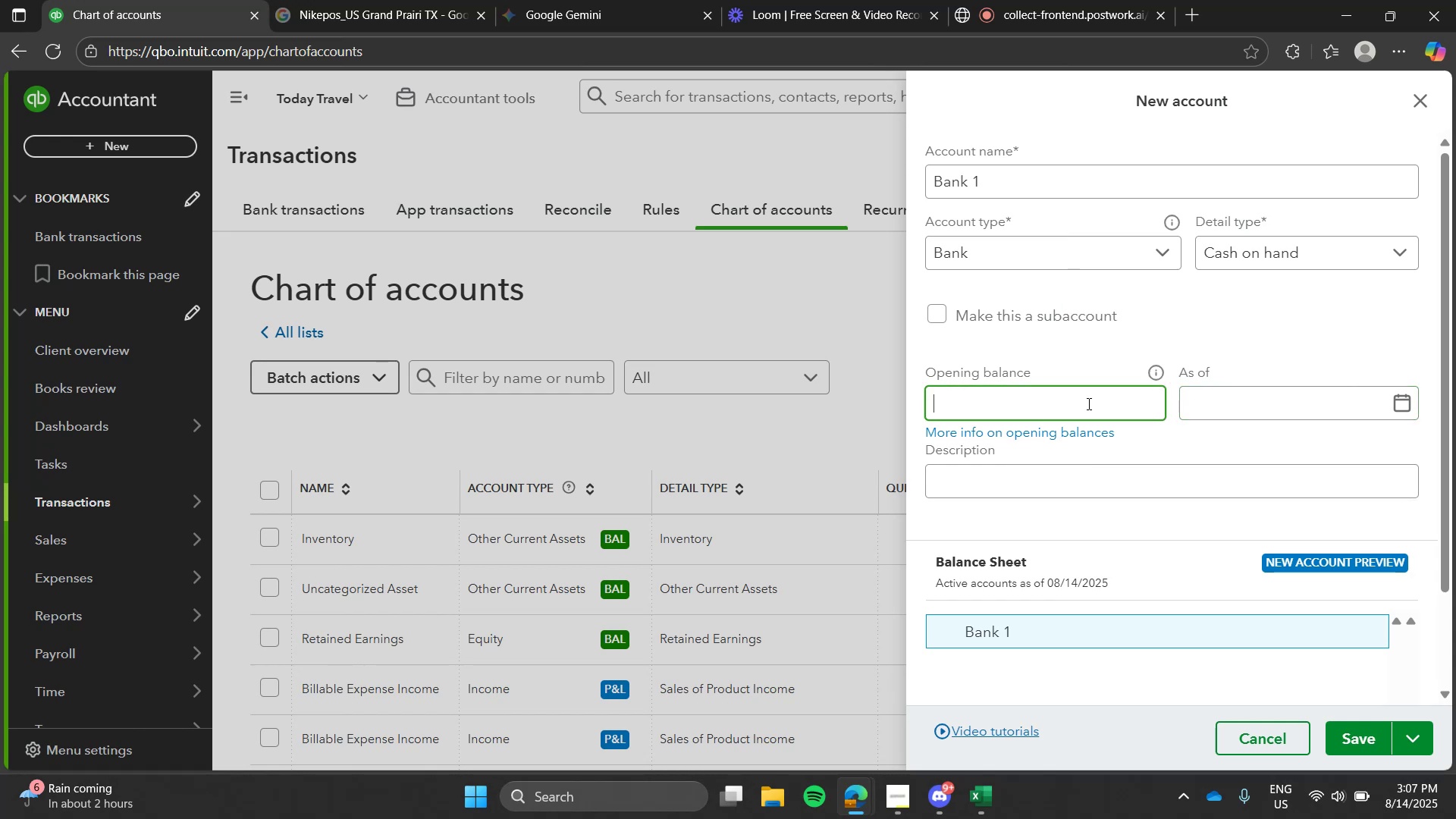 
left_click([1087, 403])
 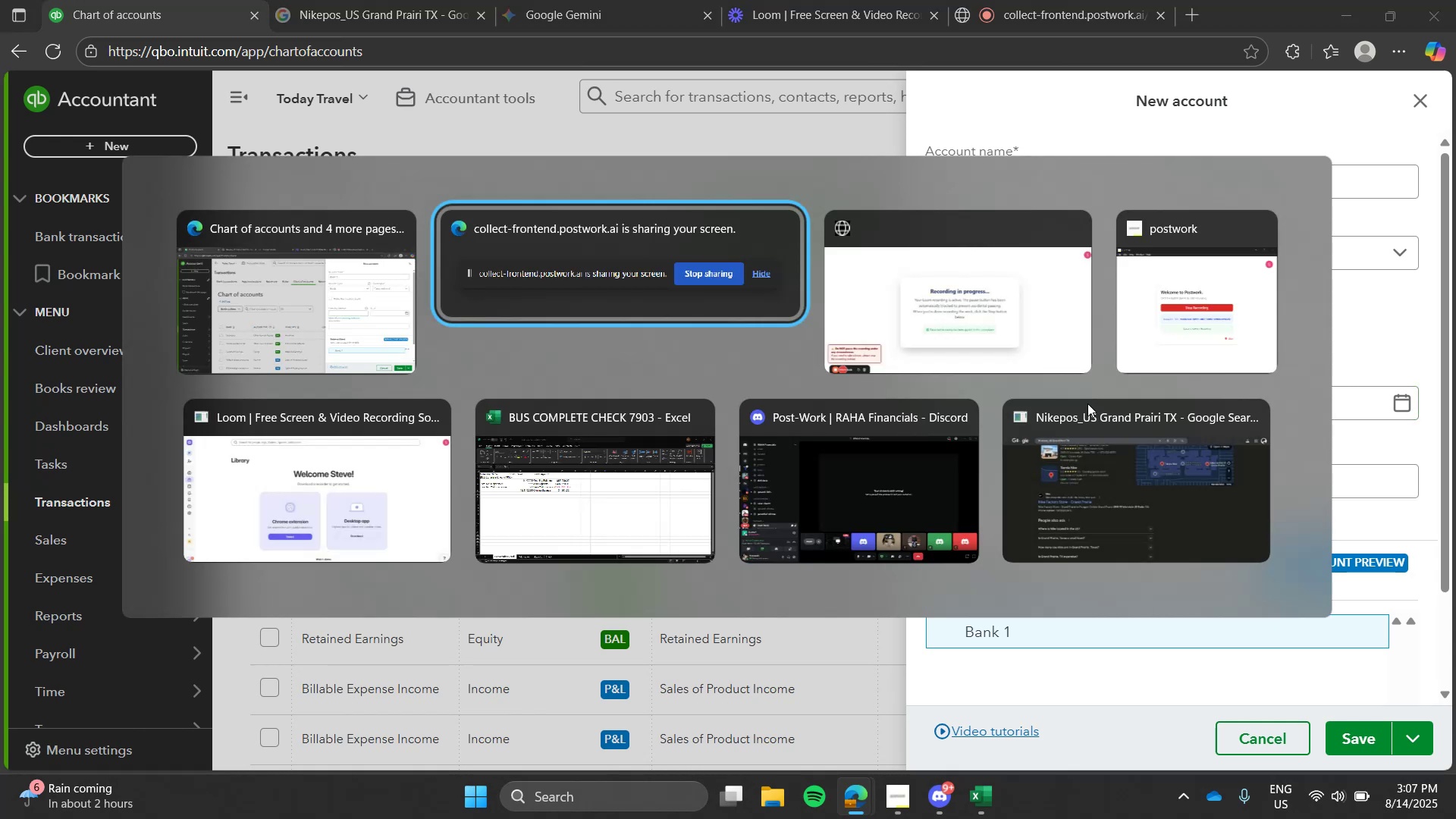 
key(Alt+Tab)
 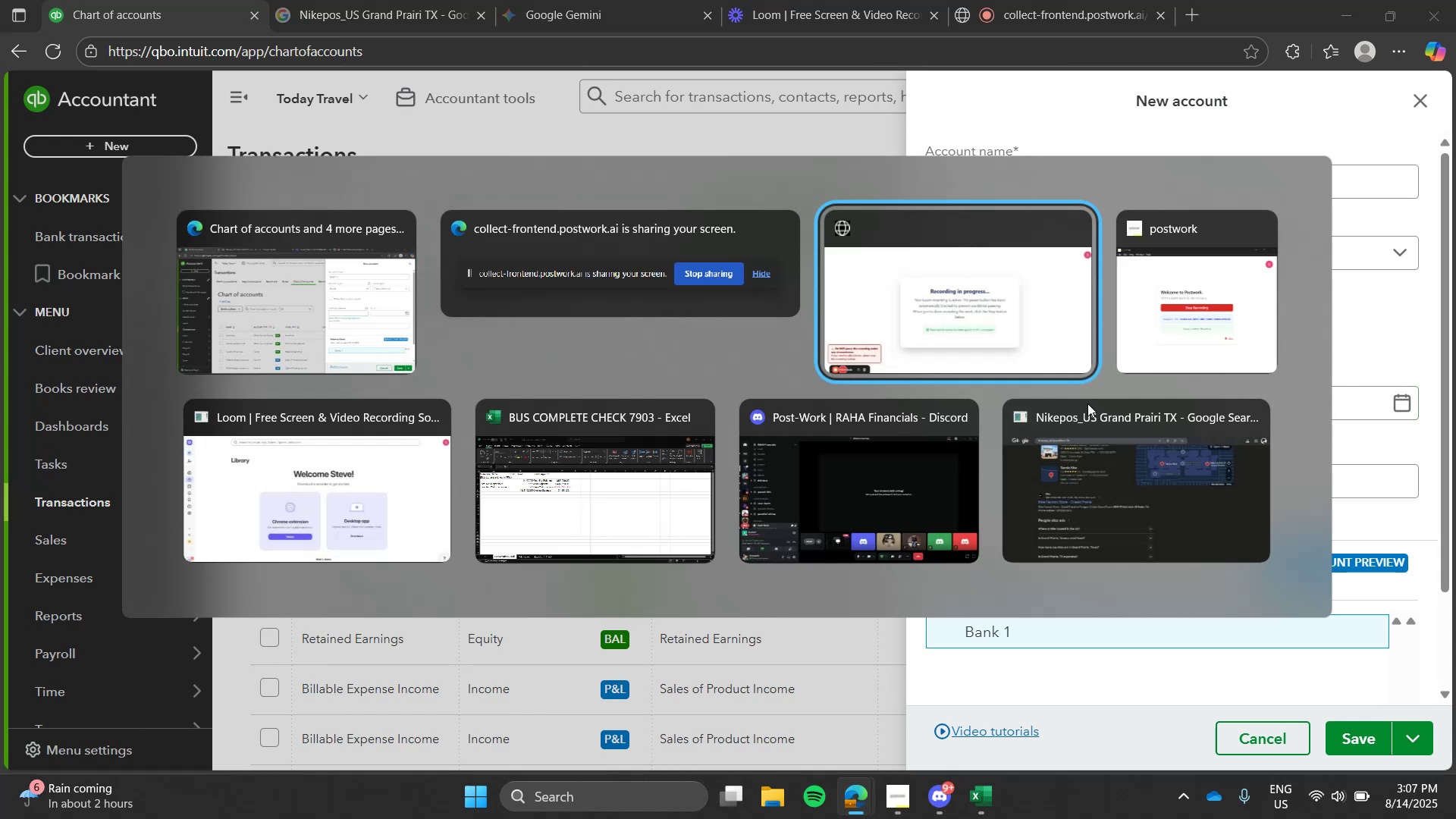 
key(Alt+Tab)
 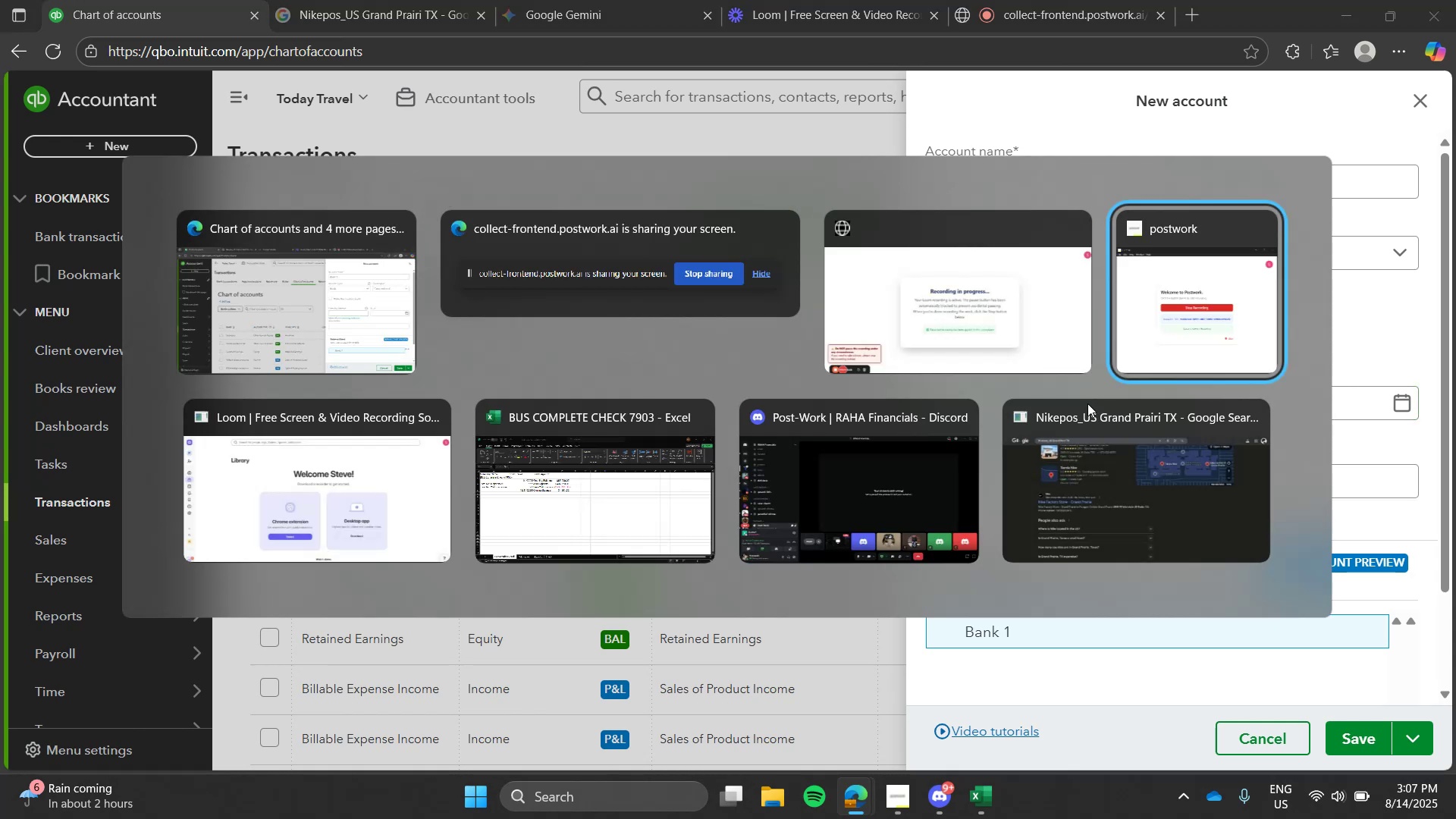 
key(Alt+Tab)
 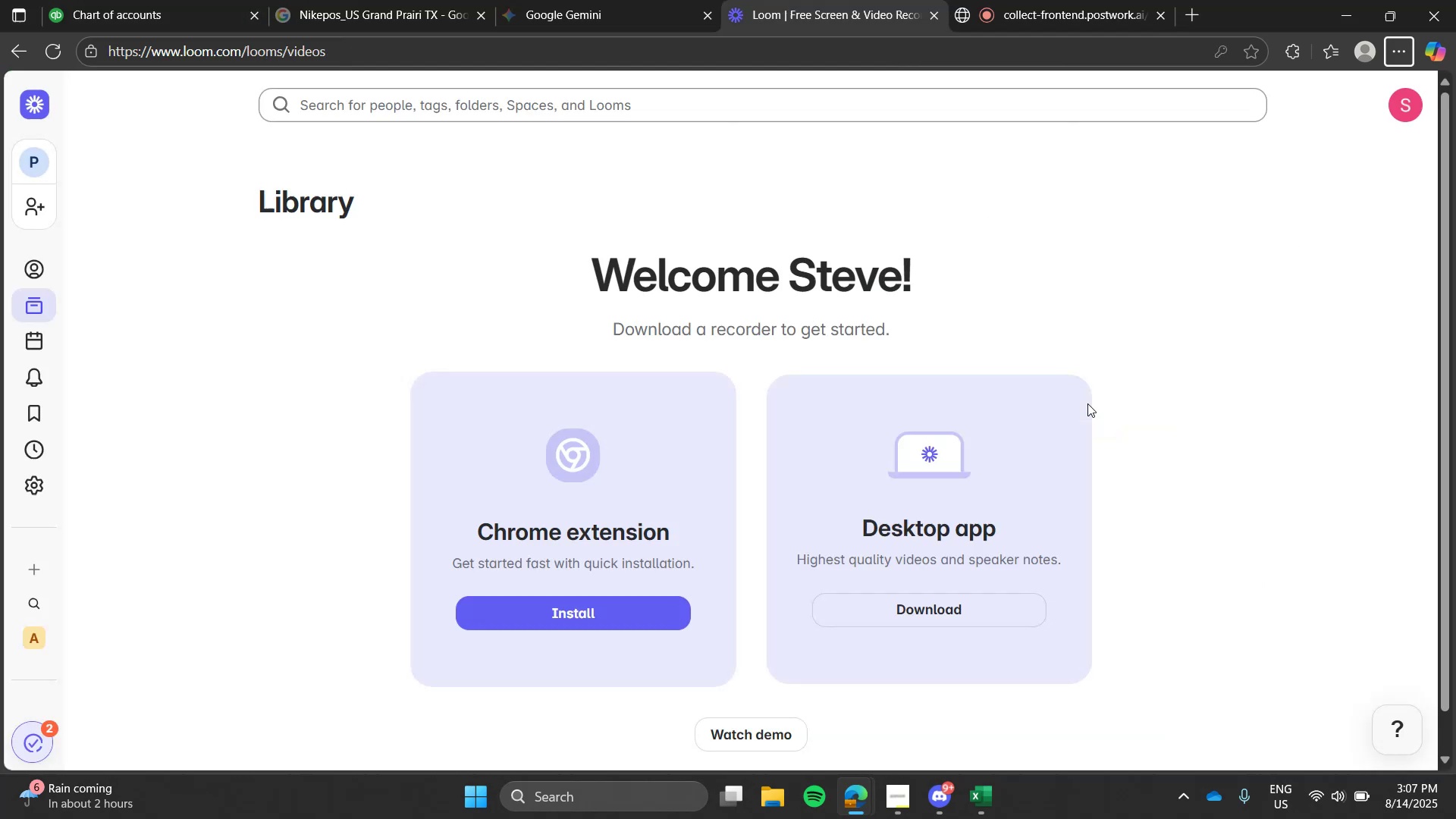 
key(Alt+Tab)
 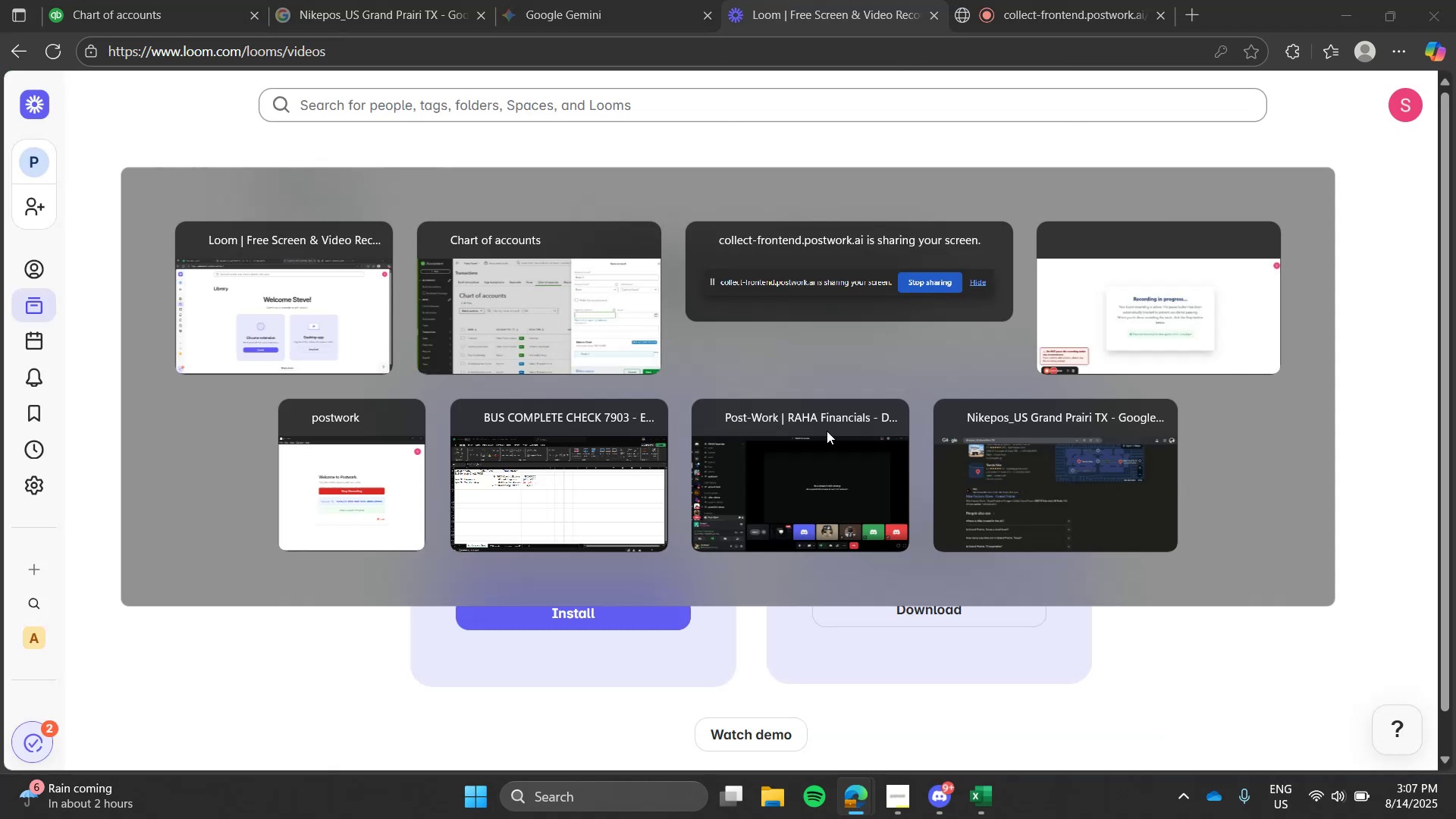 
key(Alt+Tab)
 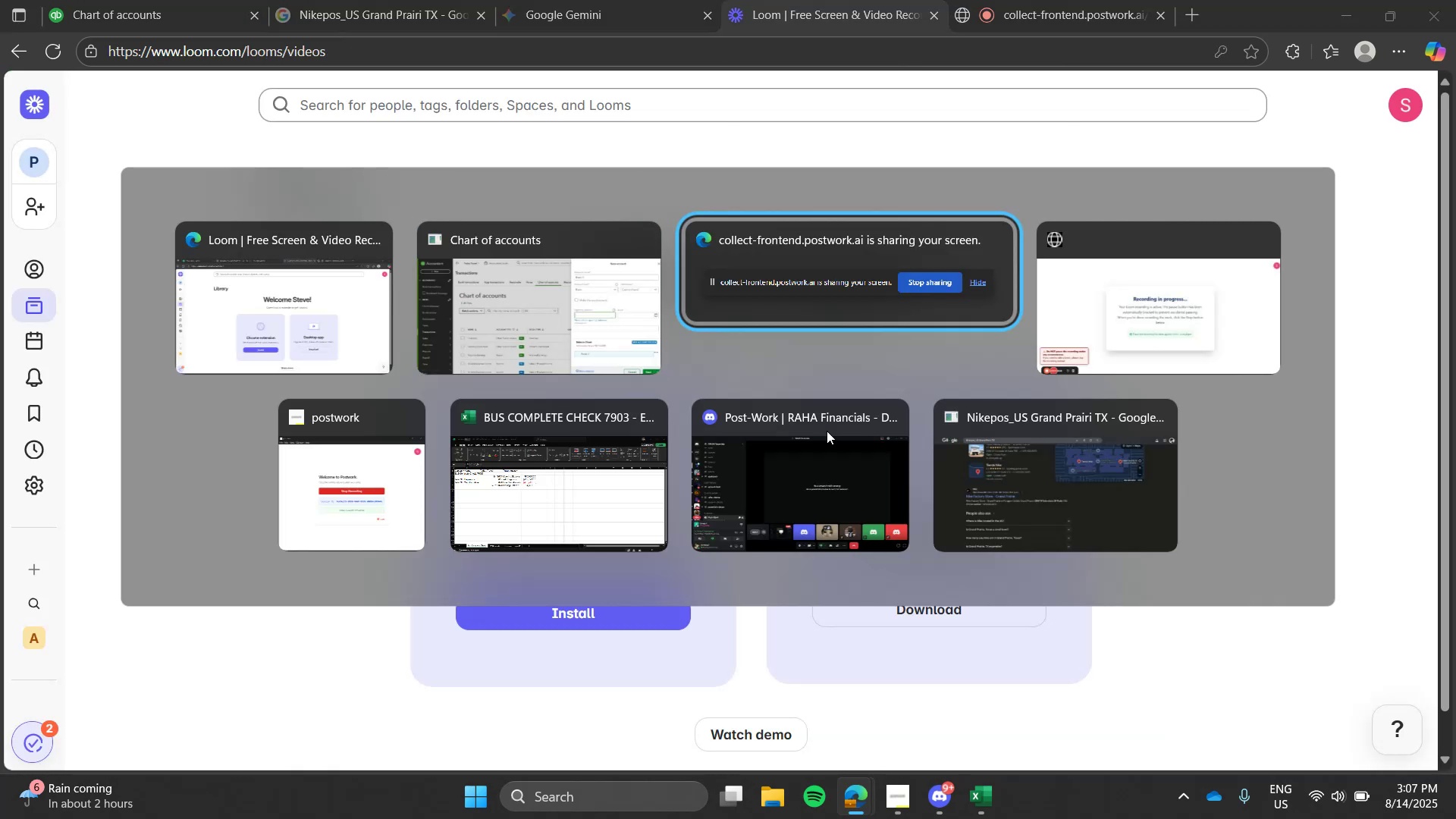 
key(Alt+Tab)
 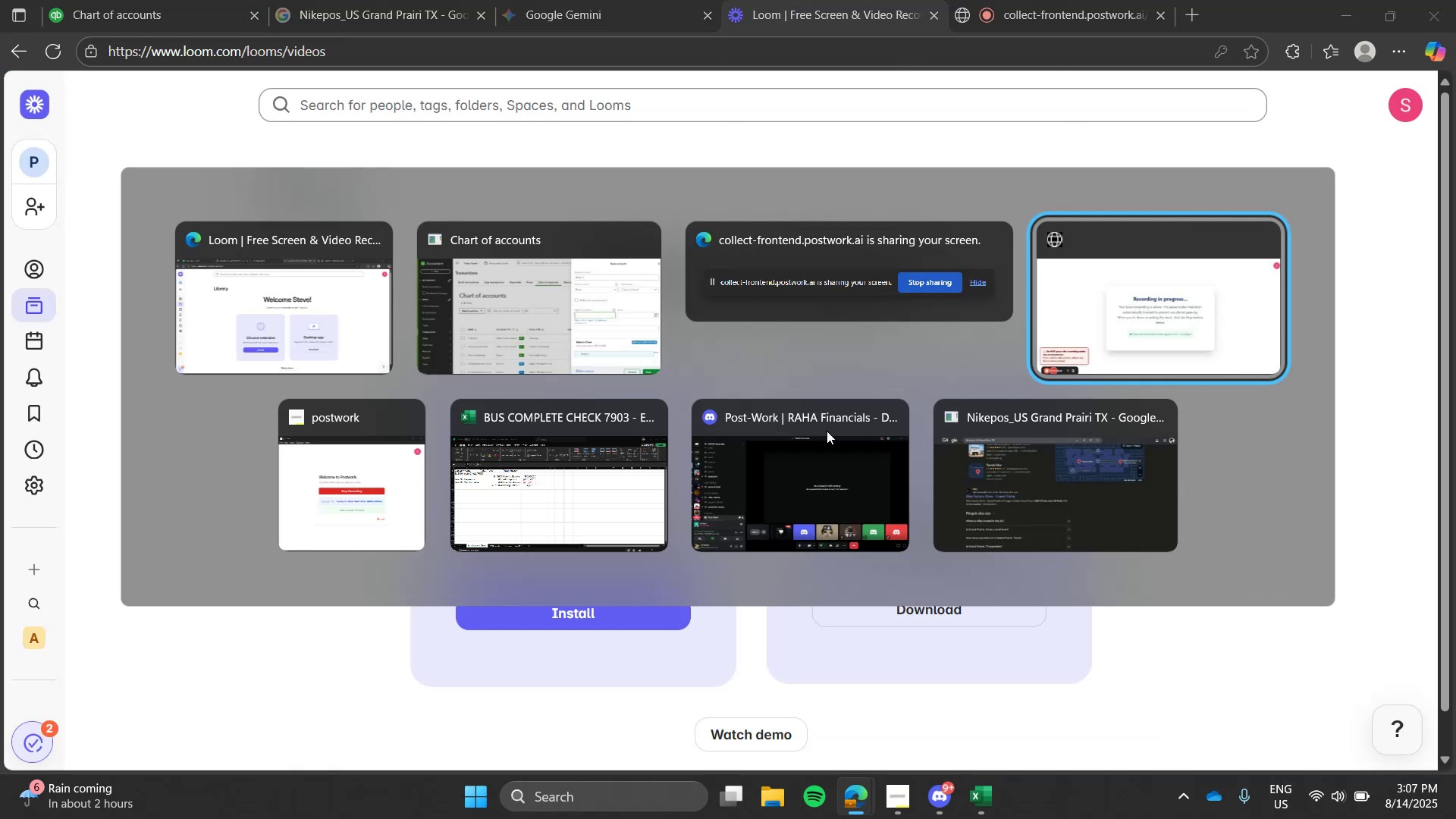 
key(Alt+Tab)
 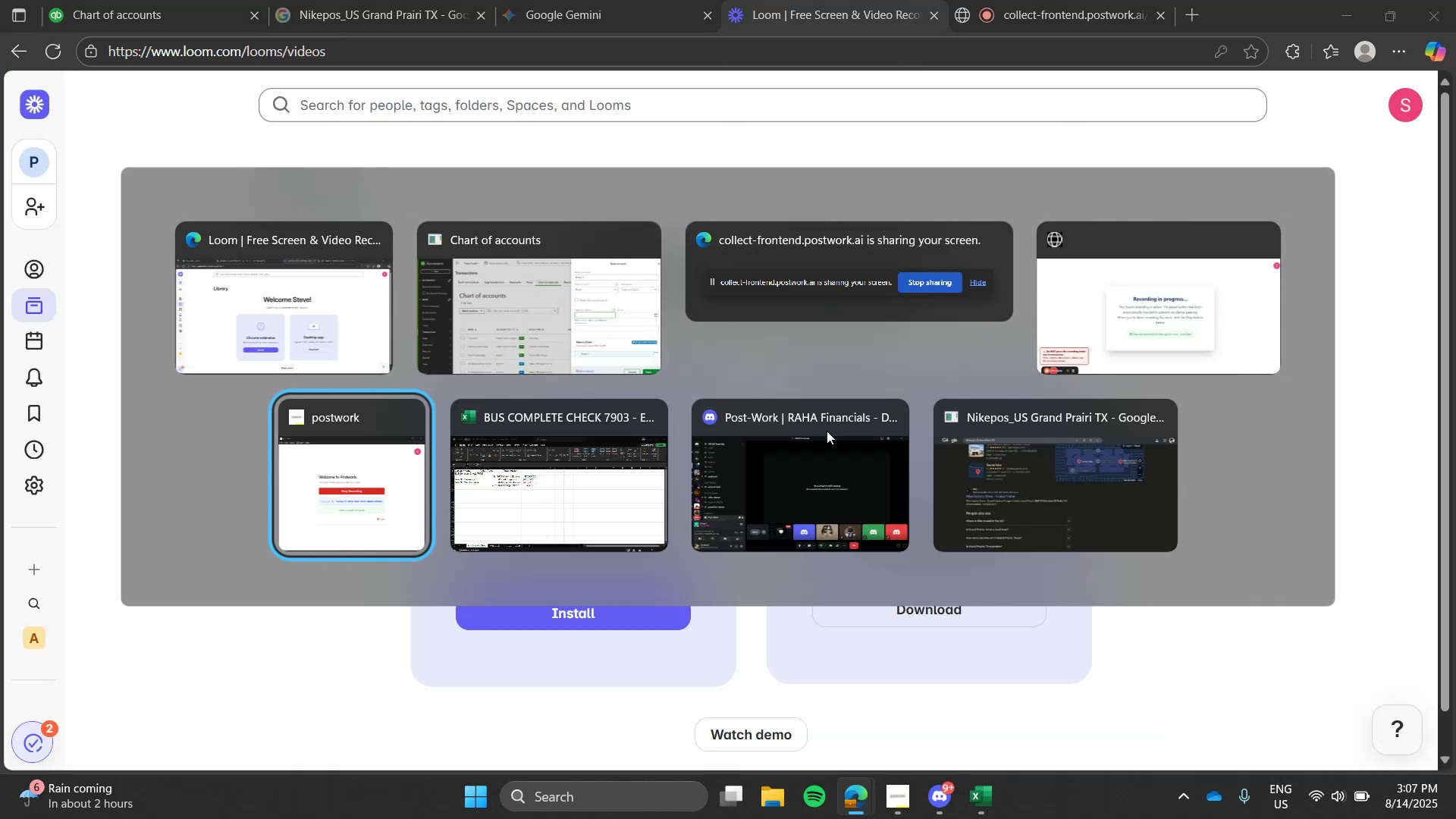 
key(Alt+Tab)
 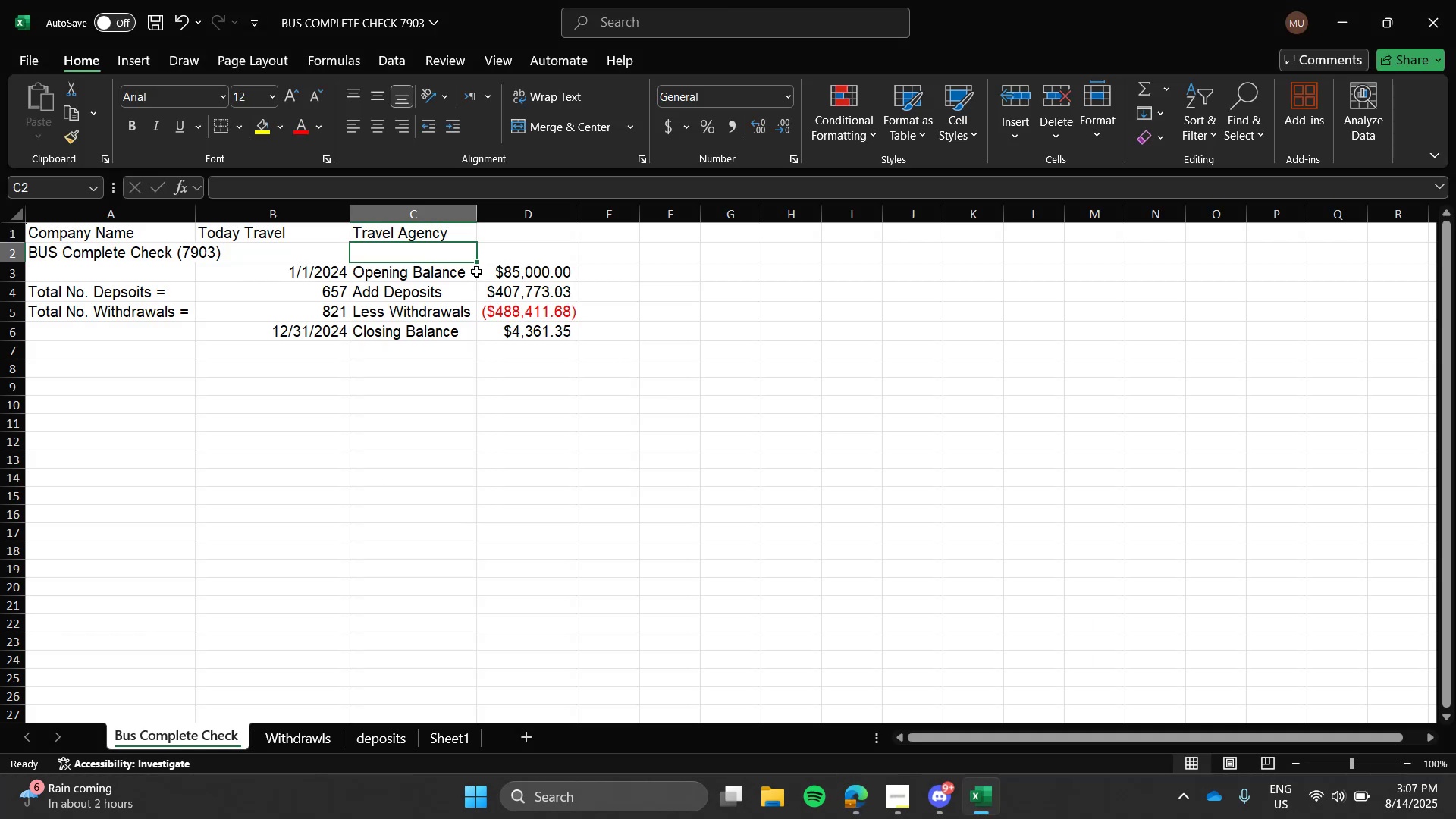 
left_click([501, 276])
 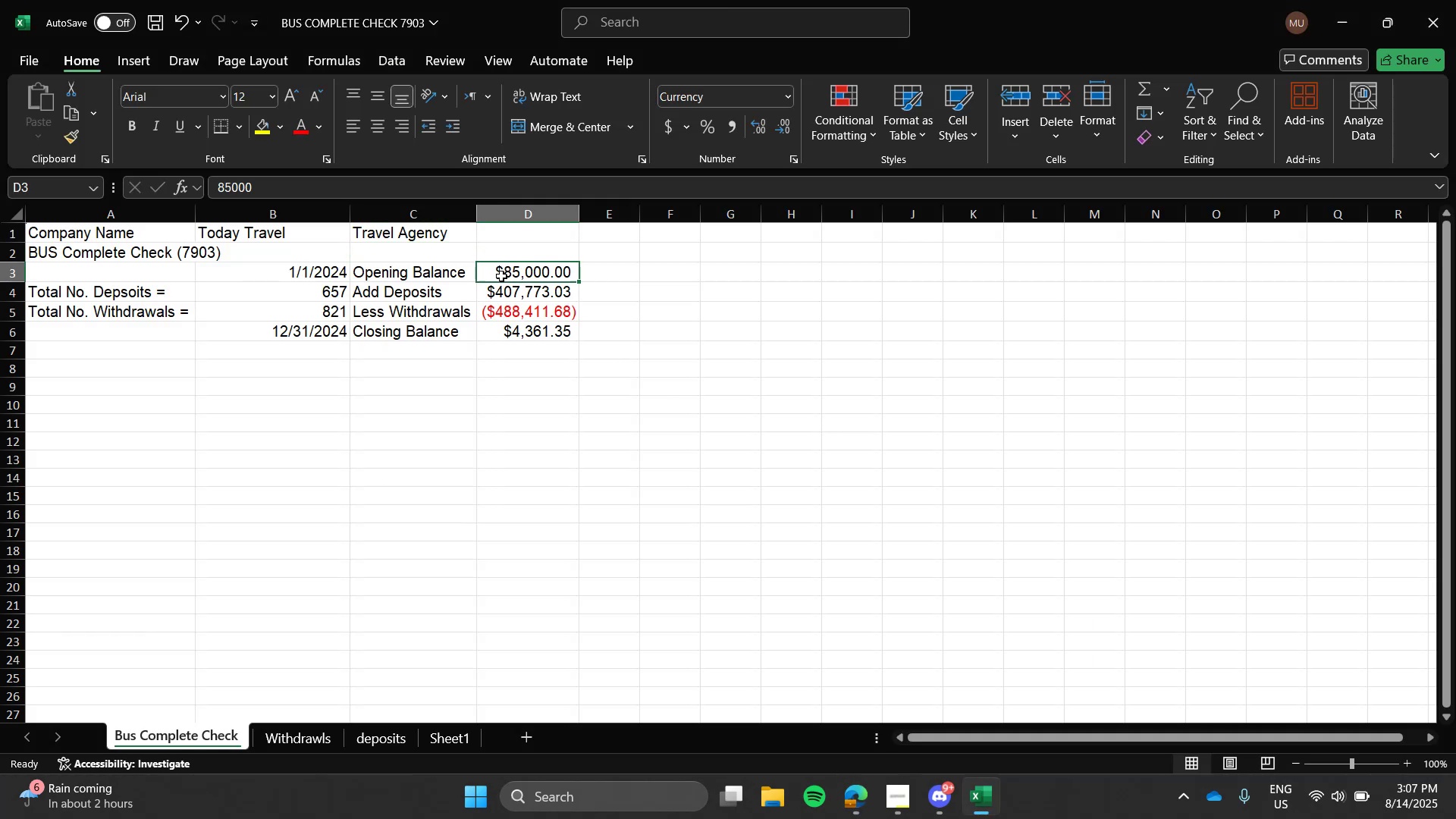 
key(Control+C)
 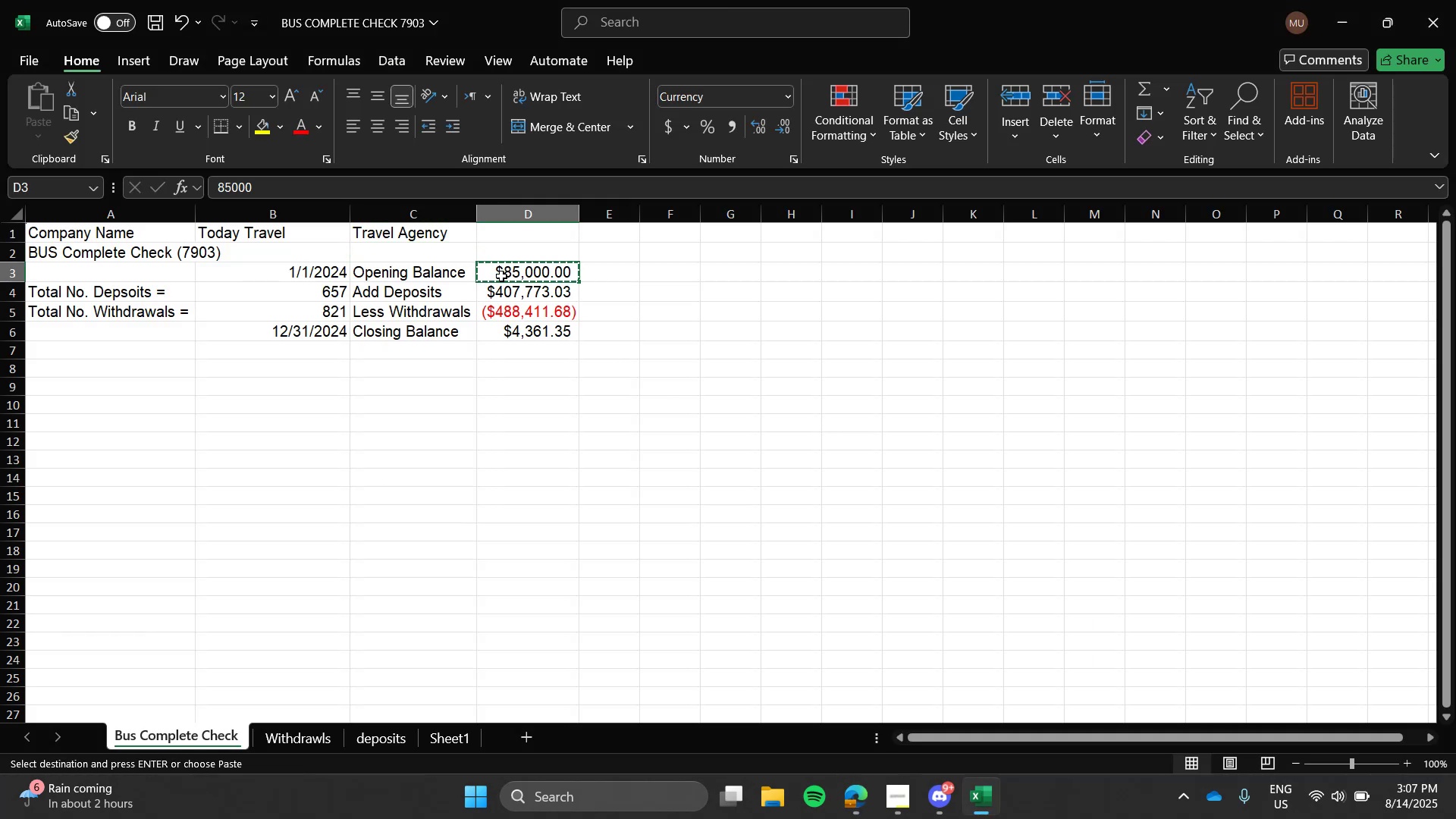 
key(Alt+Tab)
 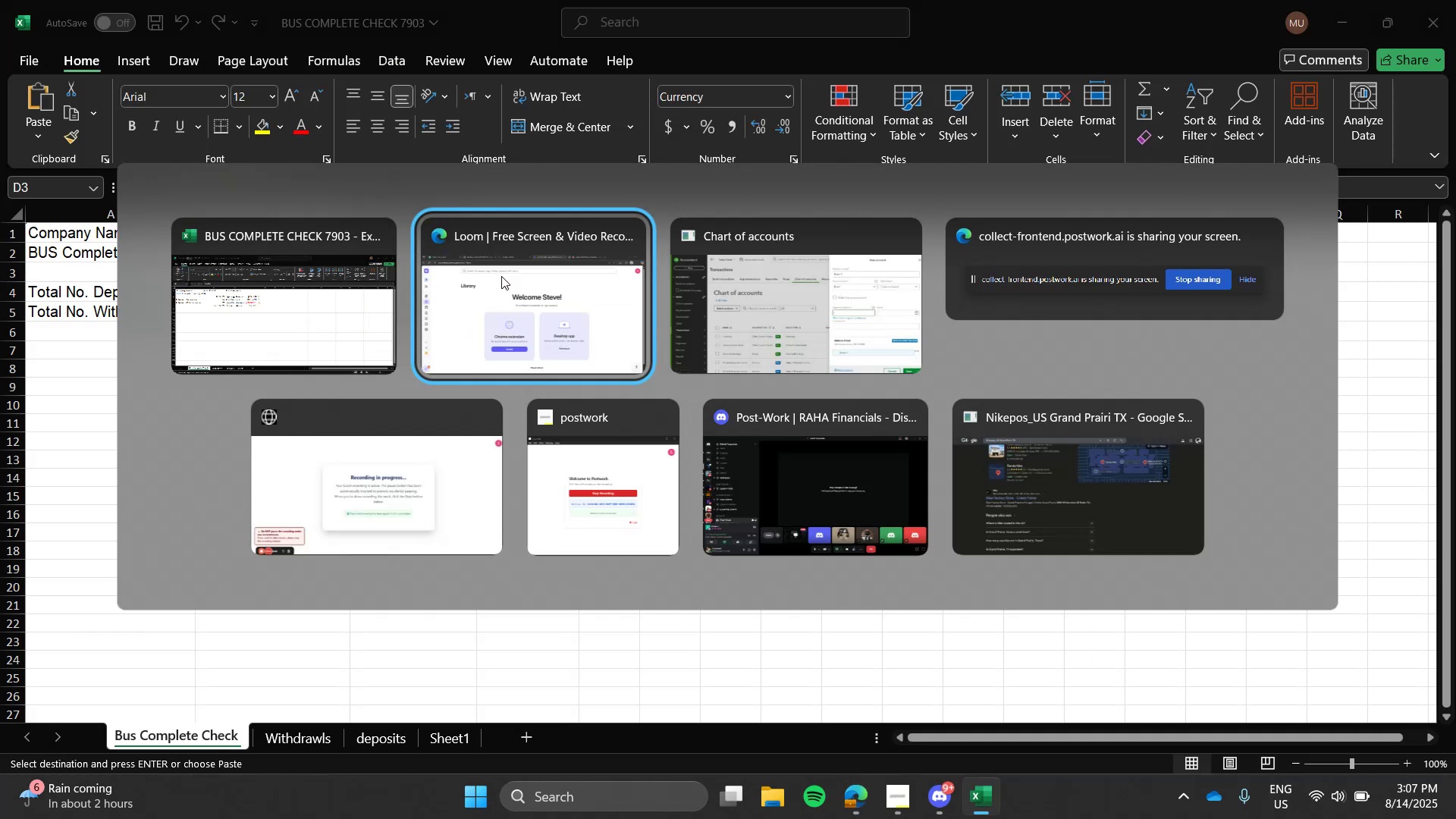 
key(Alt+Tab)
 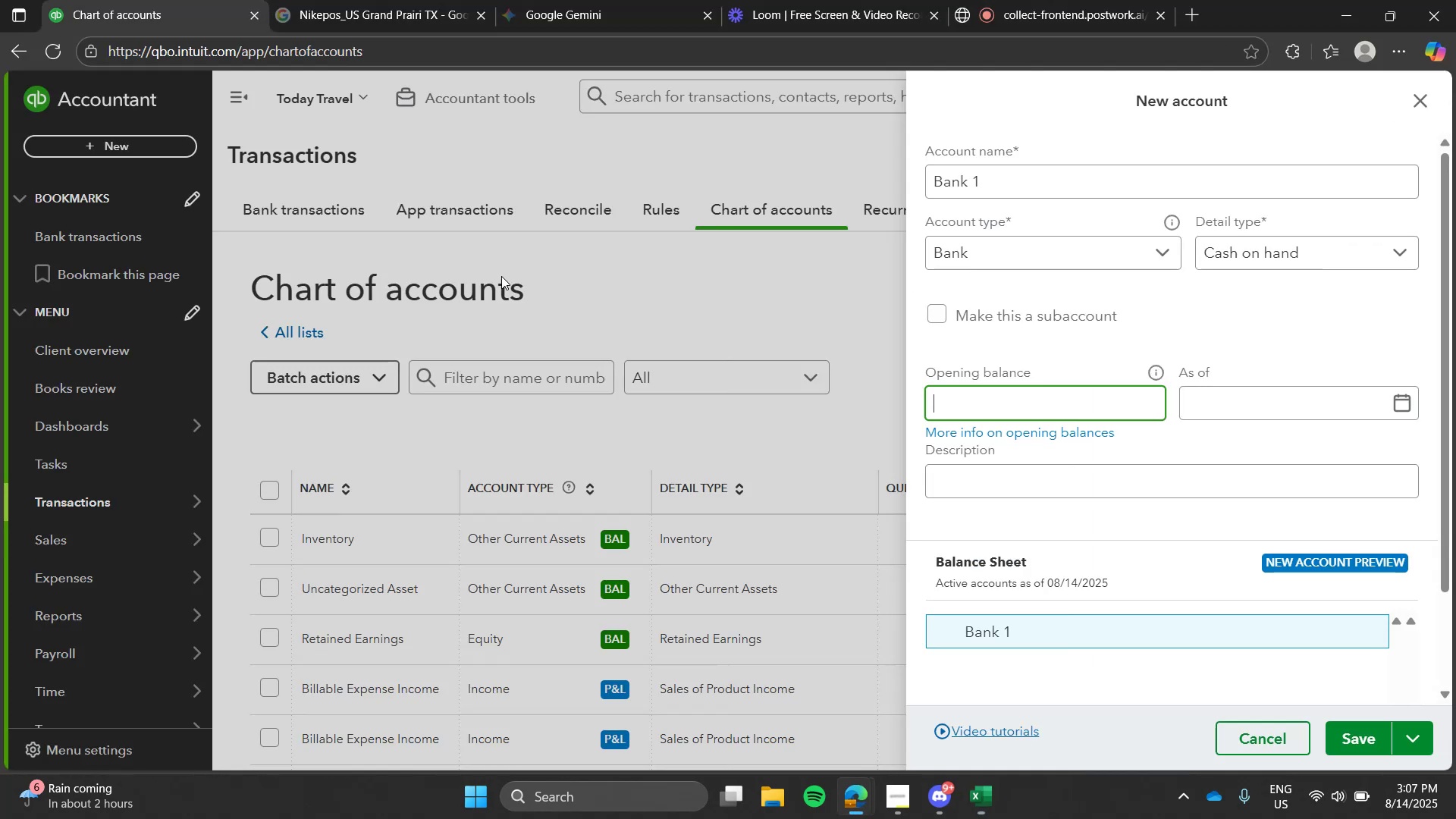 
key(Control+V)
 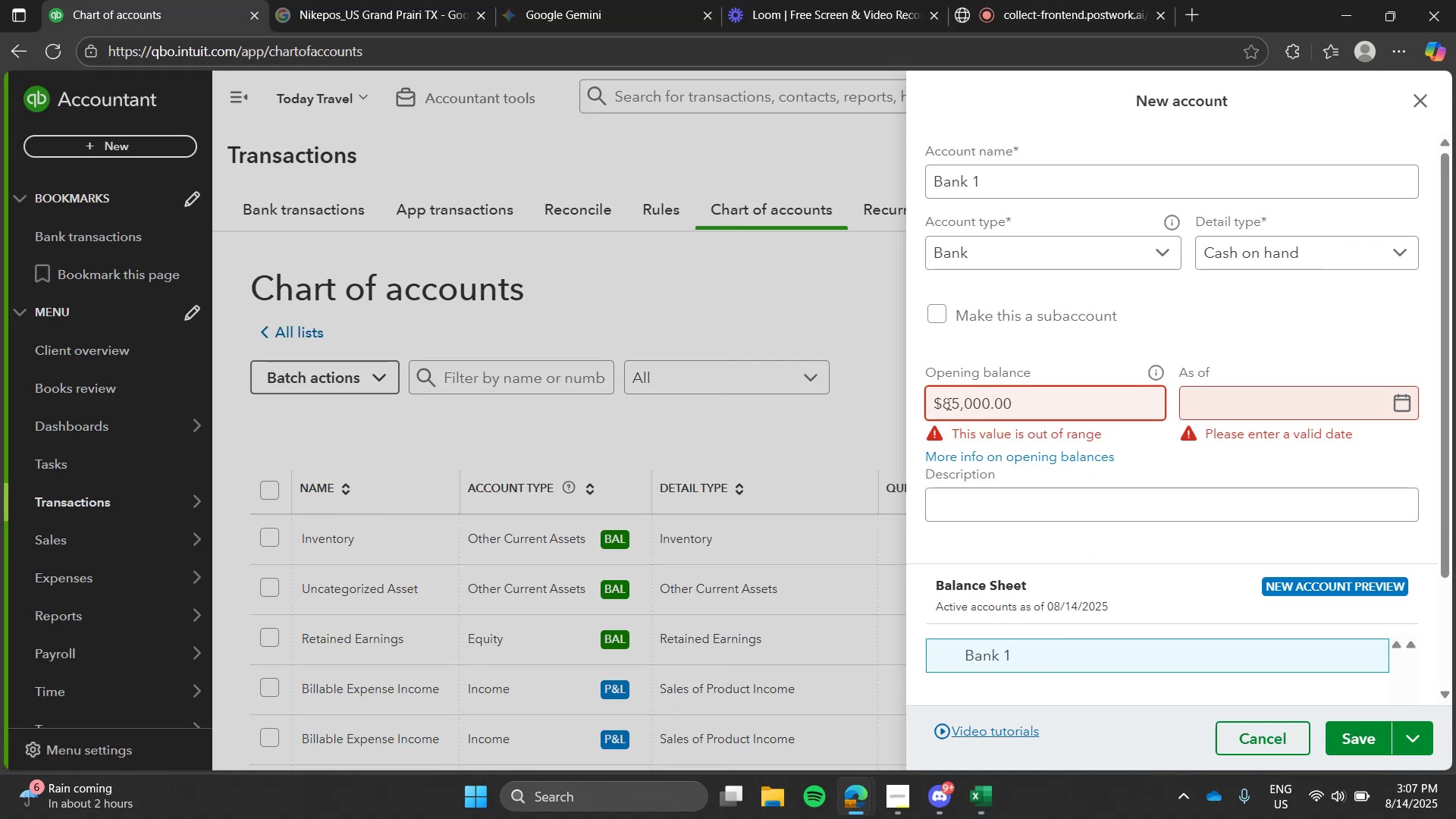 
left_click([947, 403])
 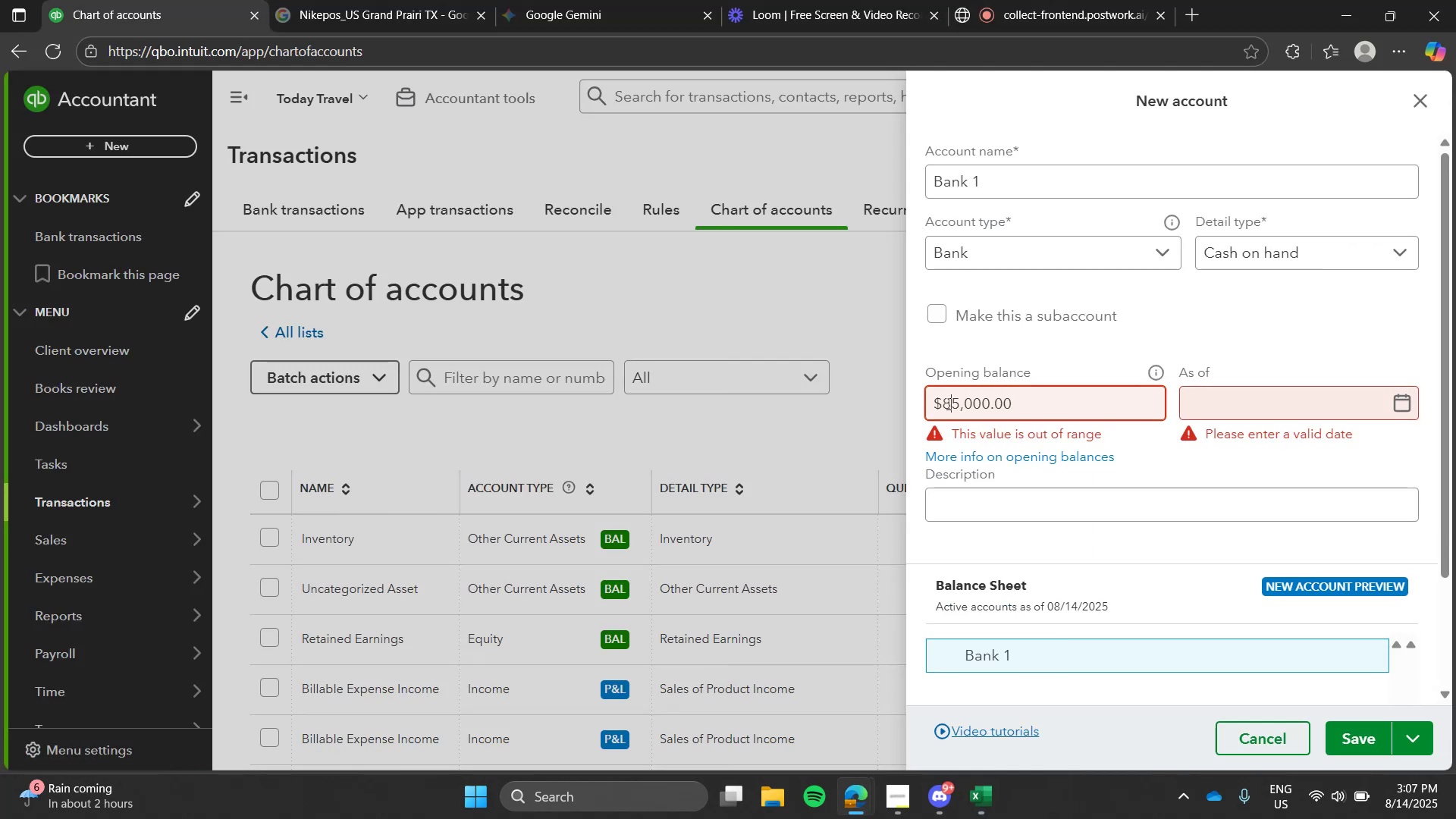 
key(ArrowLeft)
 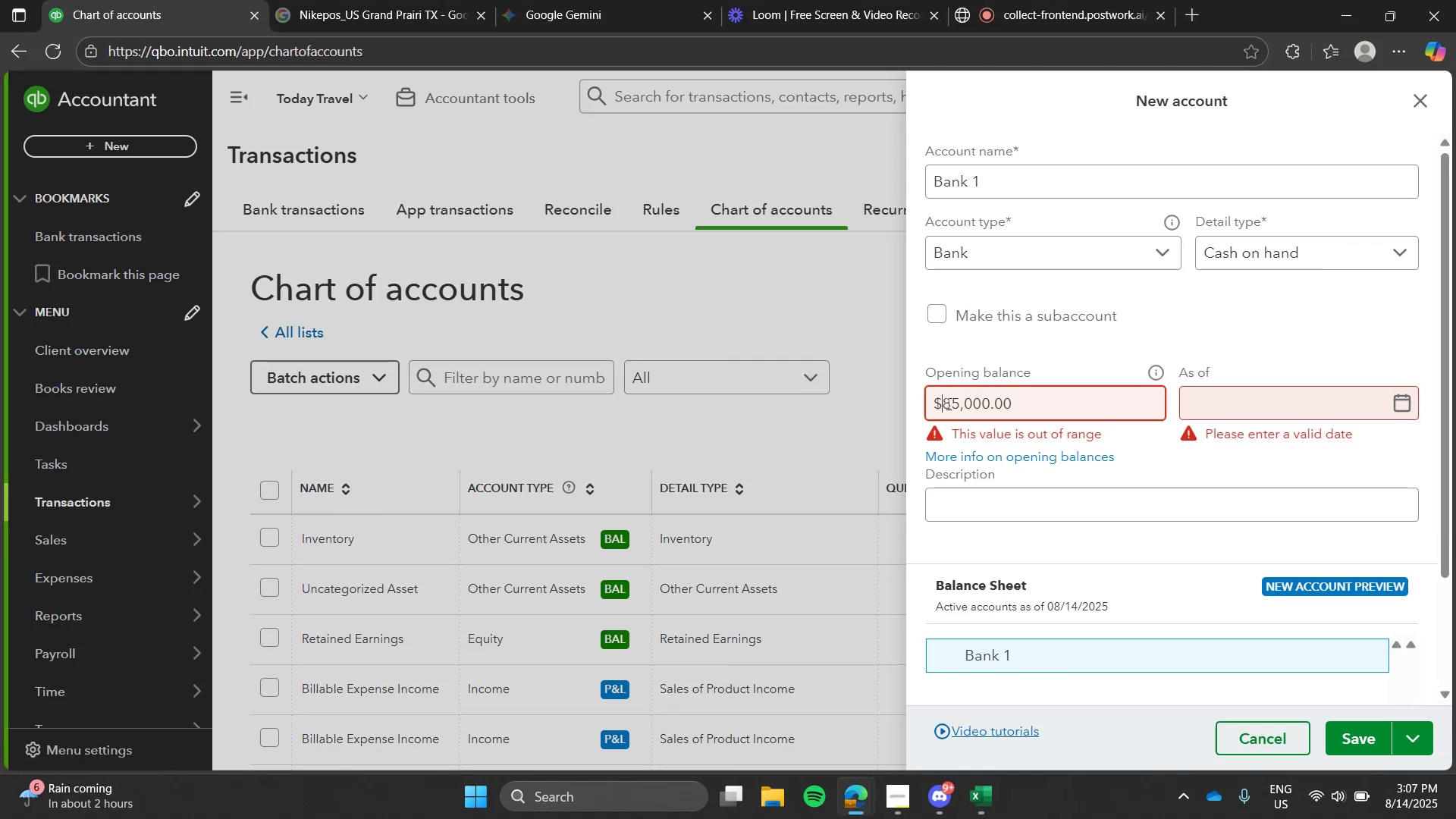 
key(Backspace)
 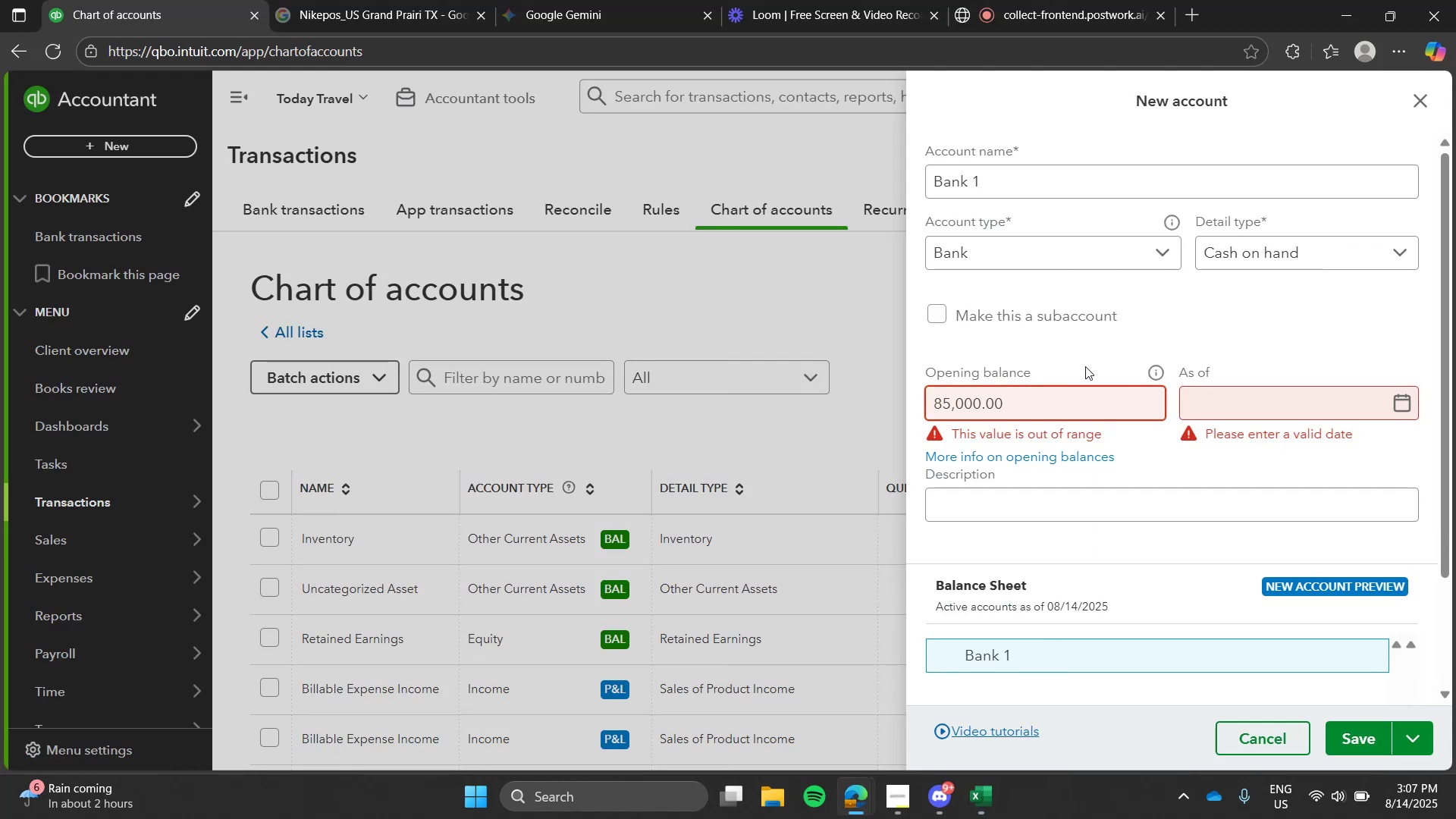 
left_click([1090, 364])
 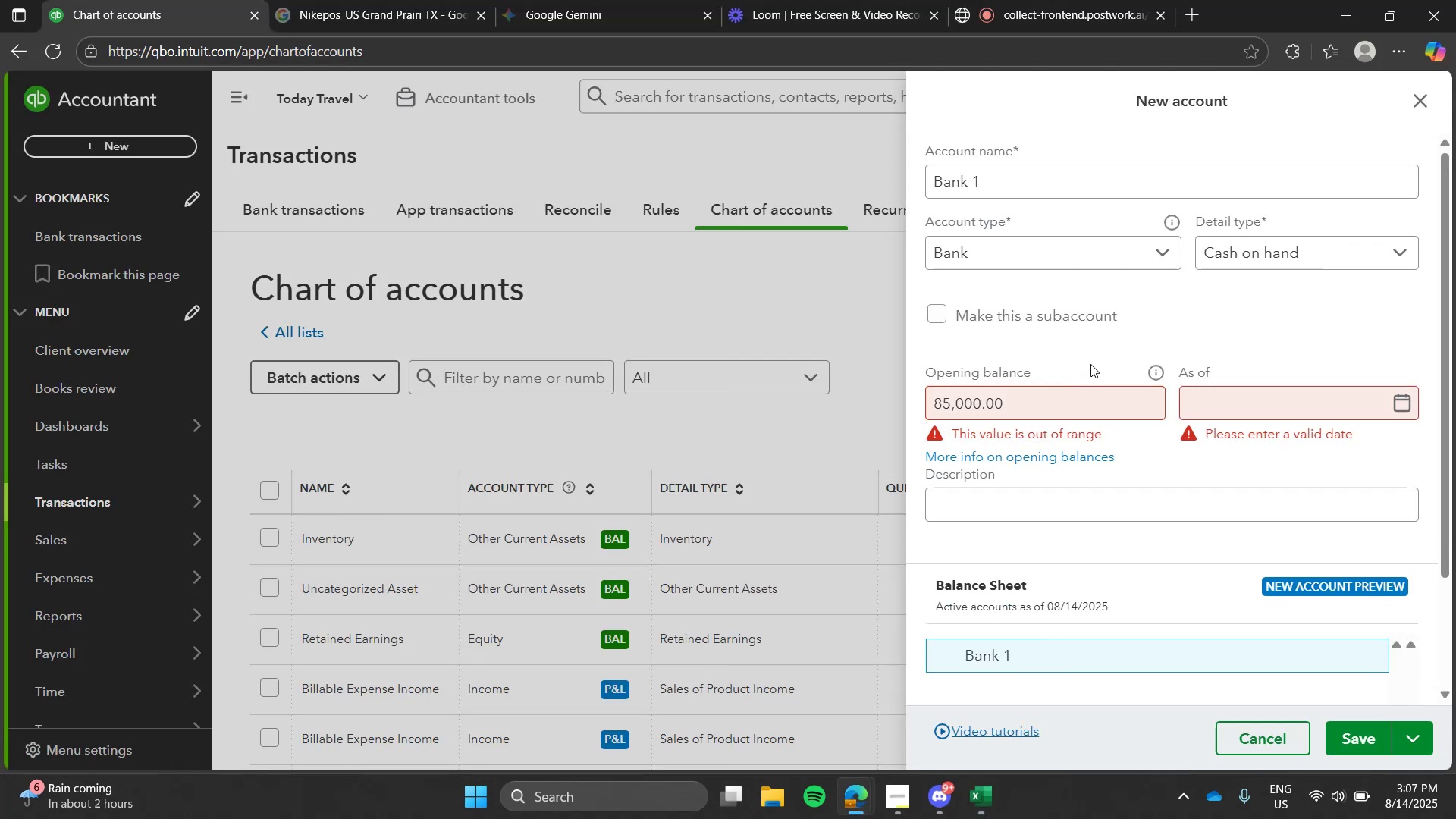 
key(Alt+AltLeft)
 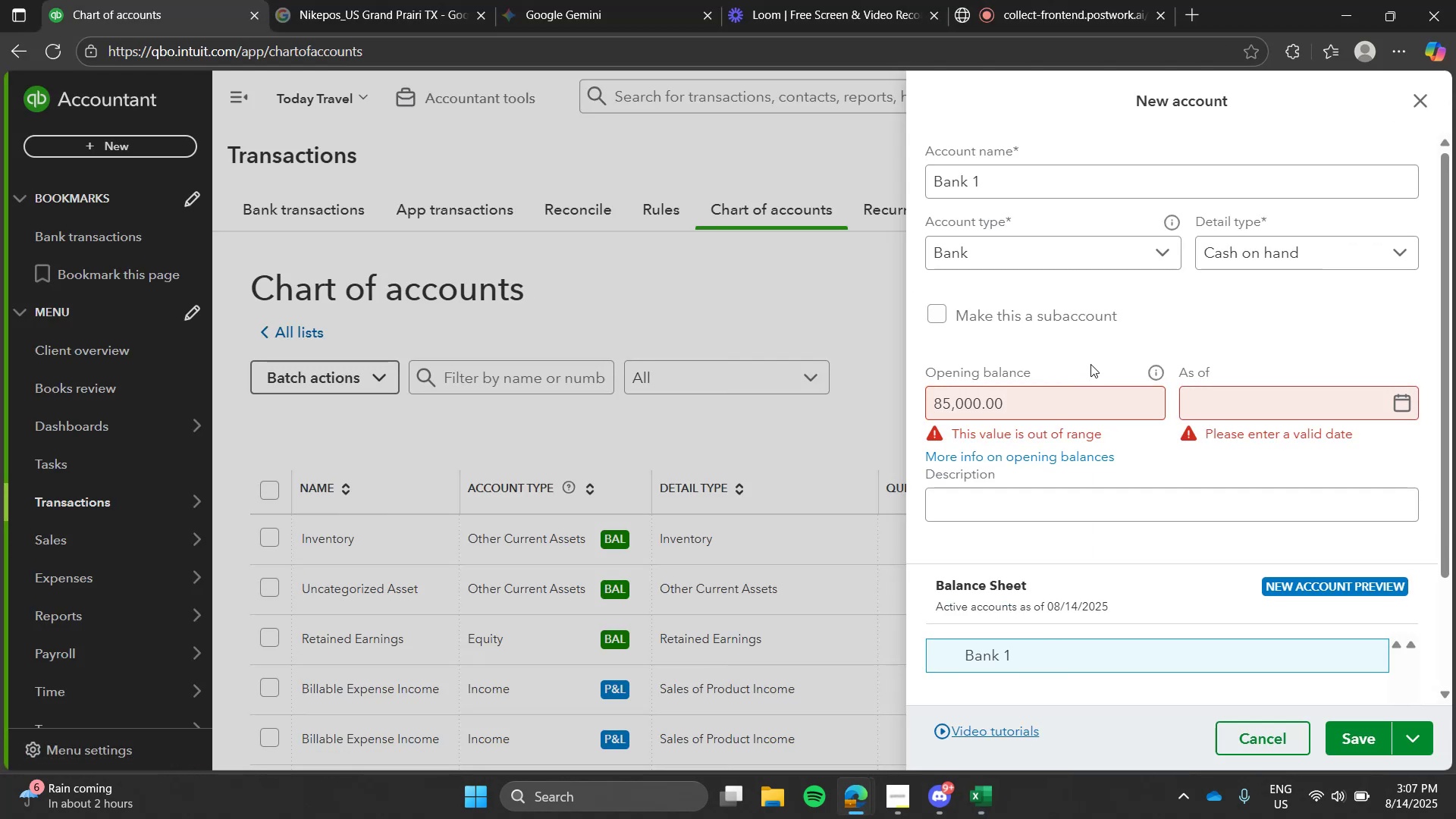 
key(Alt+Tab)
 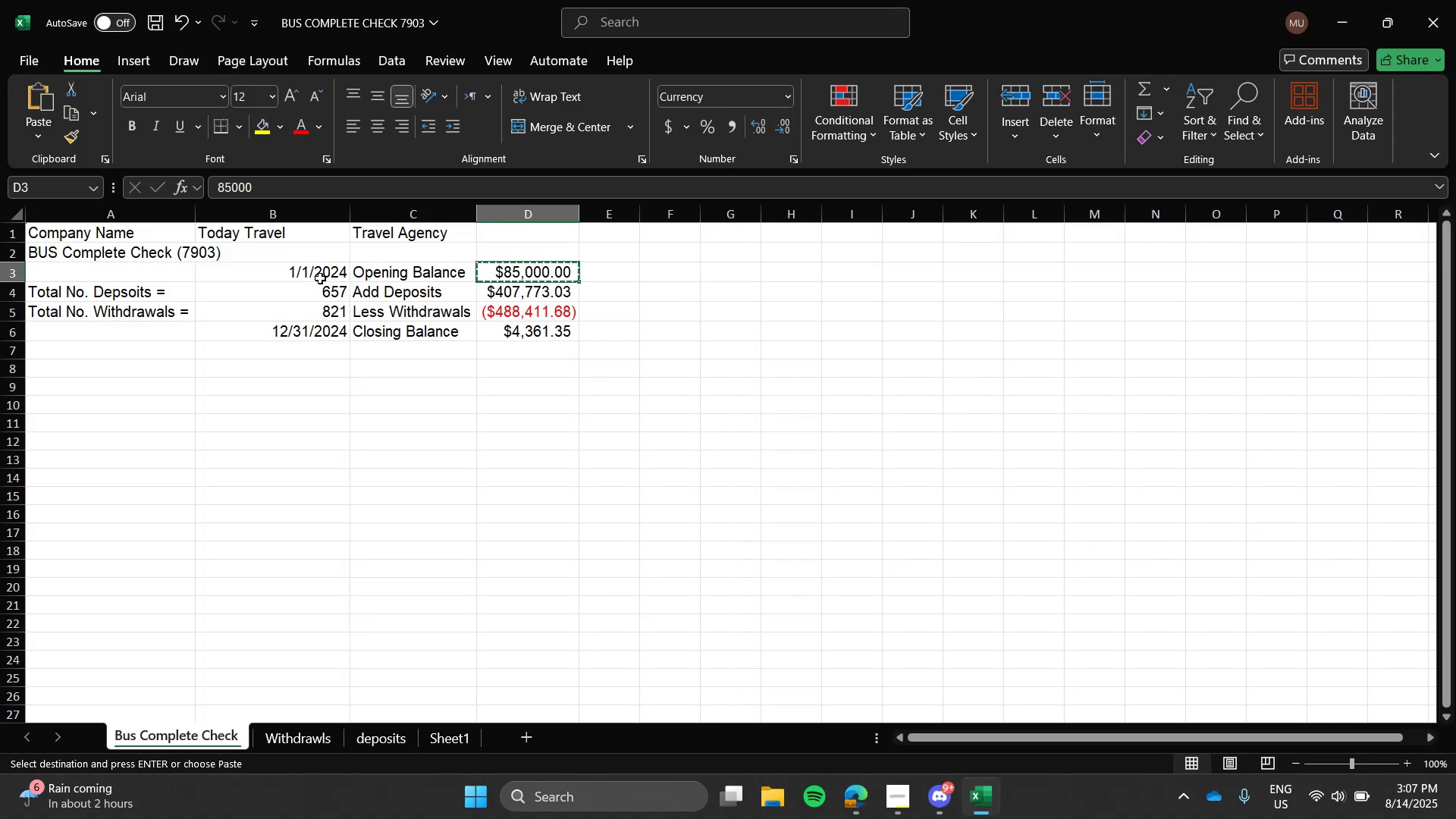 
left_click([309, 278])
 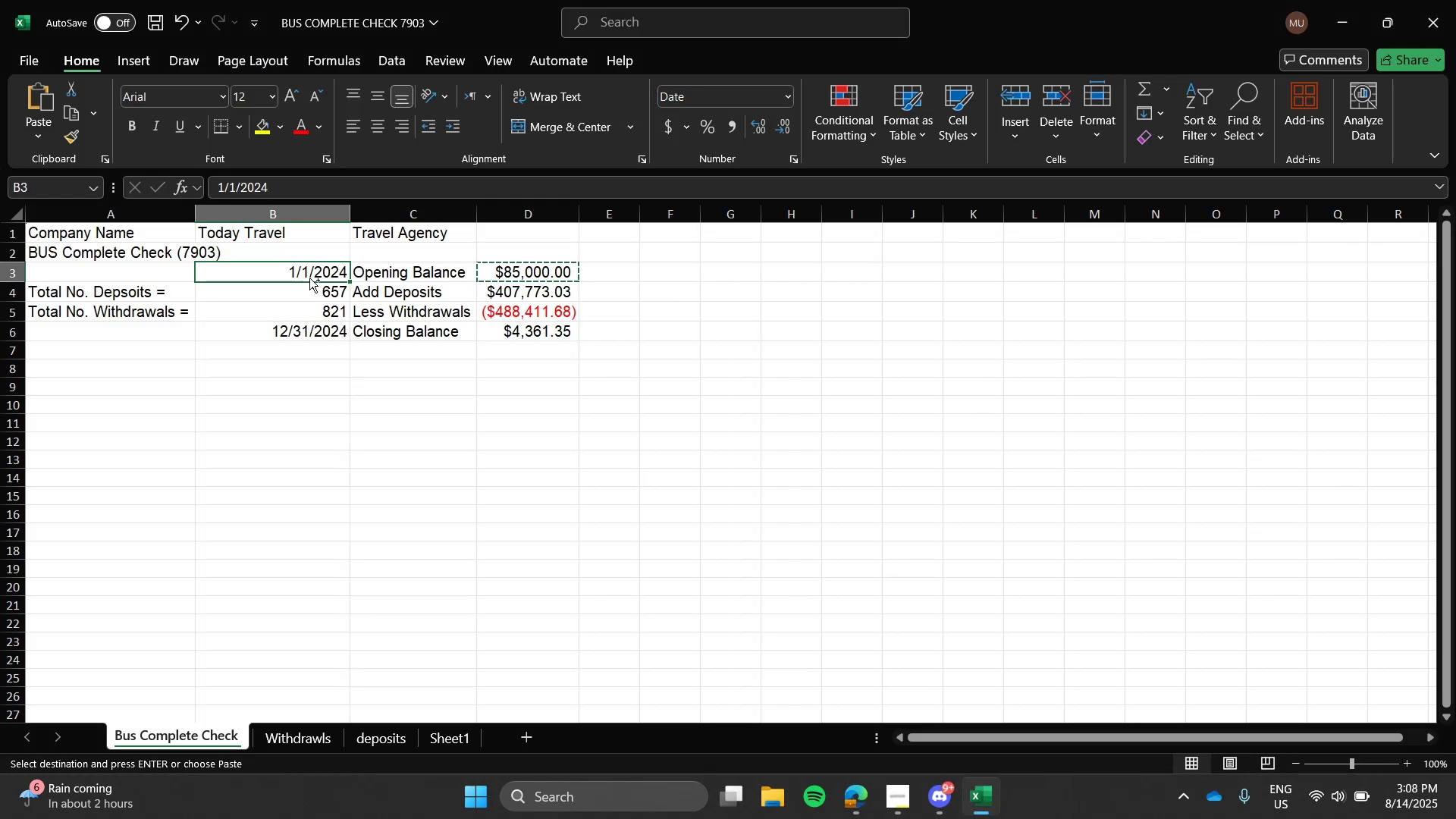 
key(Control+C)
 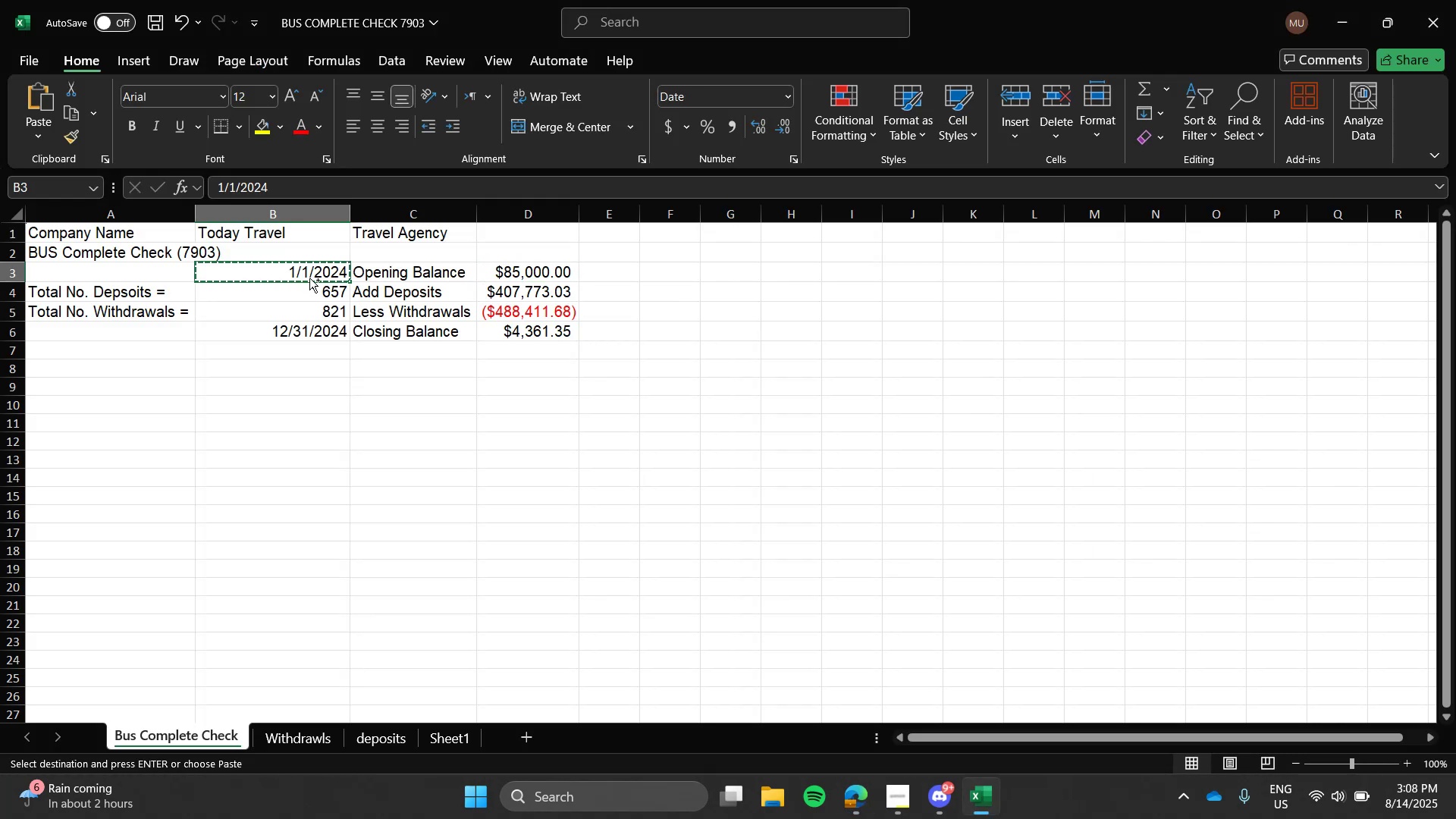 
key(Alt+AltLeft)
 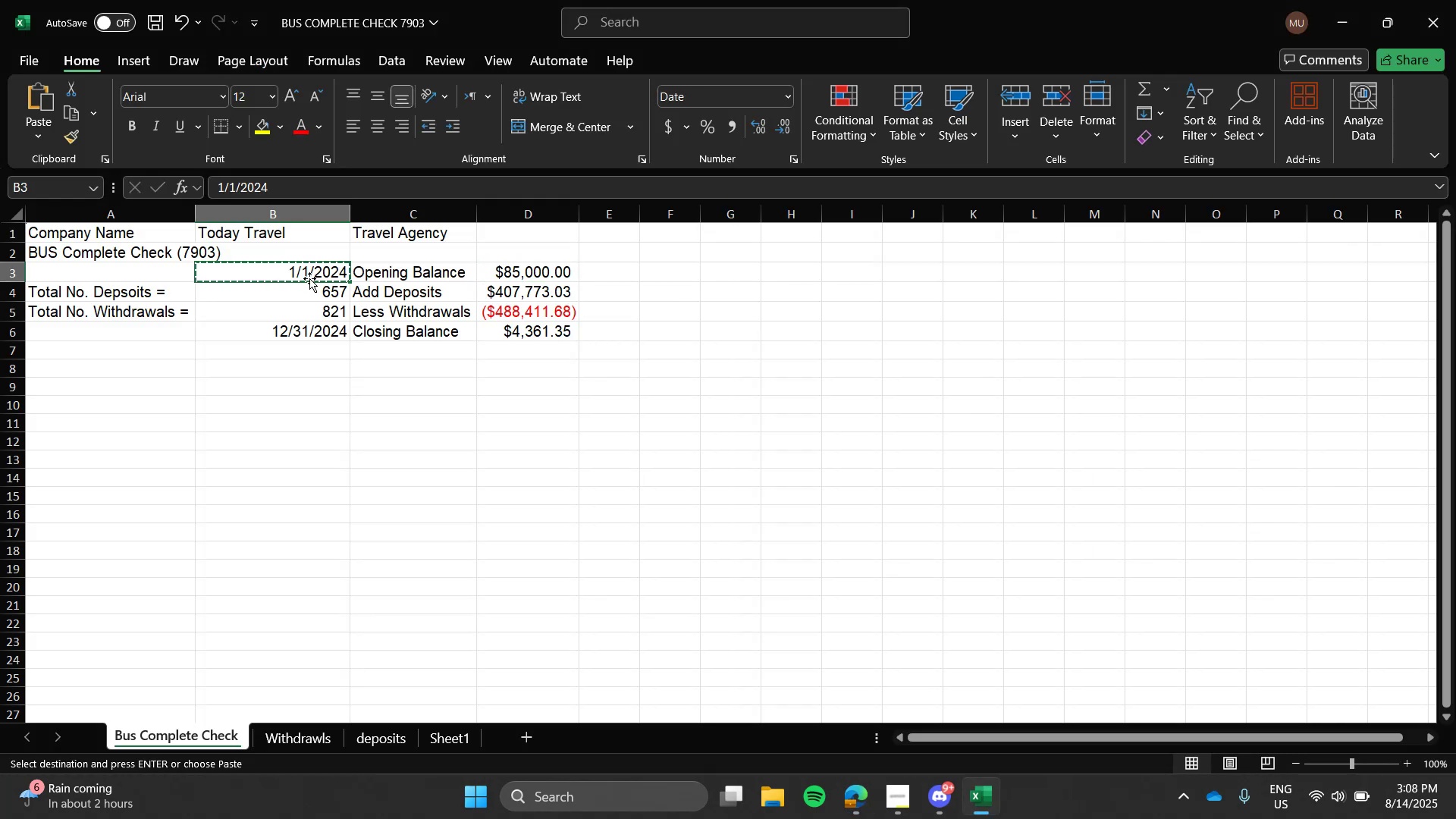 
key(Alt+Tab)
 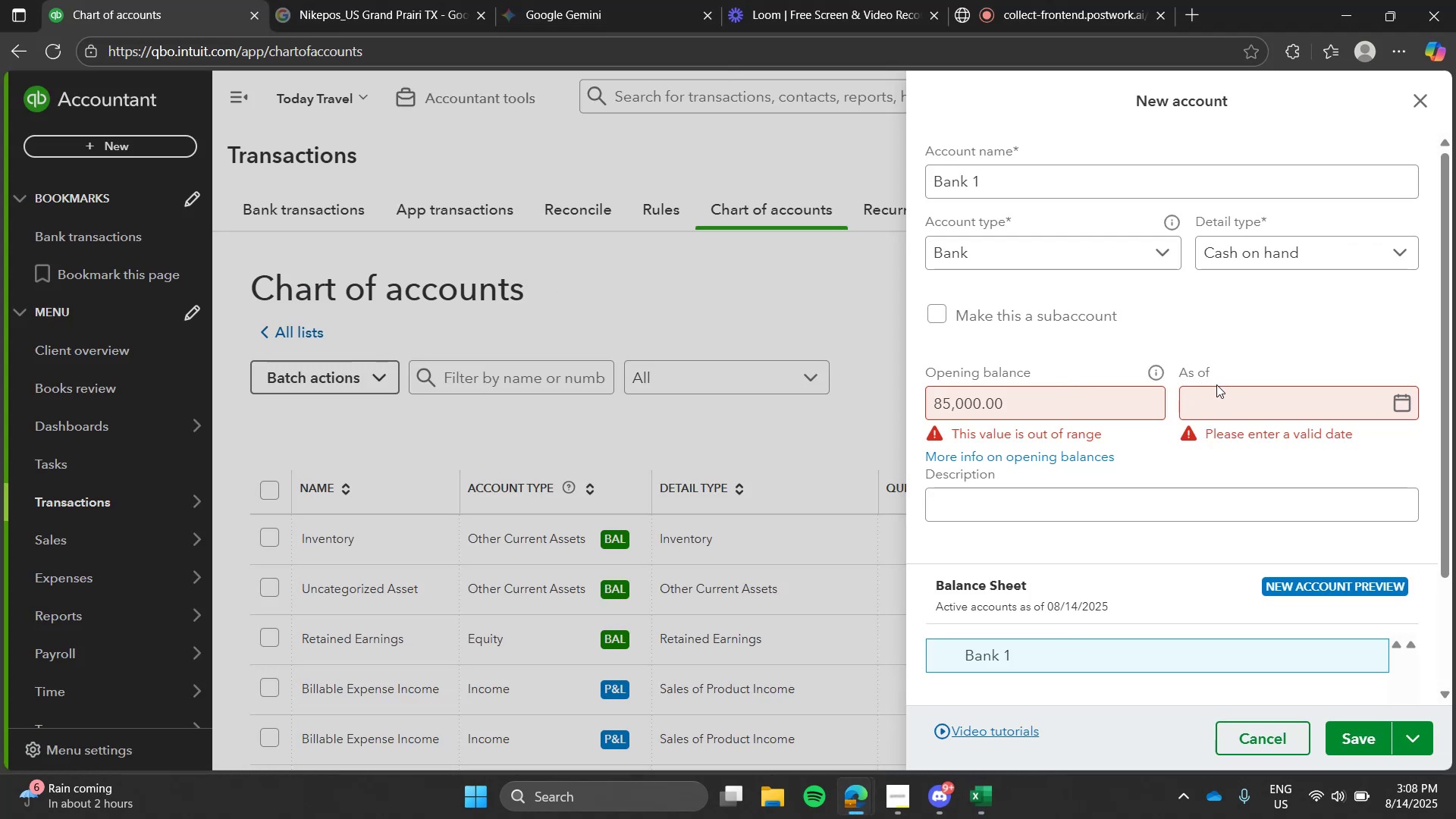 
left_click([1241, 396])
 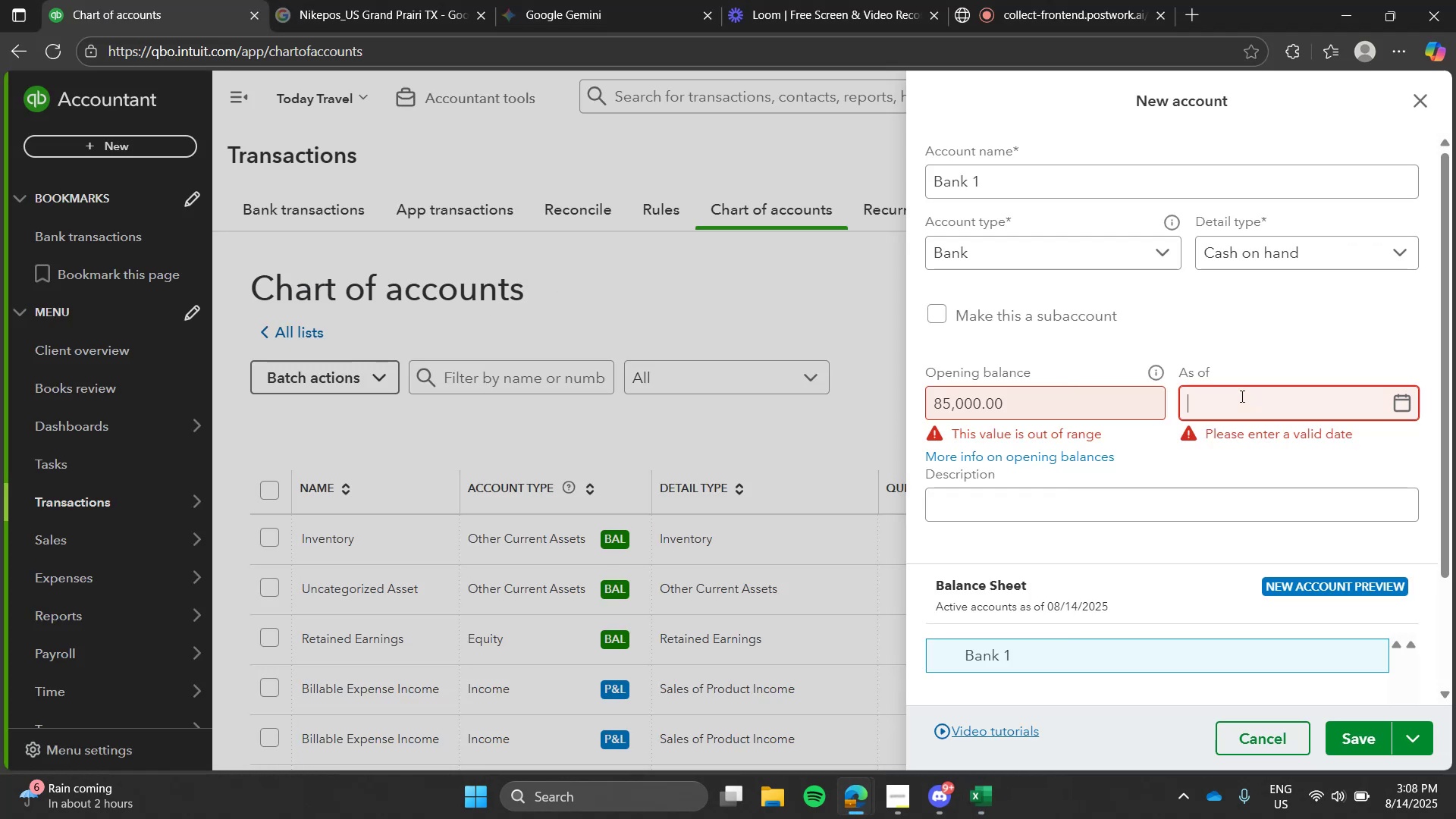 
key(Control+V)
 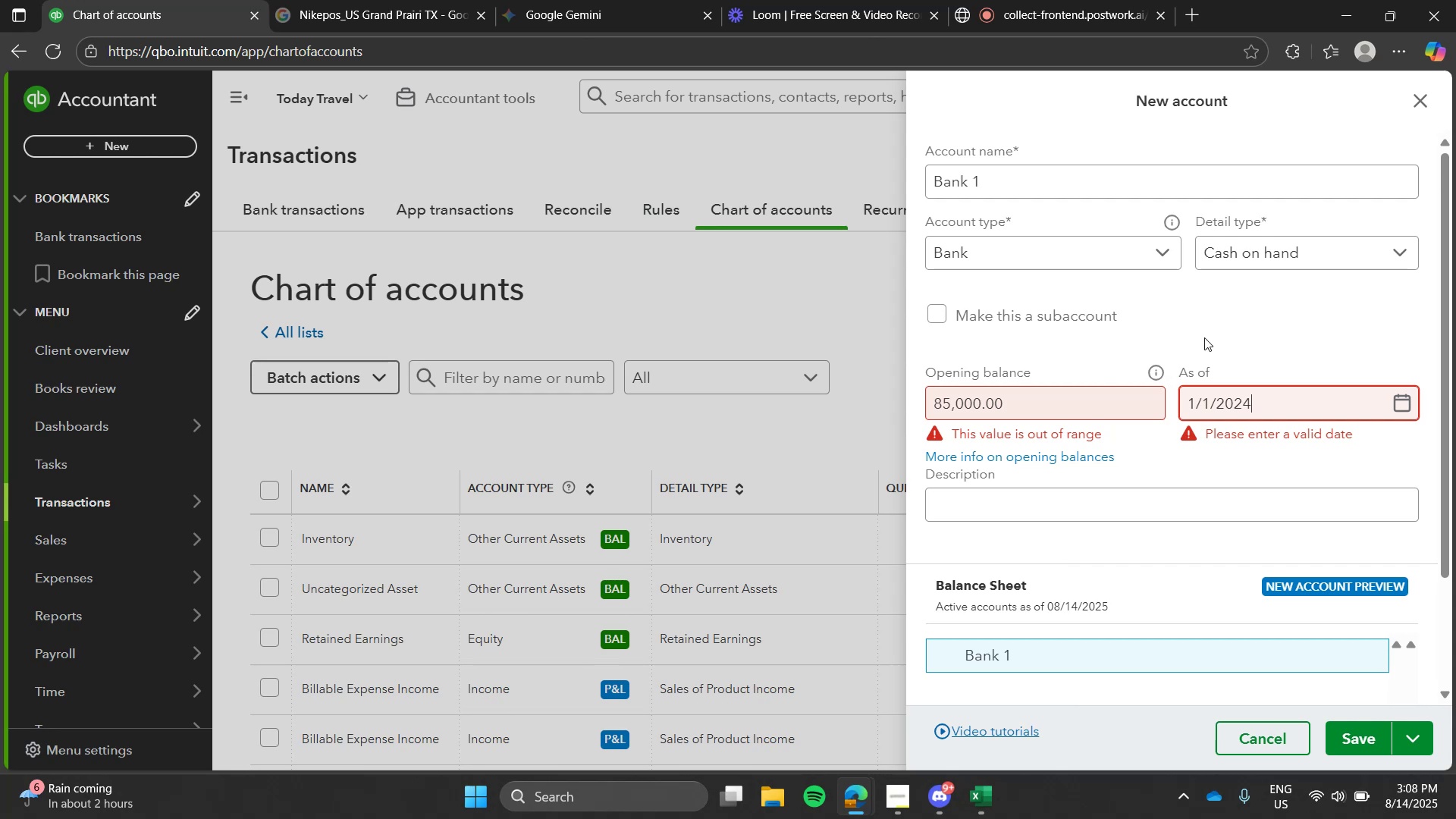 
left_click([1204, 337])
 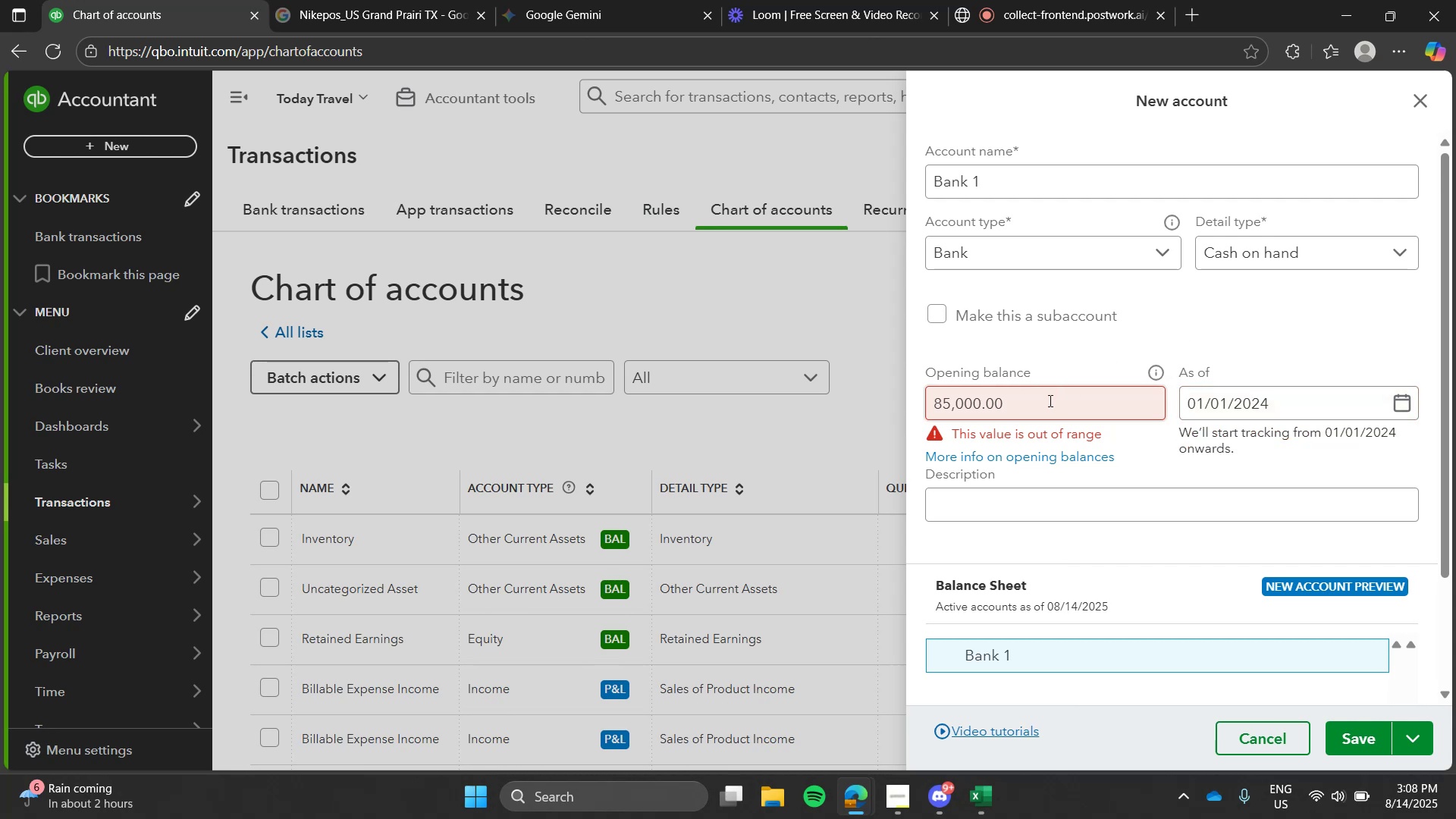 
key(Backspace)
 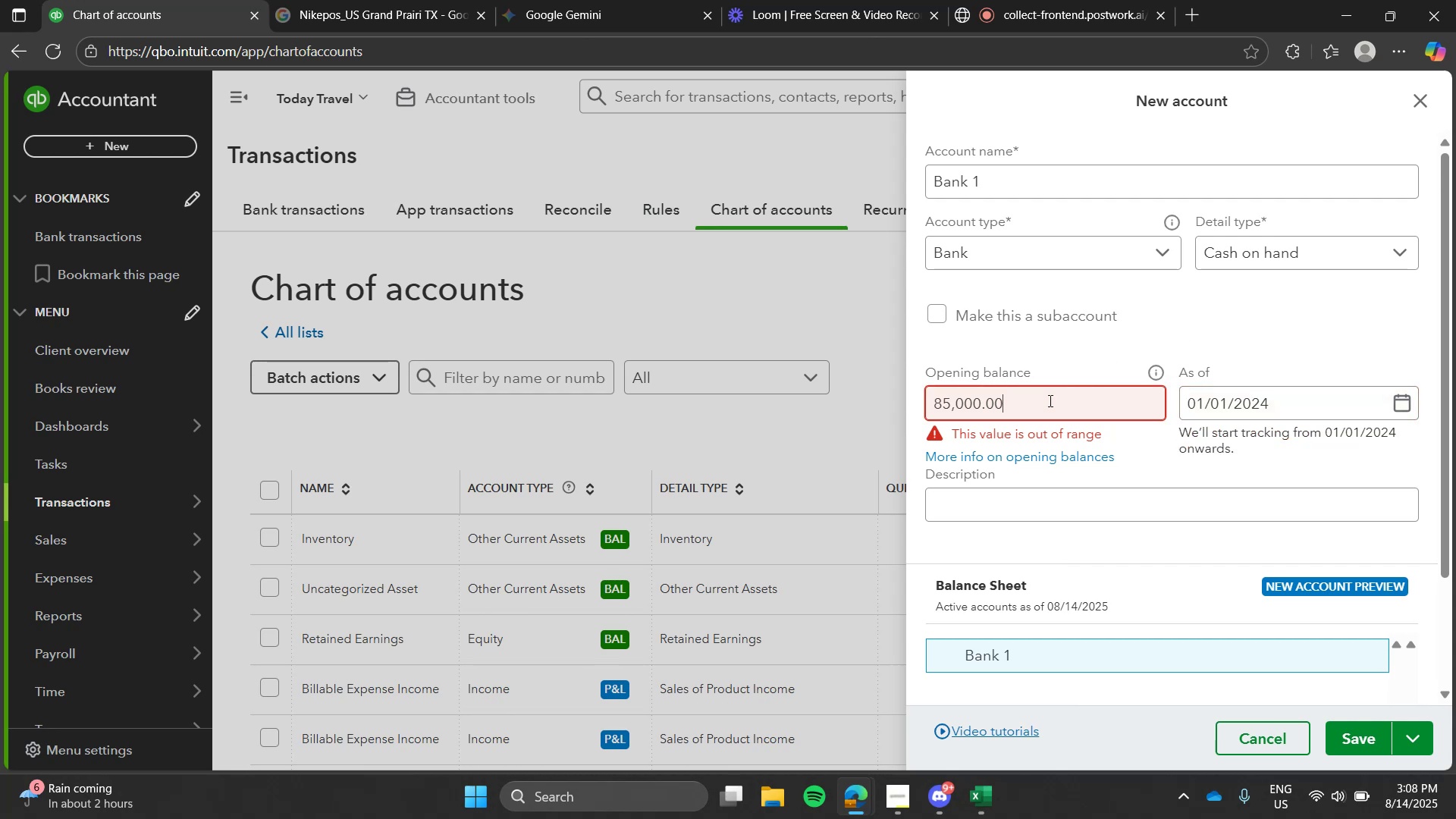 
left_click([1049, 400])
 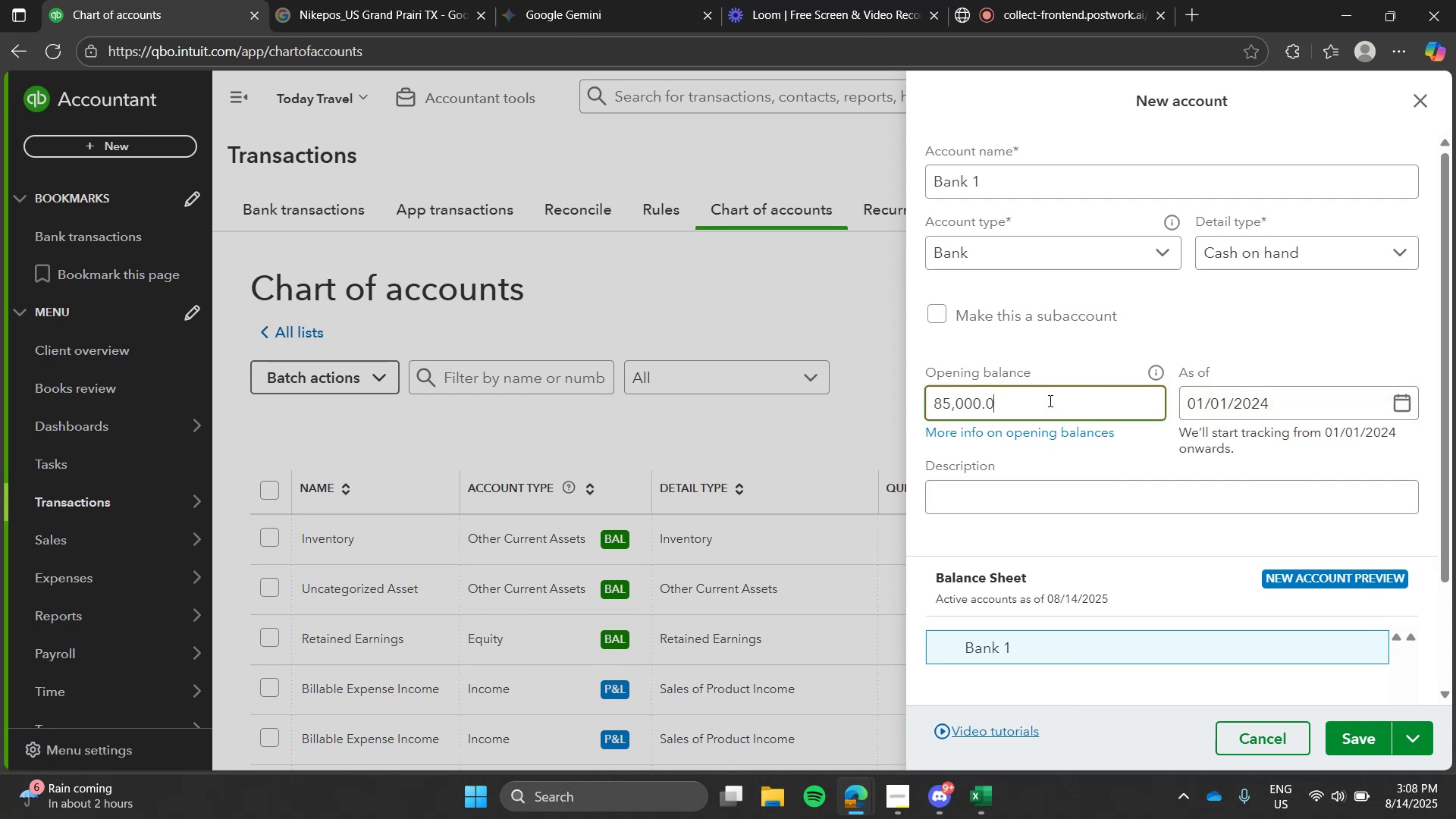 
key(Backspace)
 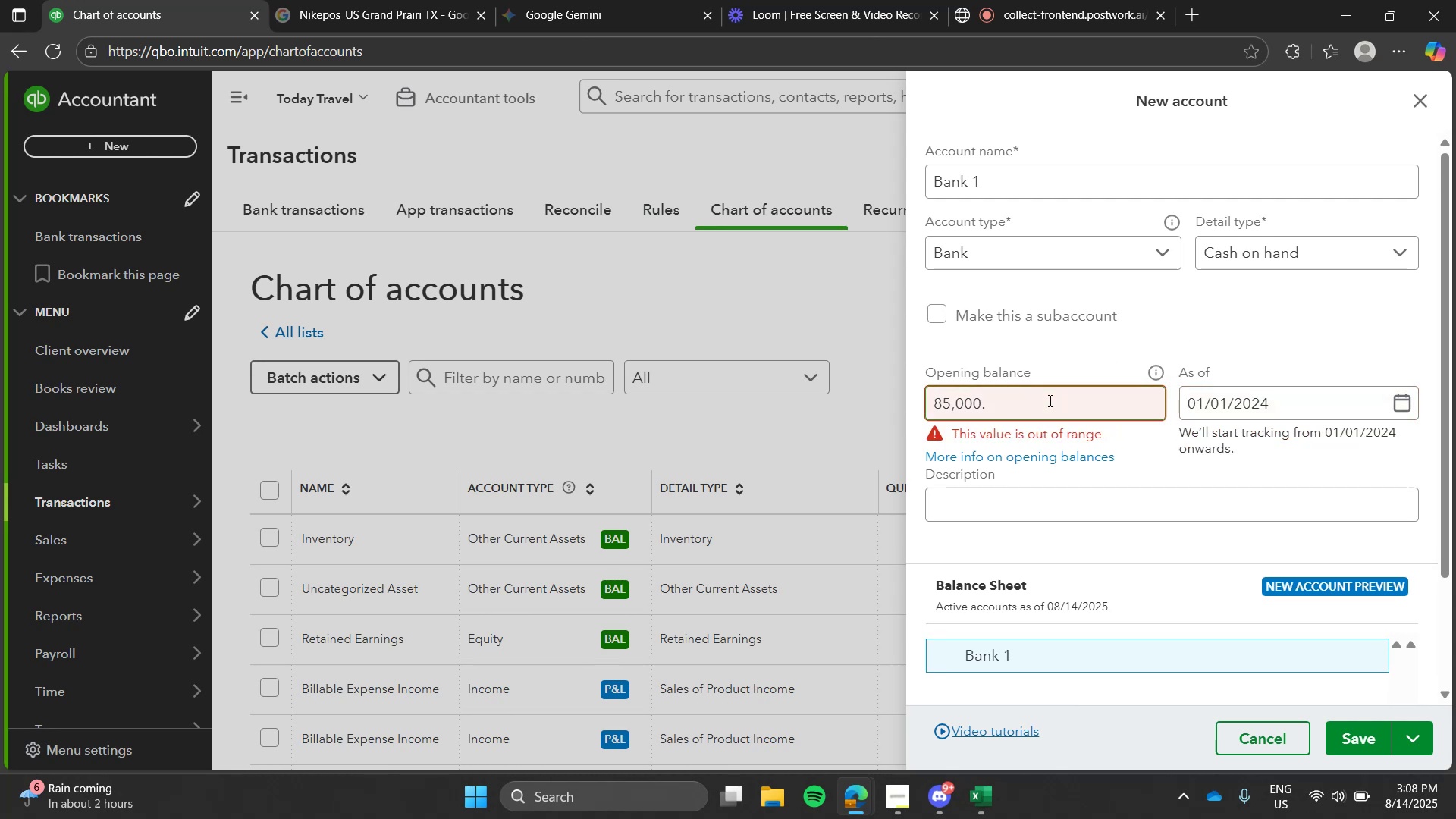 
key(Backspace)
 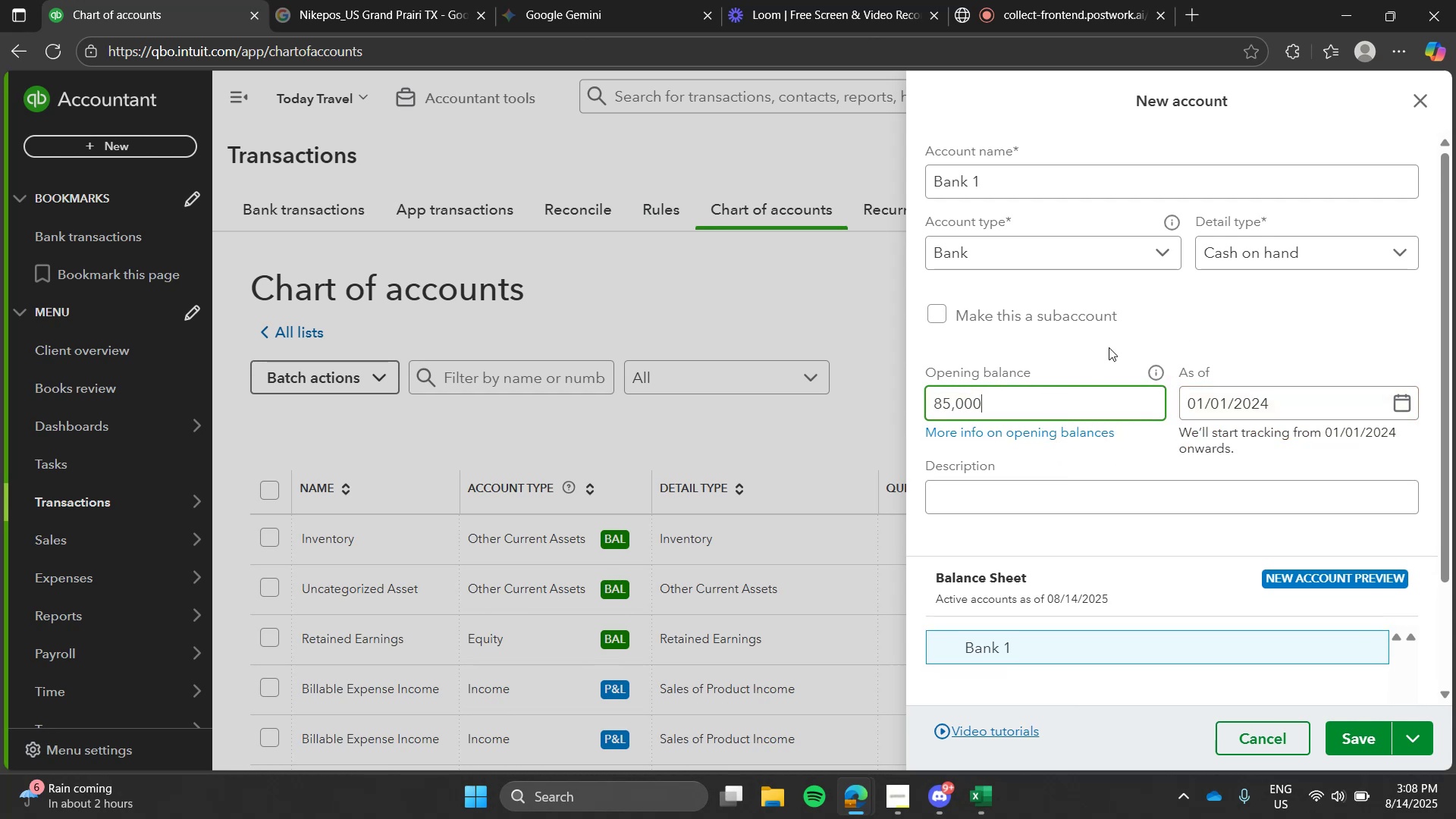 
left_click([1113, 344])
 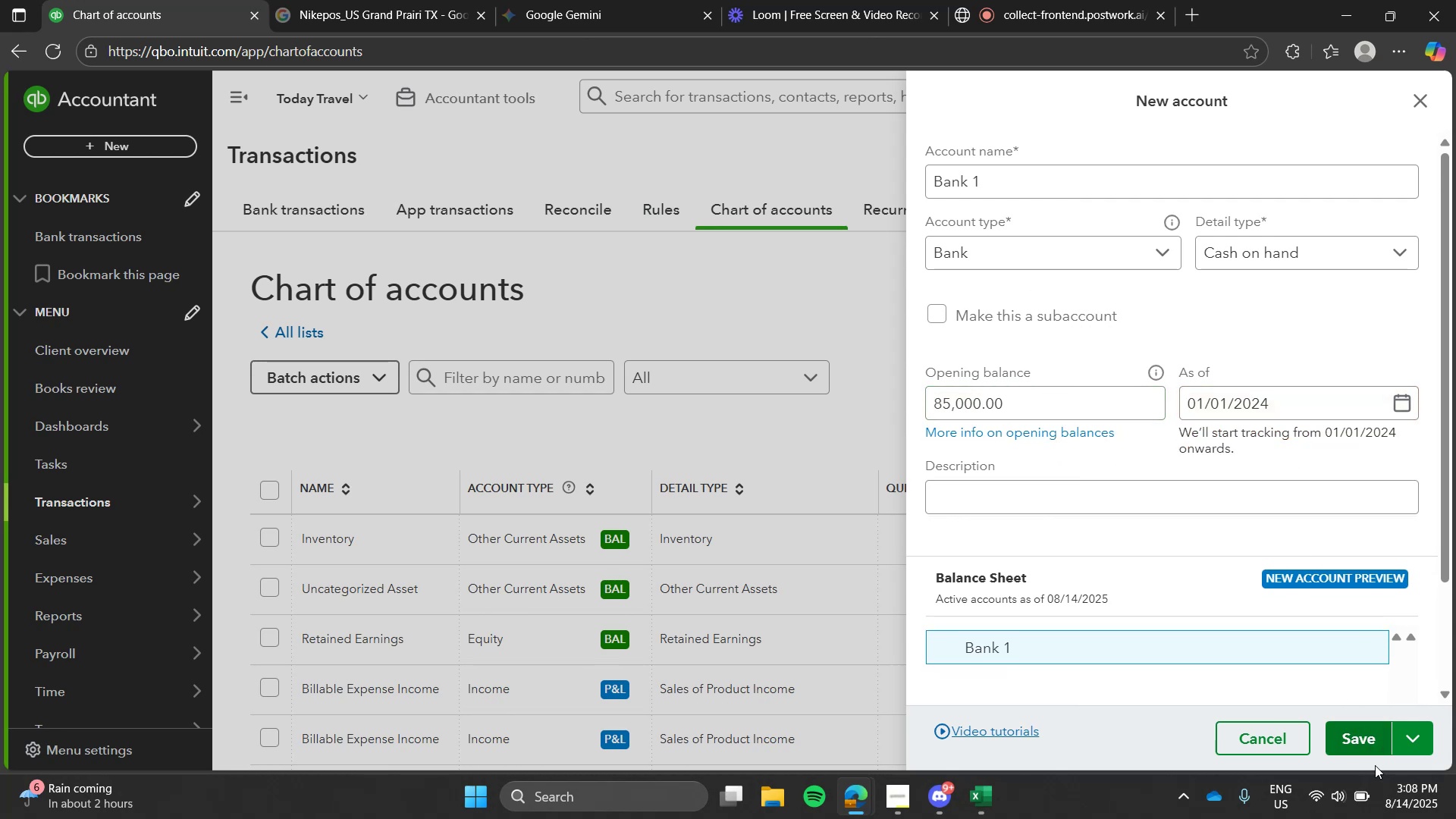 
left_click([1354, 742])
 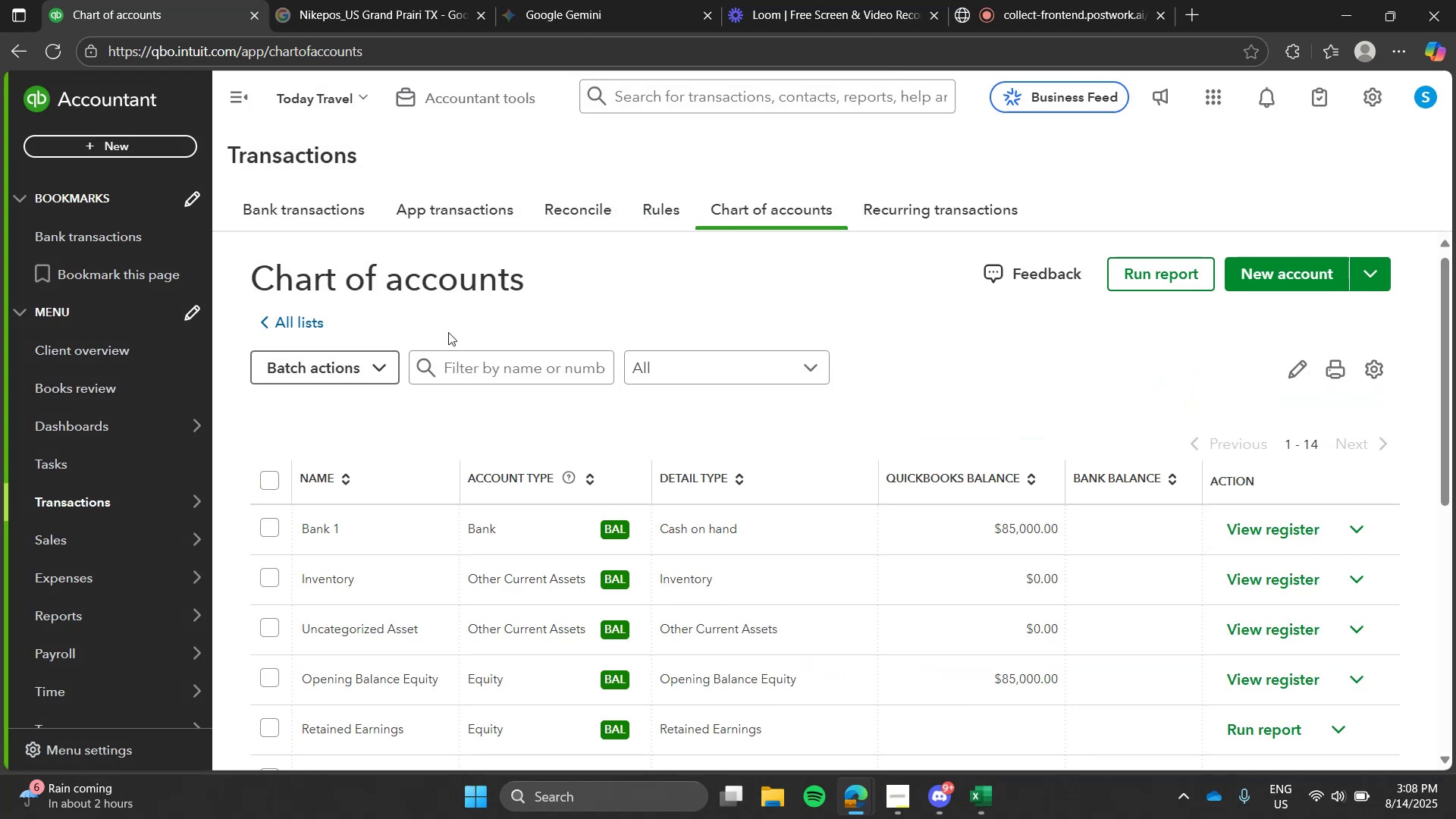 
wait(5.16)
 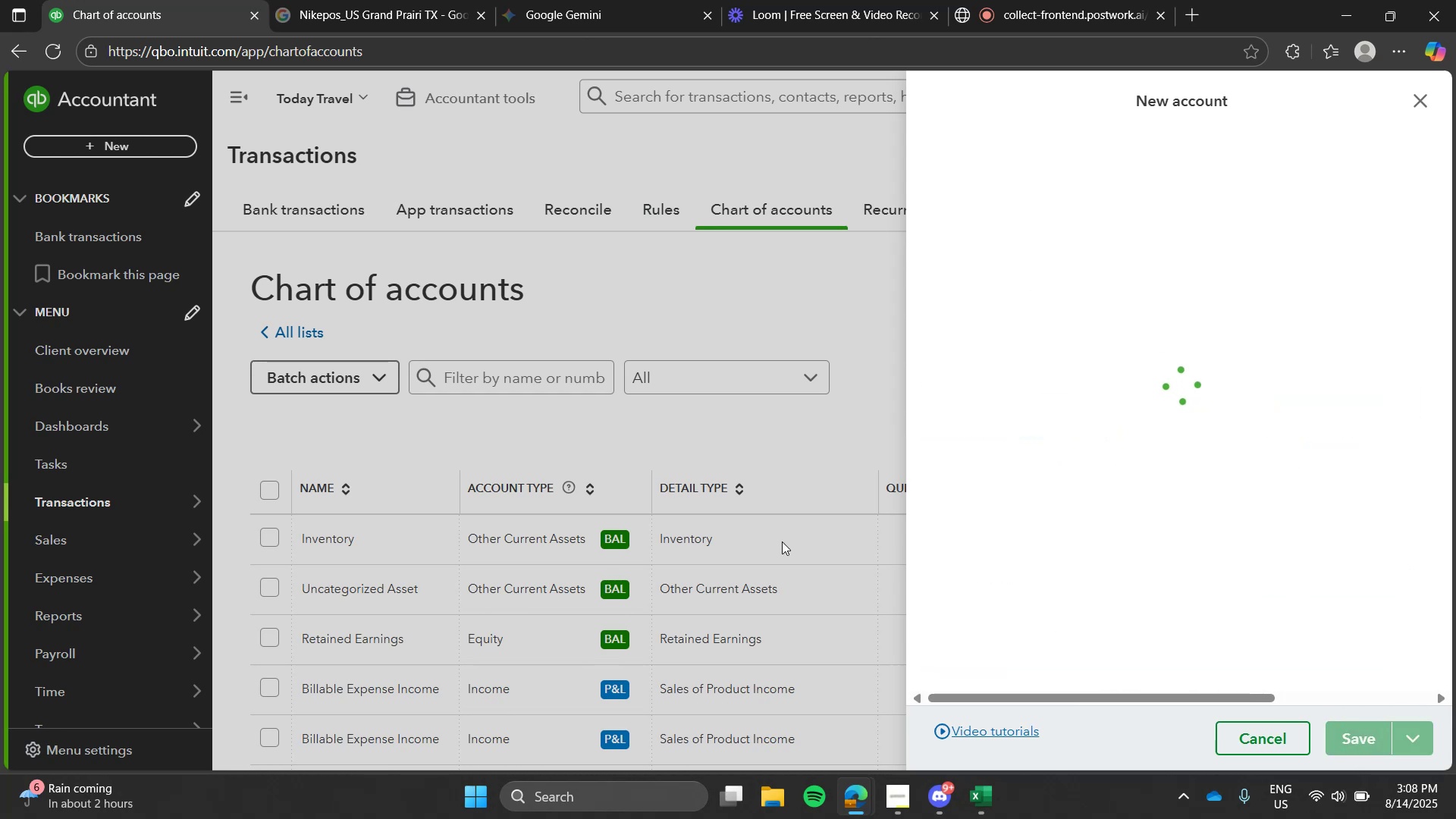 
left_click([347, 212])
 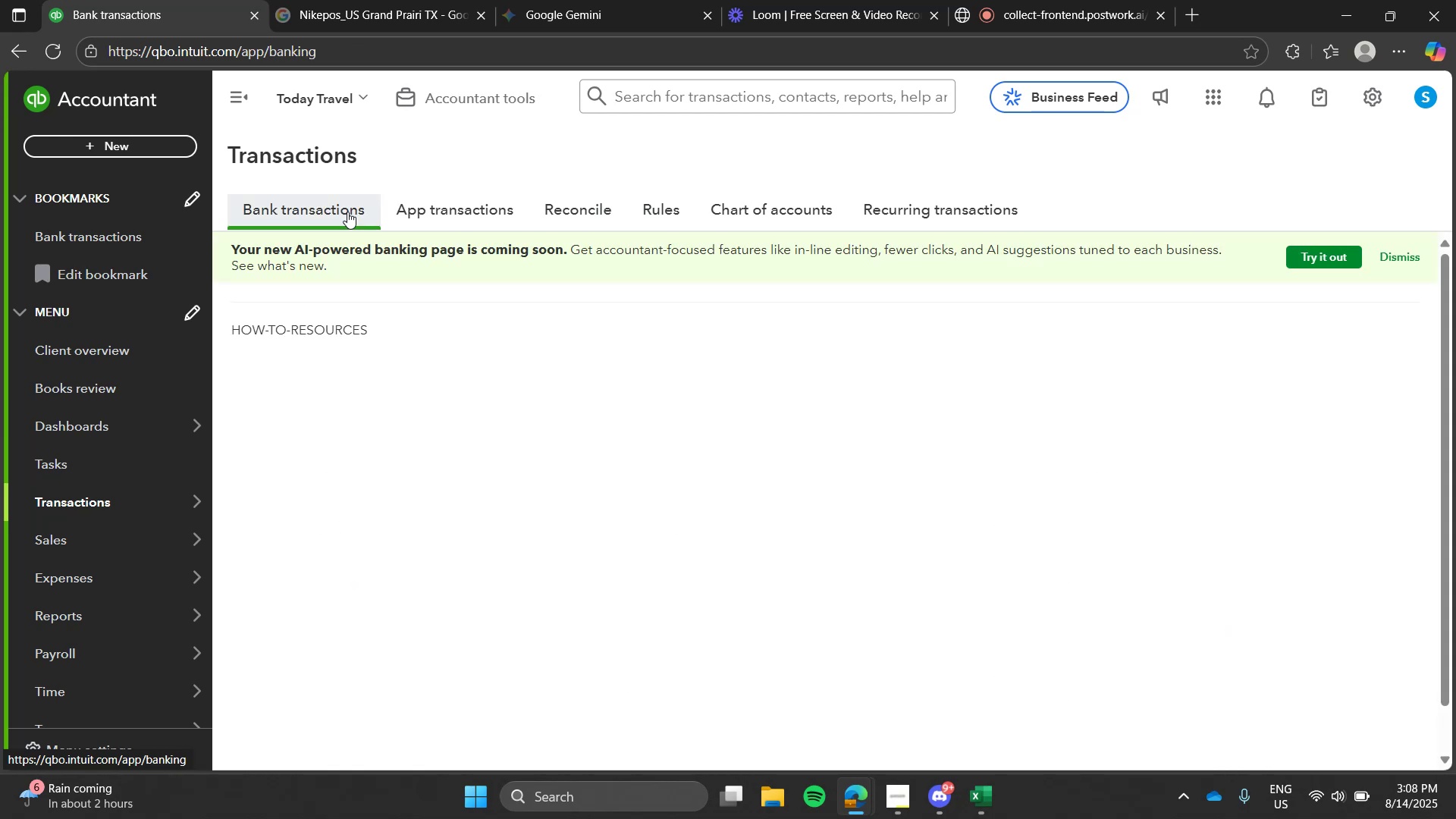 
wait(6.31)
 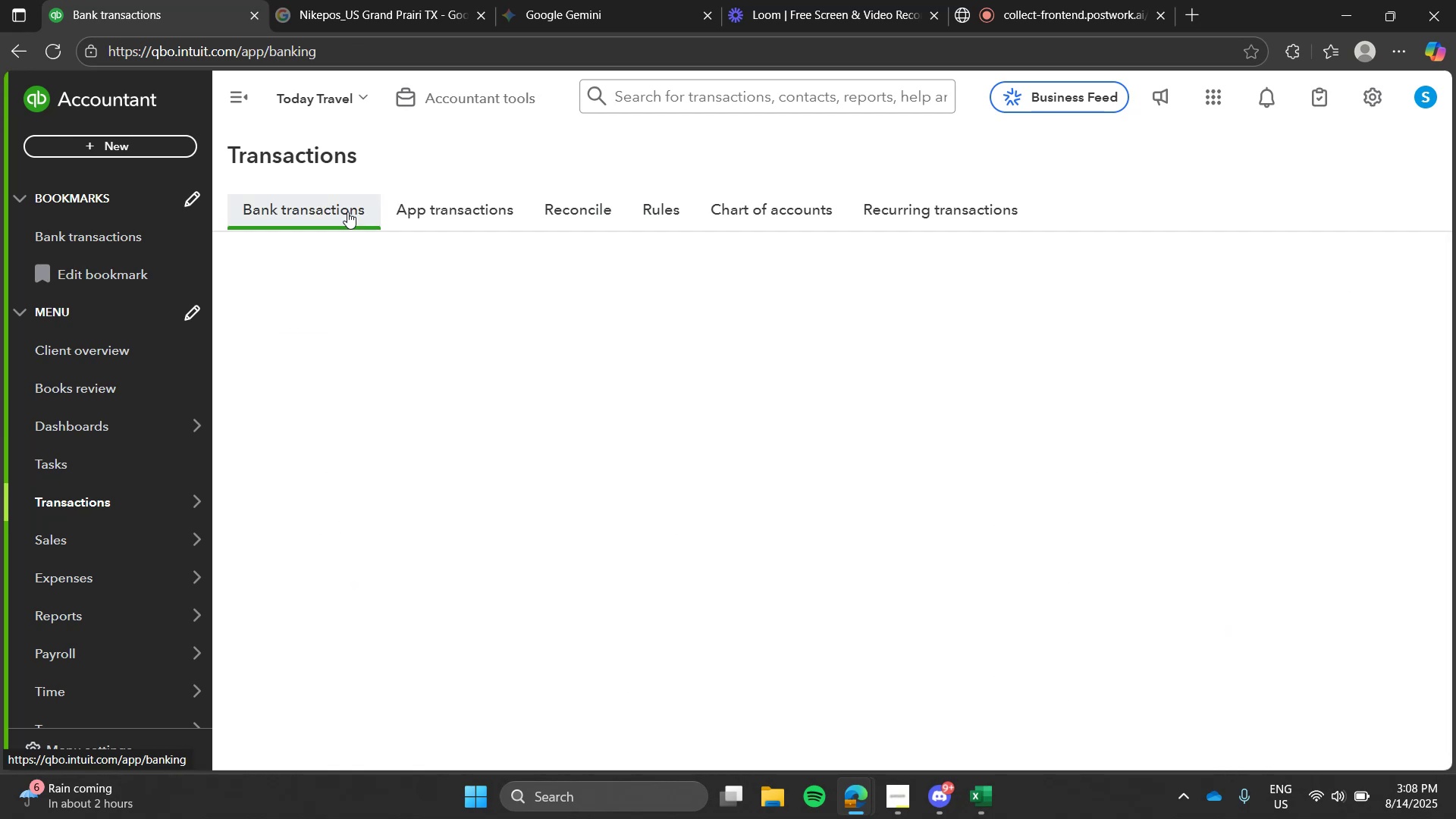 
left_click([716, 212])
 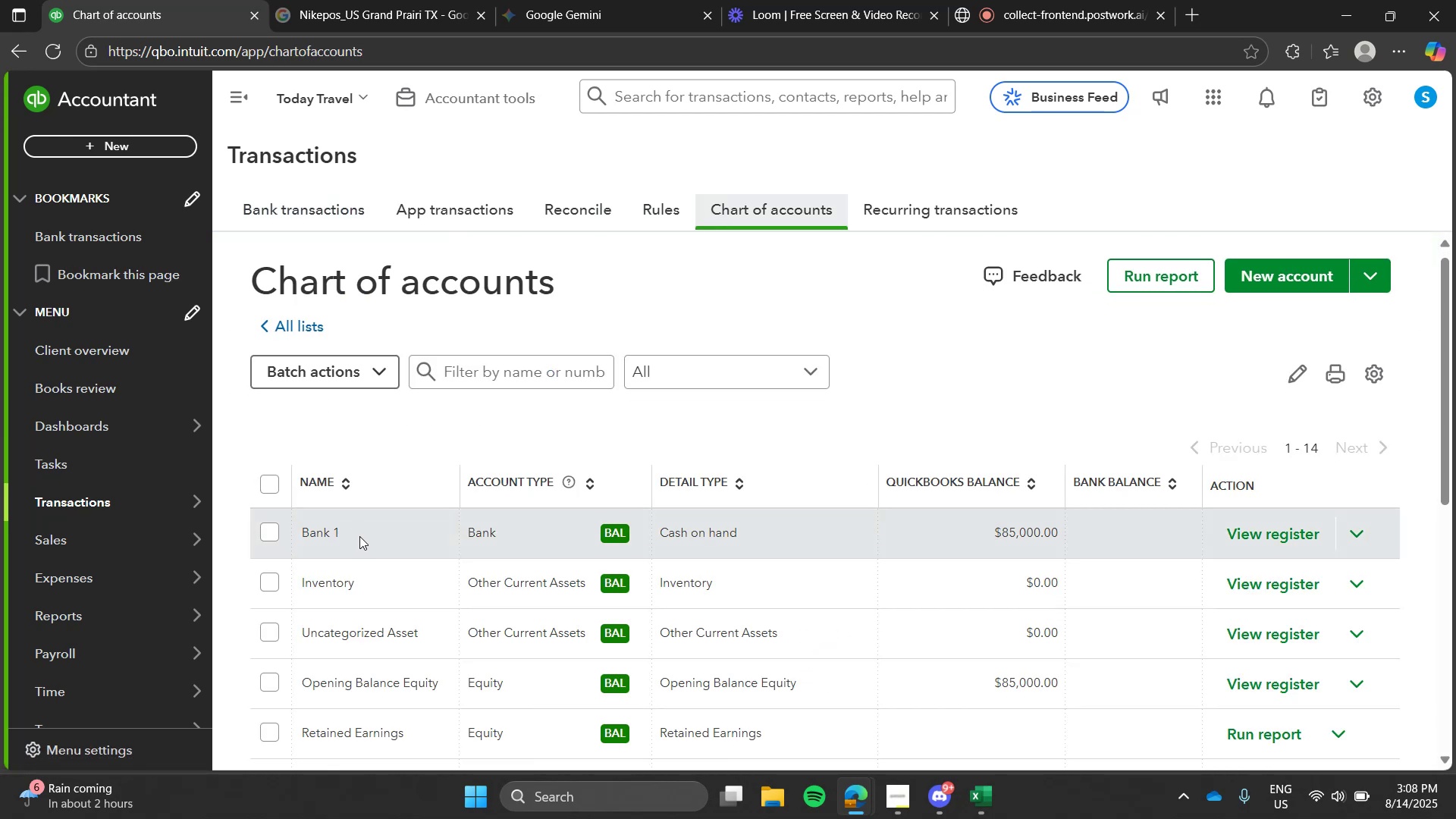 
wait(8.47)
 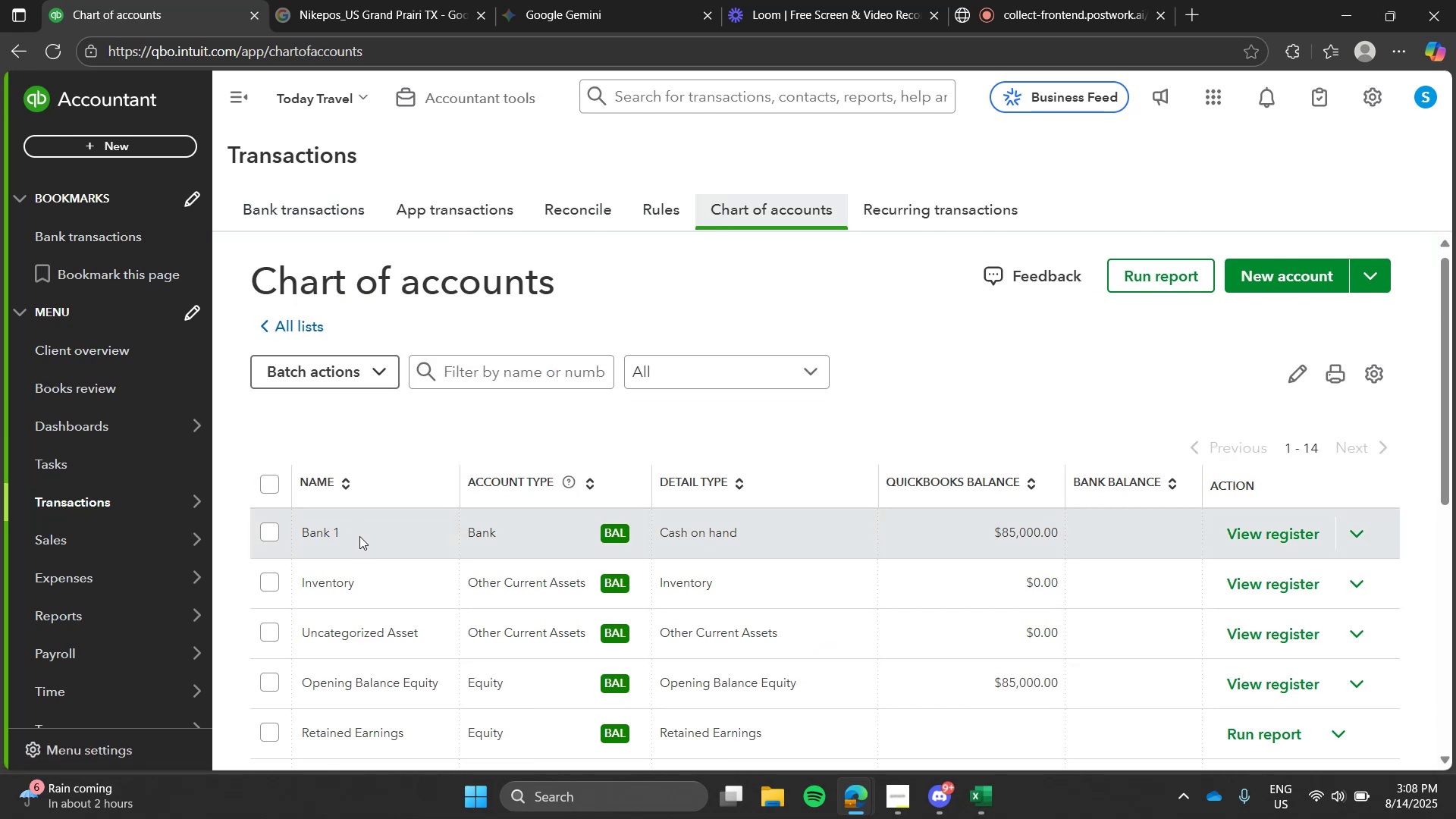 
left_click([234, 503])
 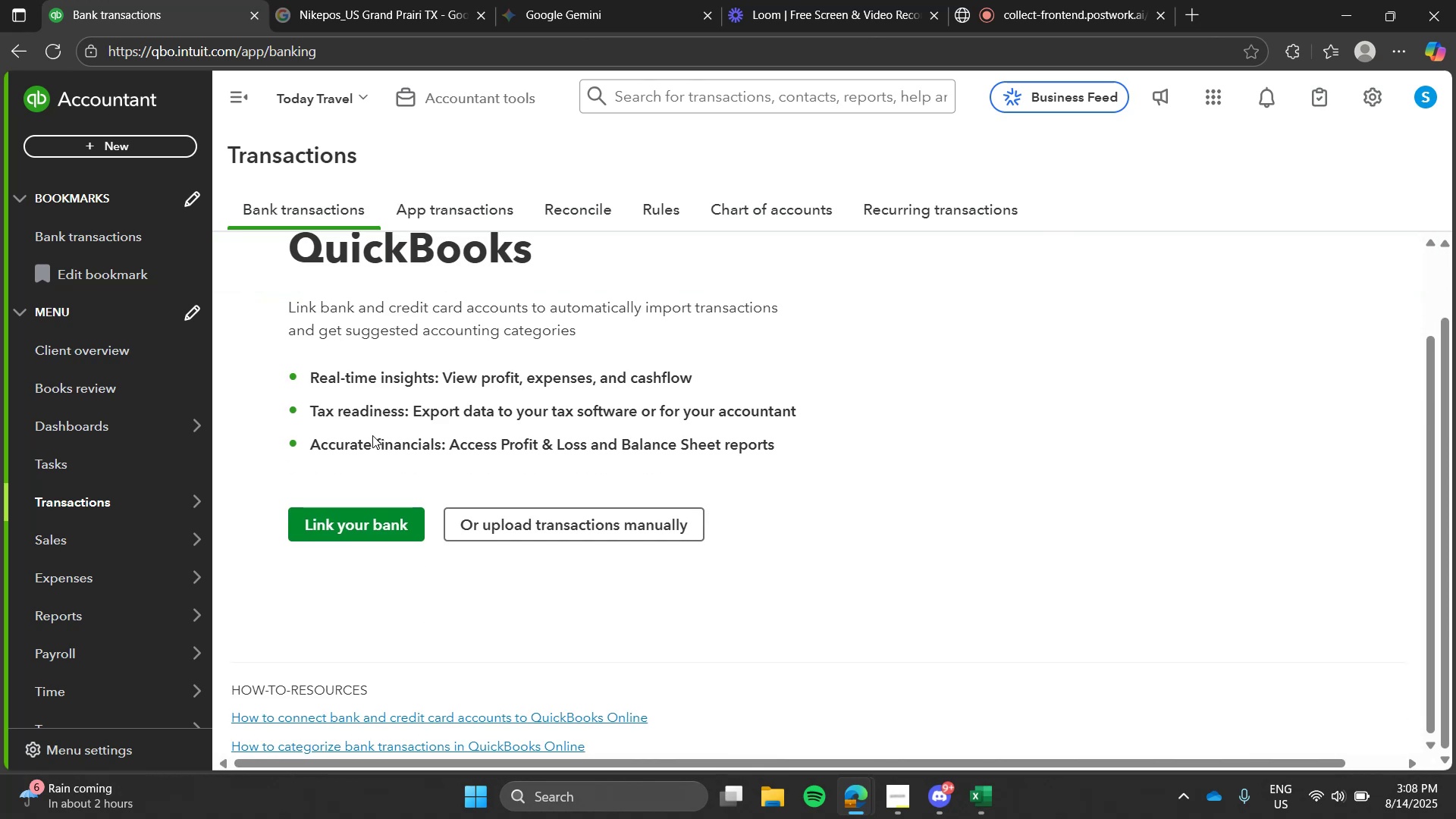 
wait(7.6)
 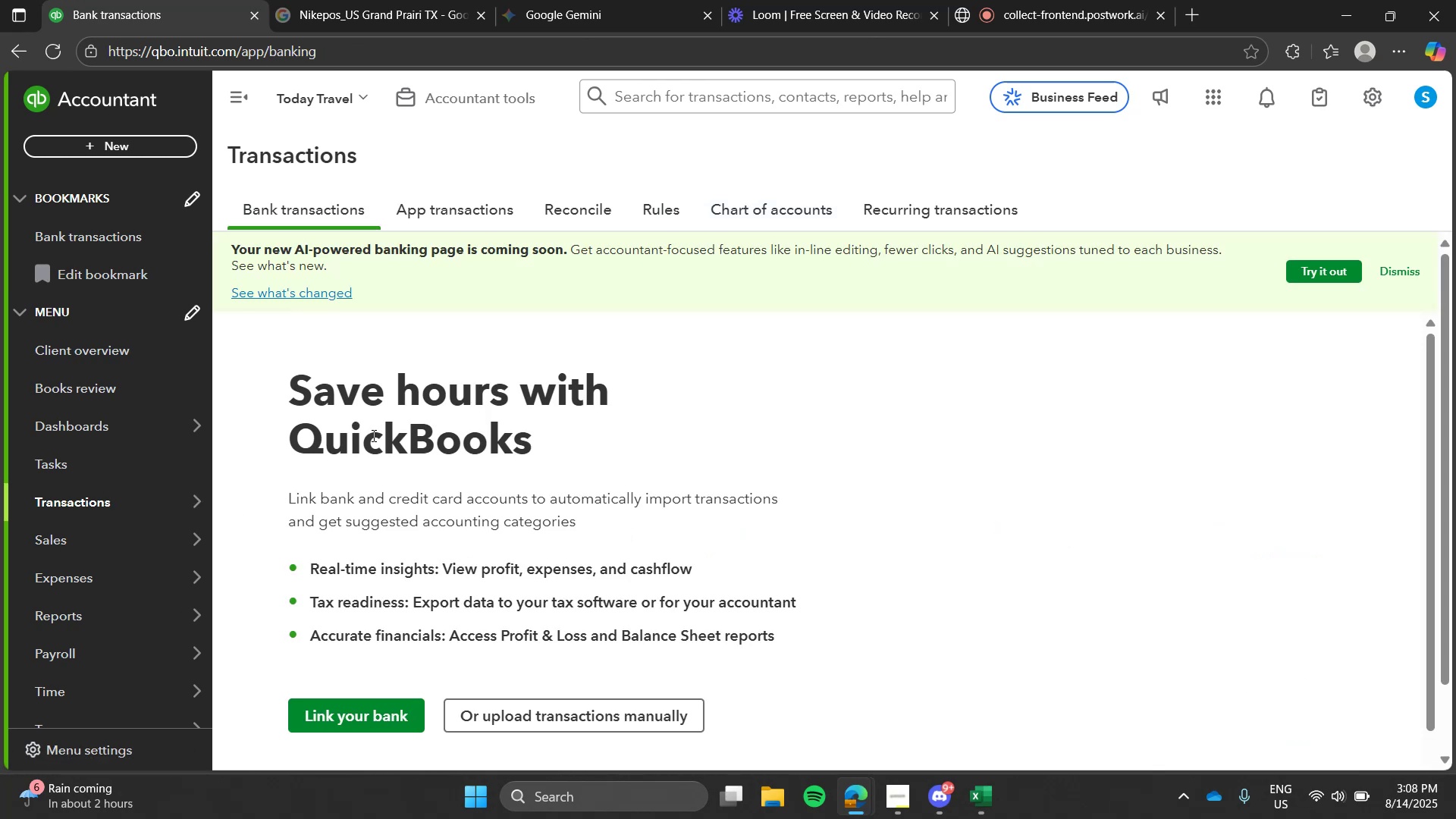 
left_click([311, 89])
 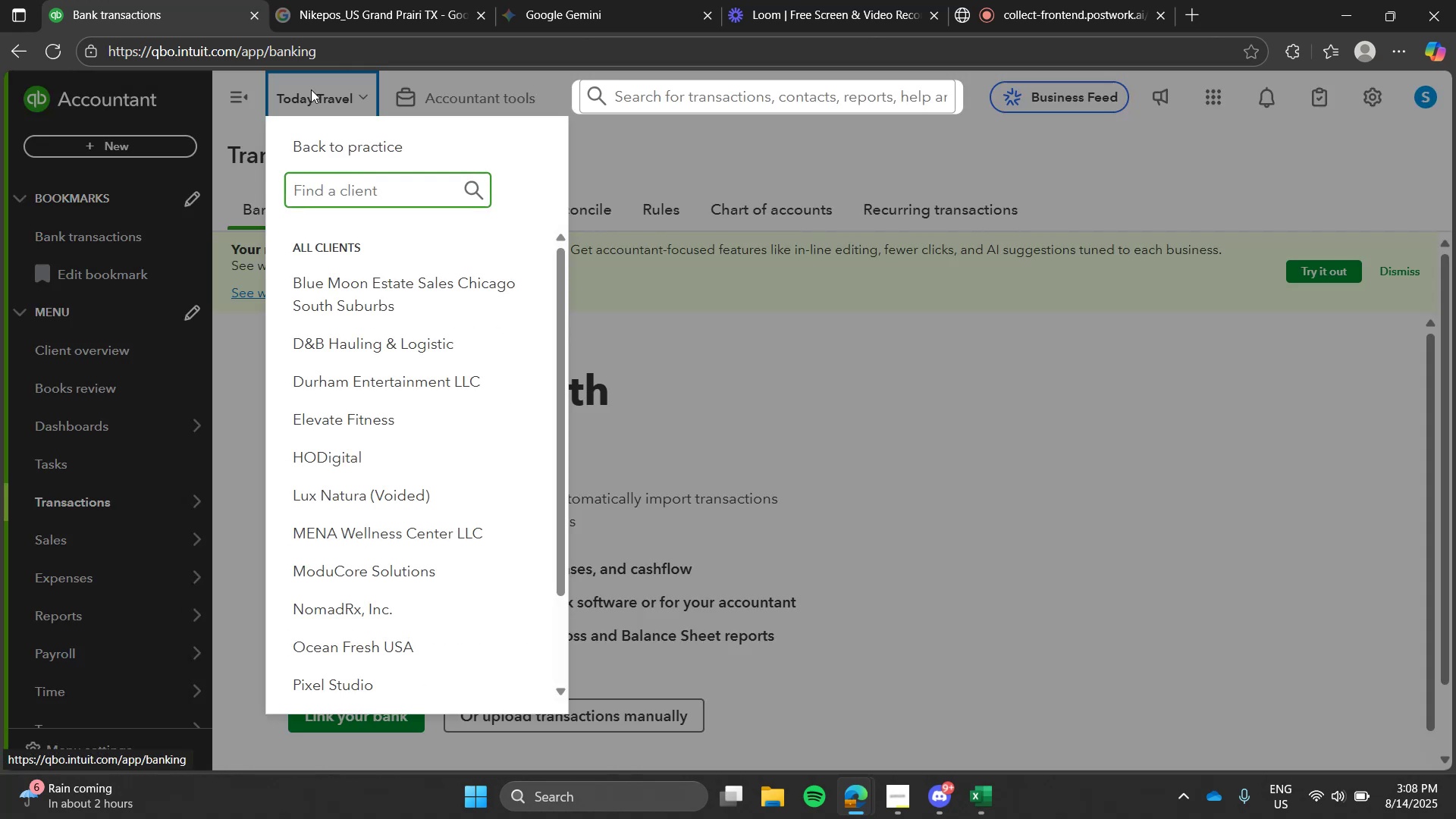 
left_click([311, 89])
 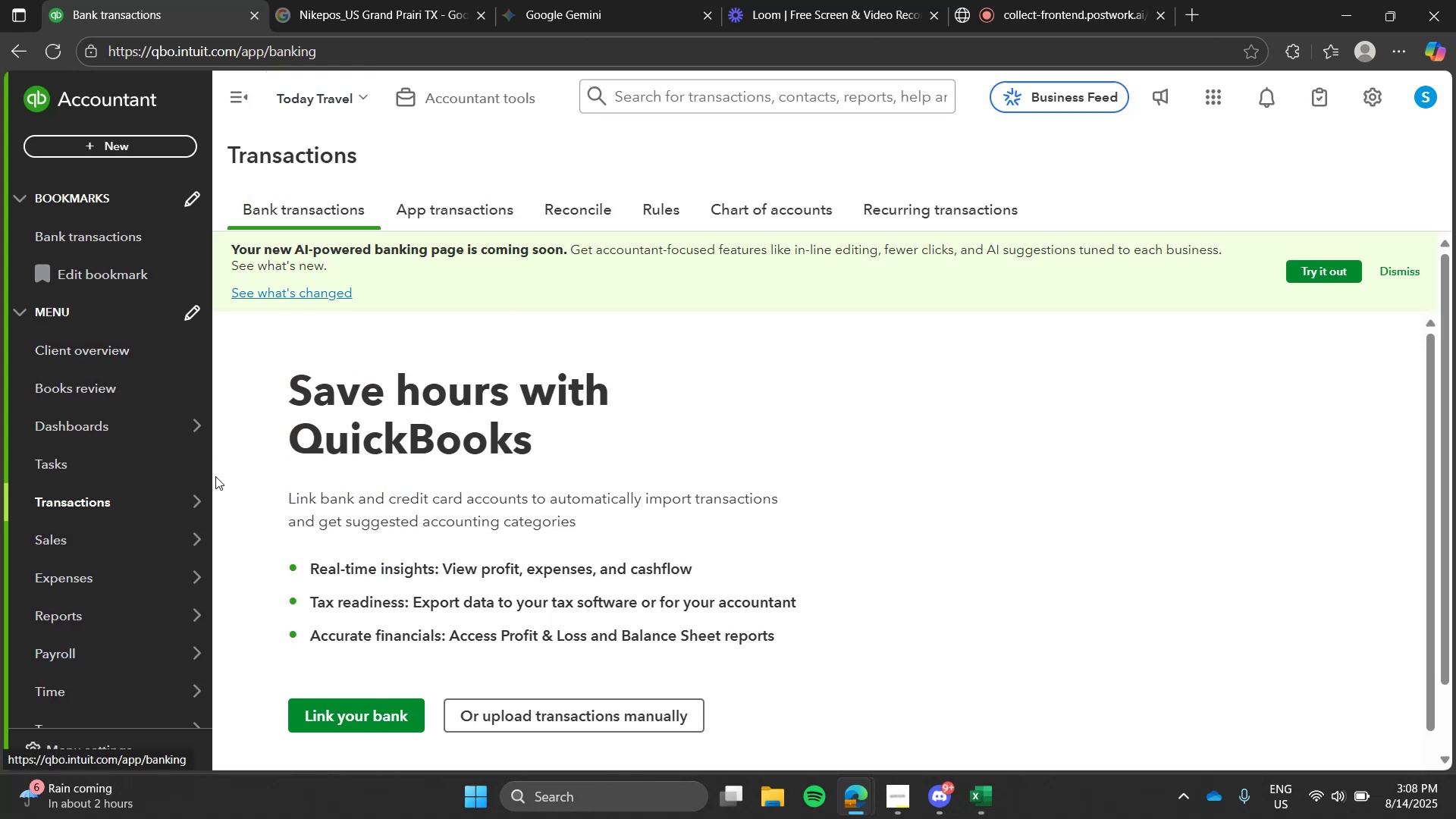 
mouse_move([158, 460])
 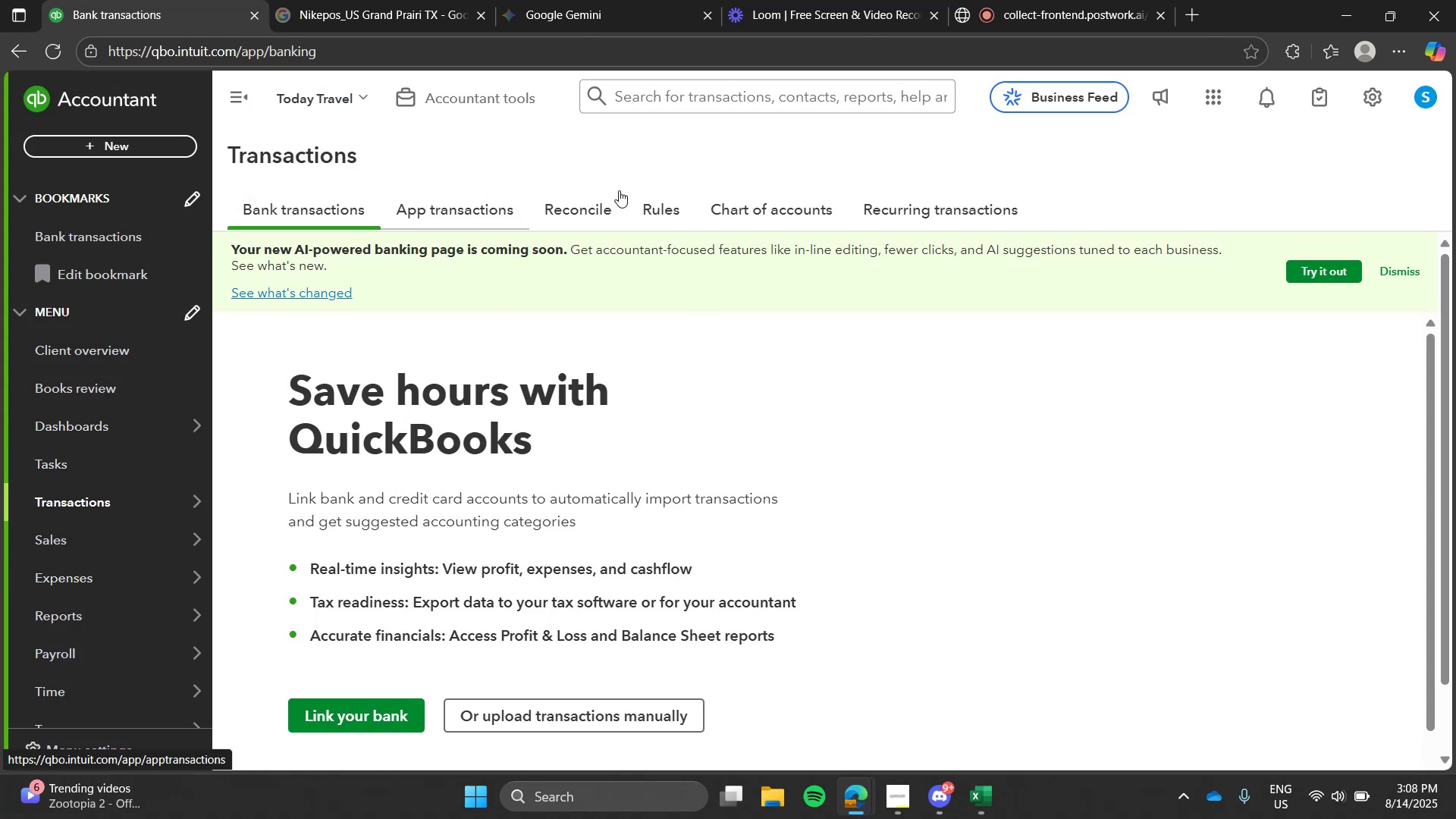 
left_click([1371, 99])
 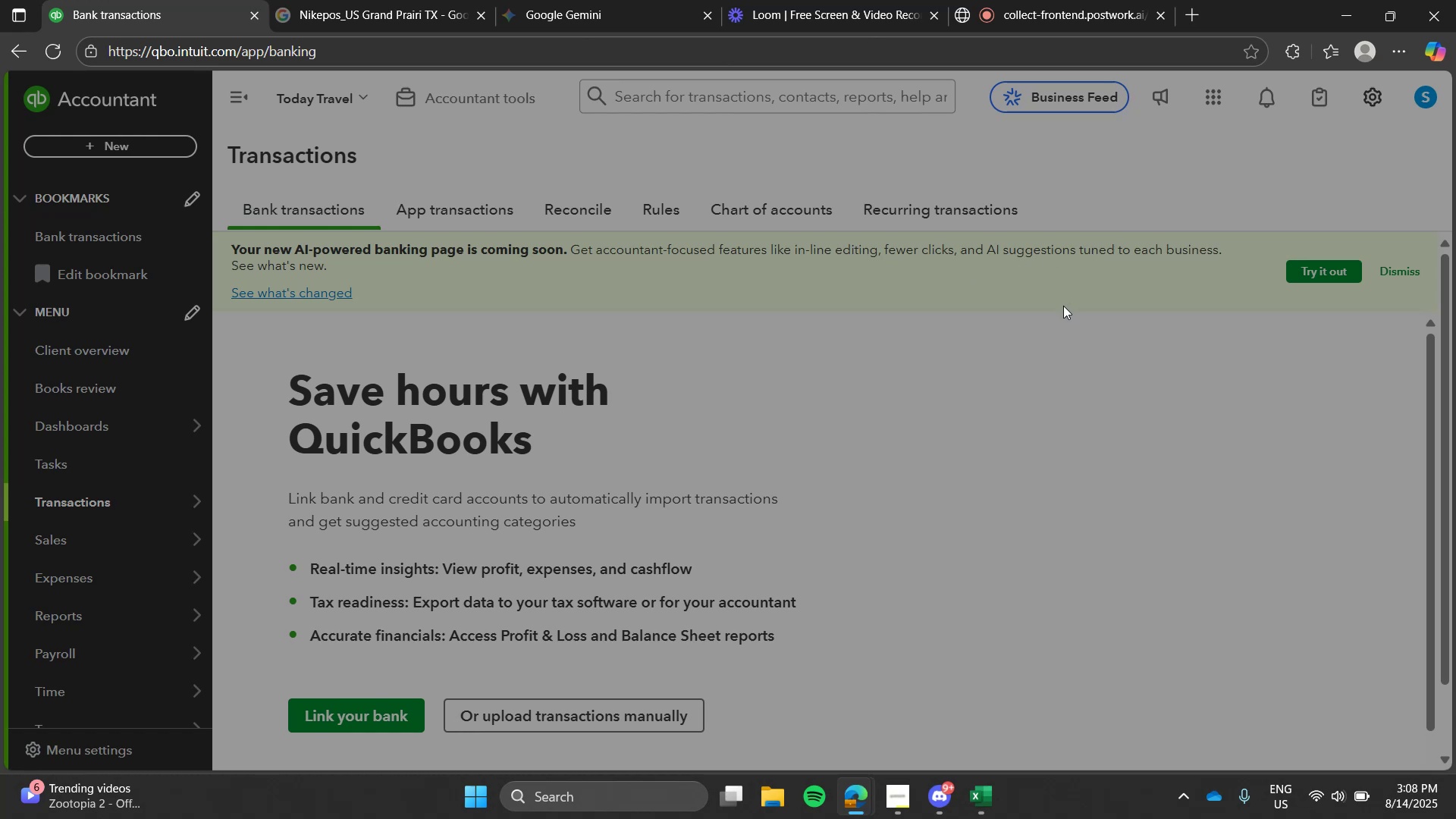 
left_click([976, 802])
 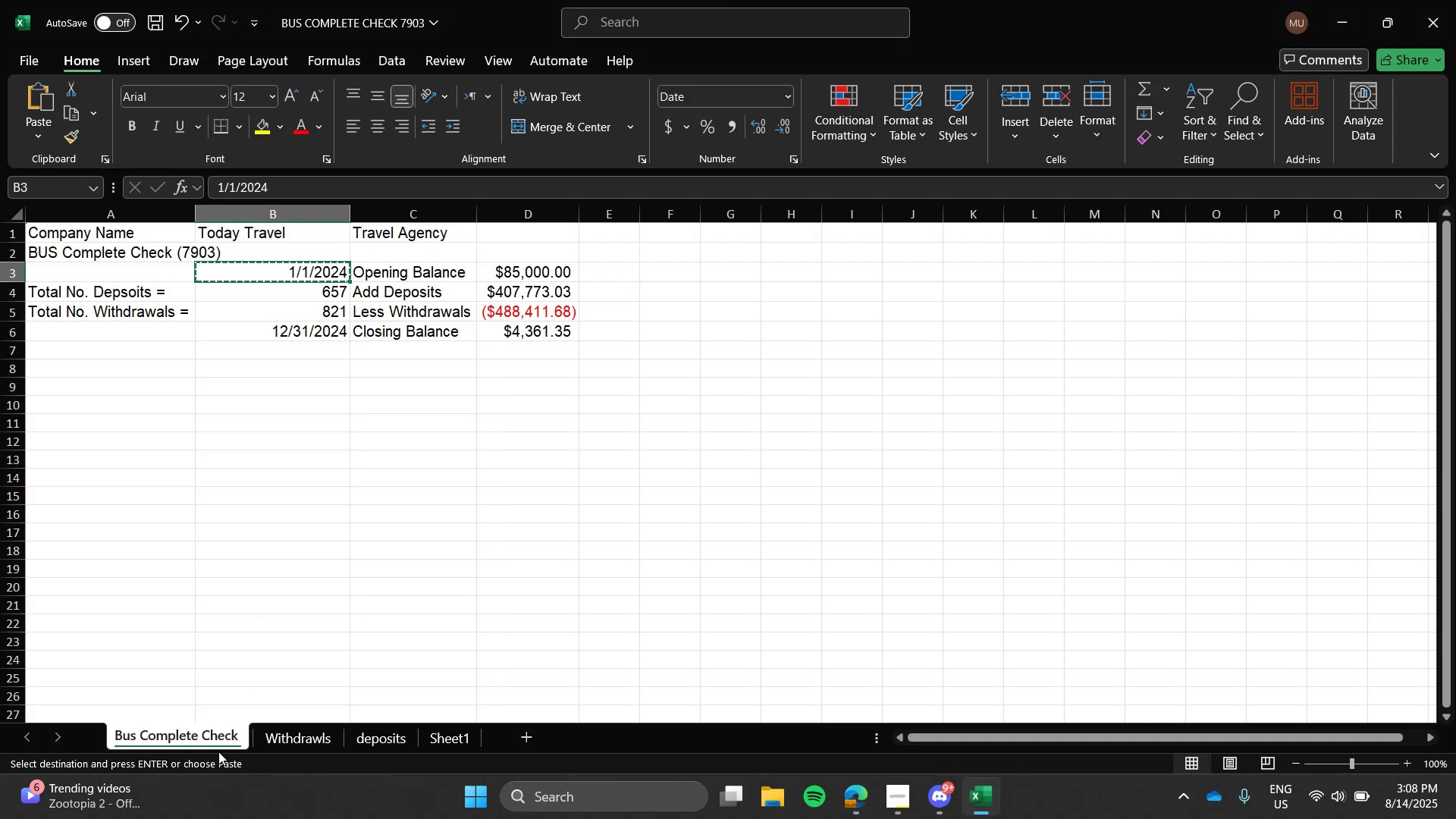 
right_click([225, 740])
 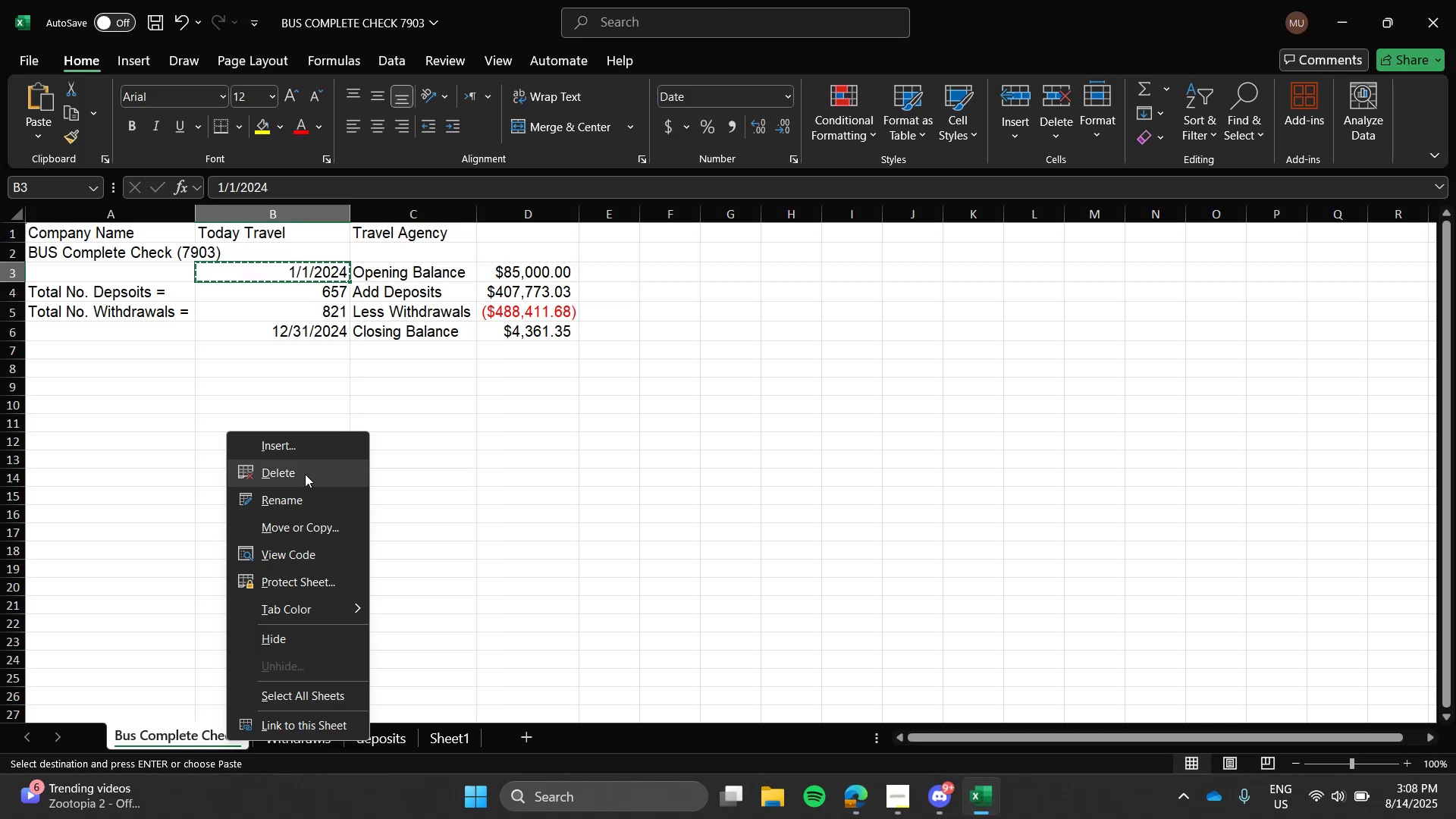 
left_click([307, 469])
 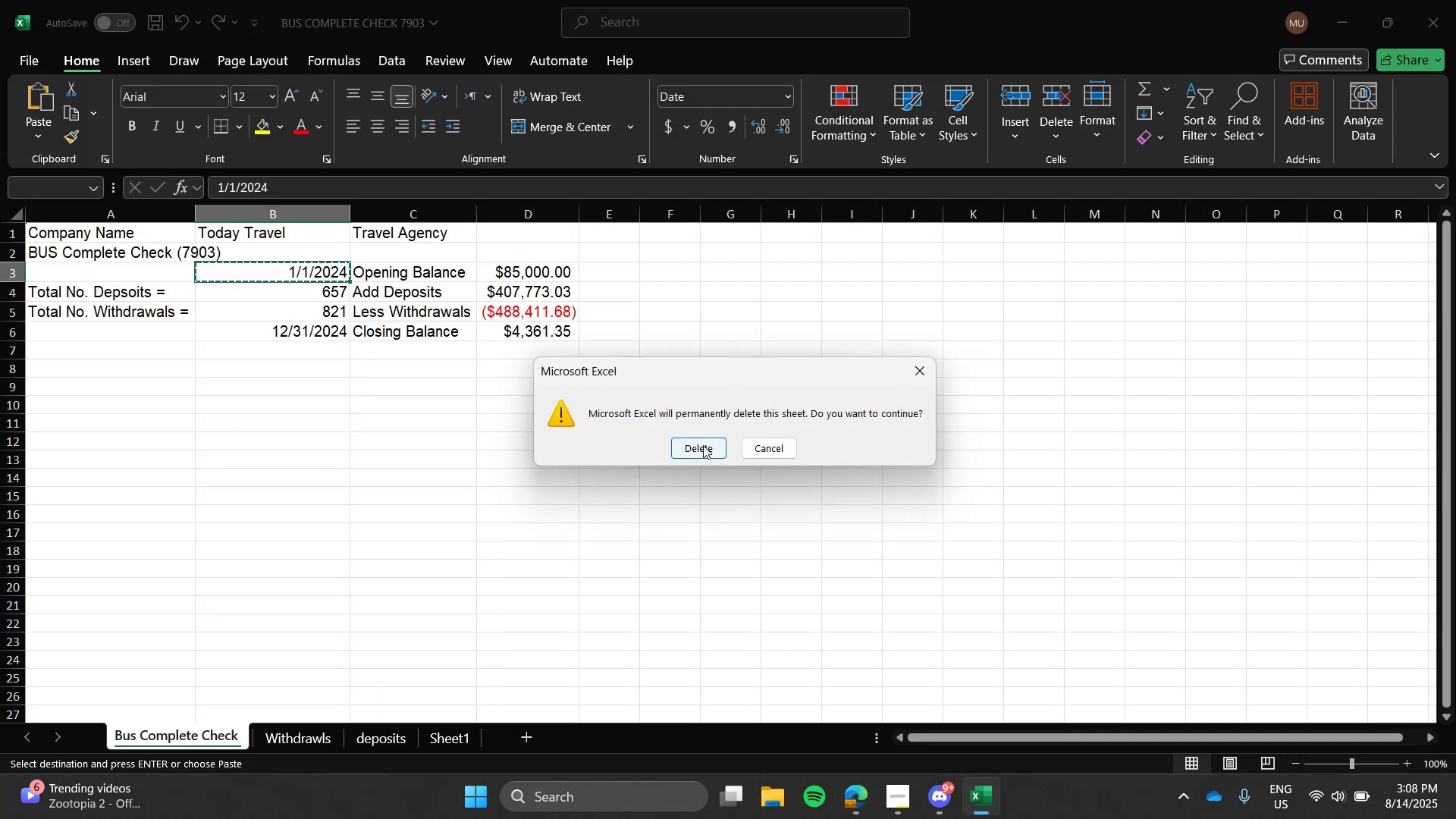 
left_click([703, 445])
 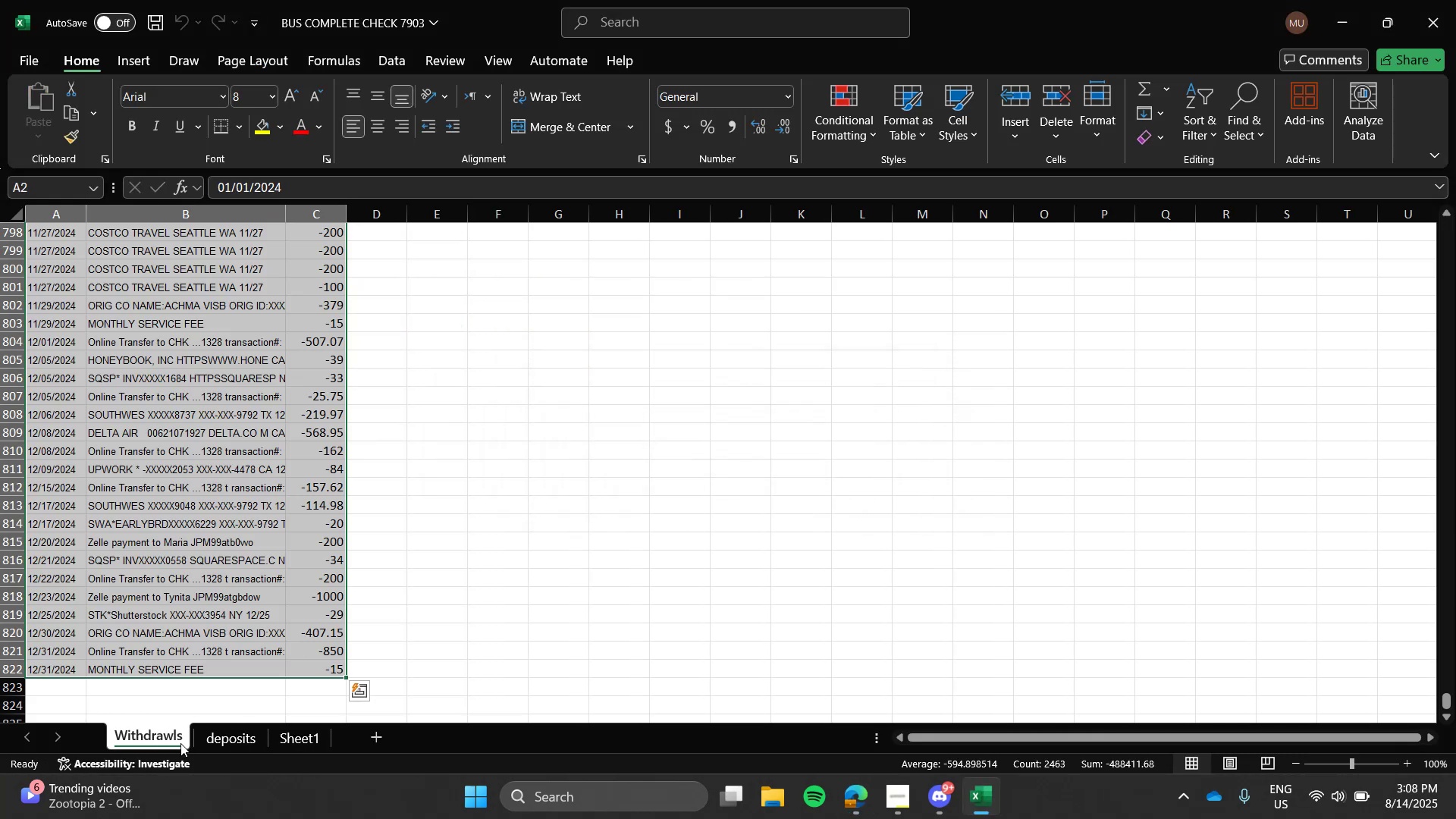 
right_click([171, 739])
 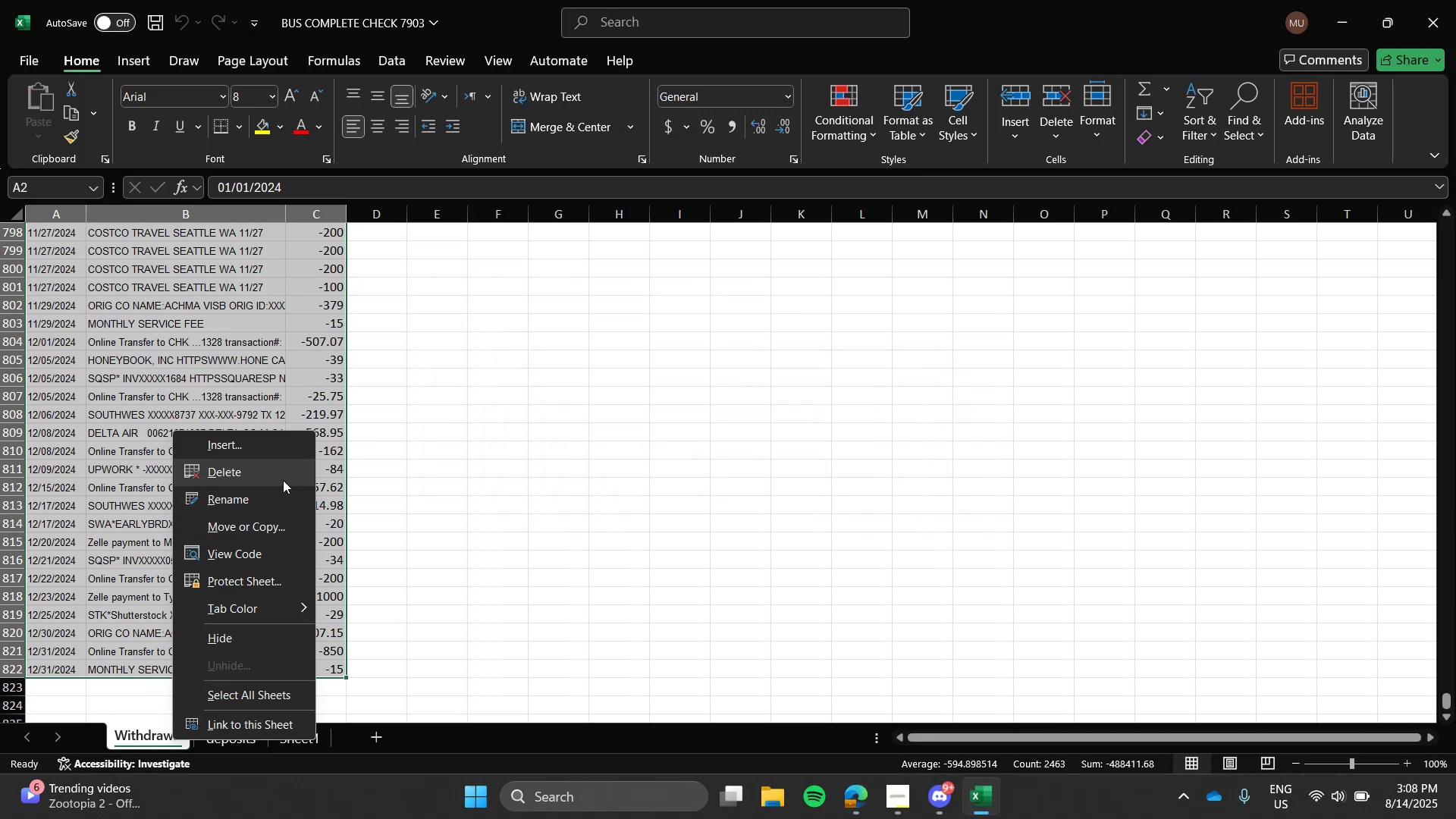 
left_click([283, 479])
 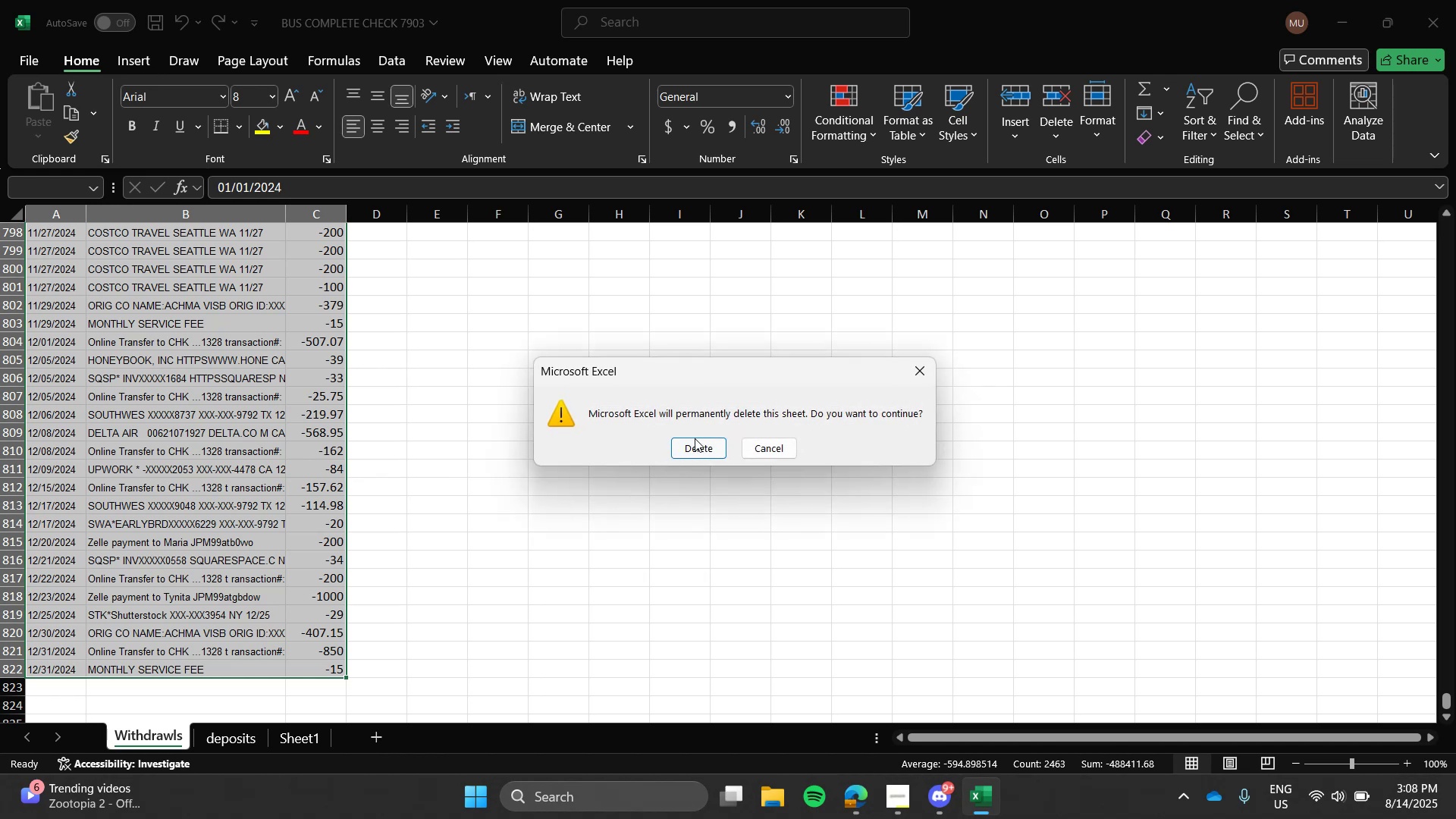 
left_click([695, 438])
 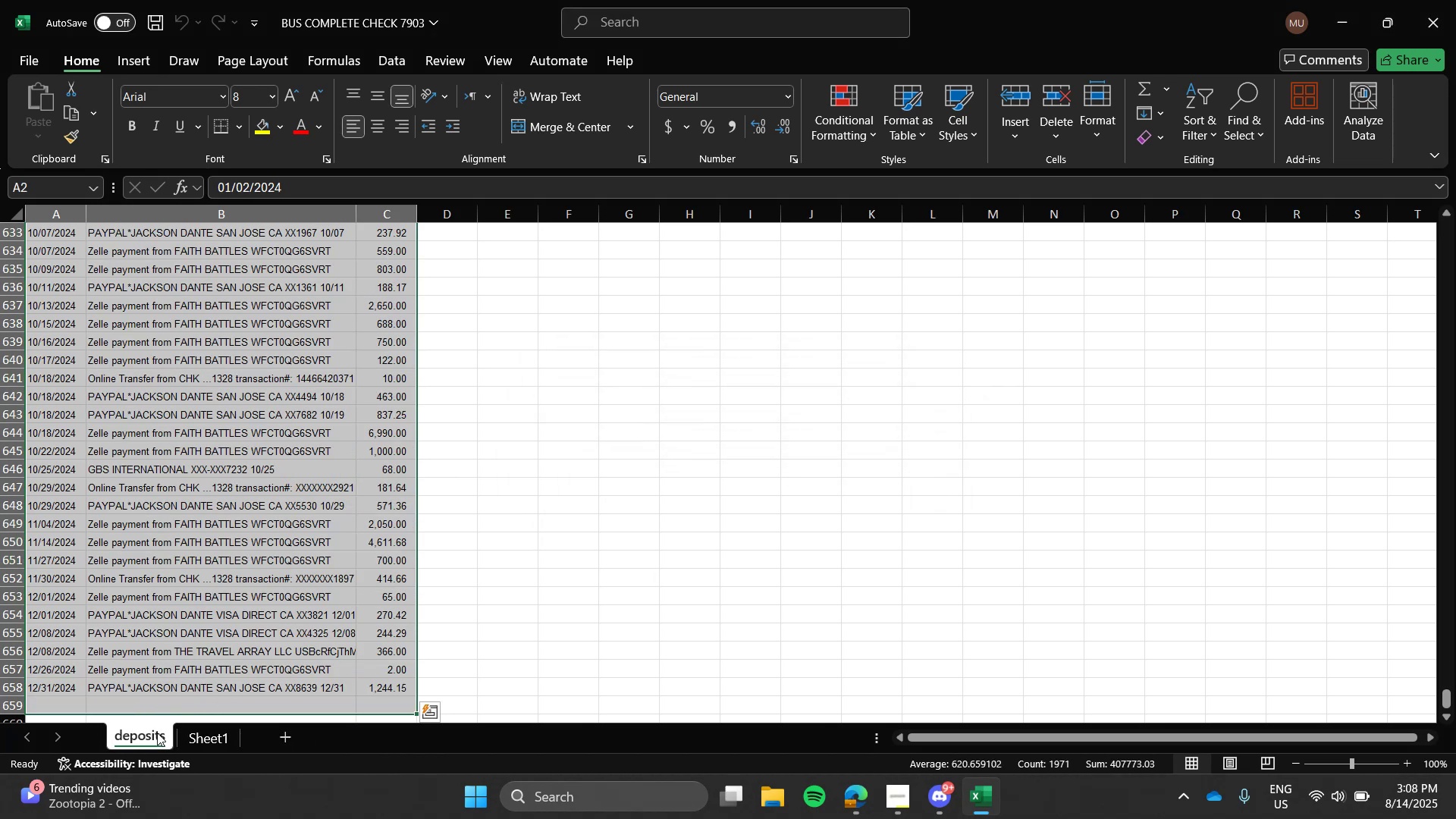 
right_click([151, 739])
 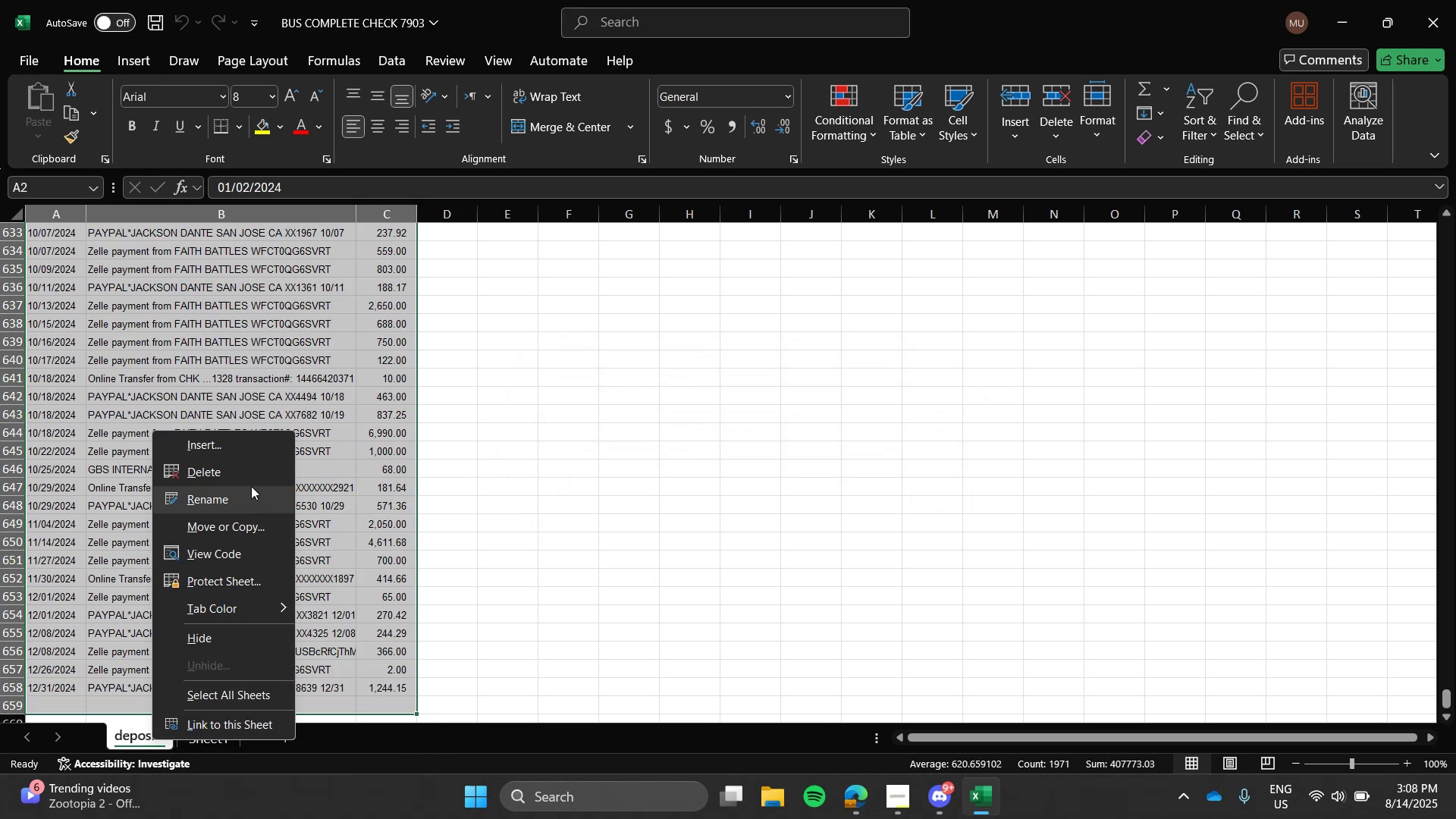 
left_click([264, 472])
 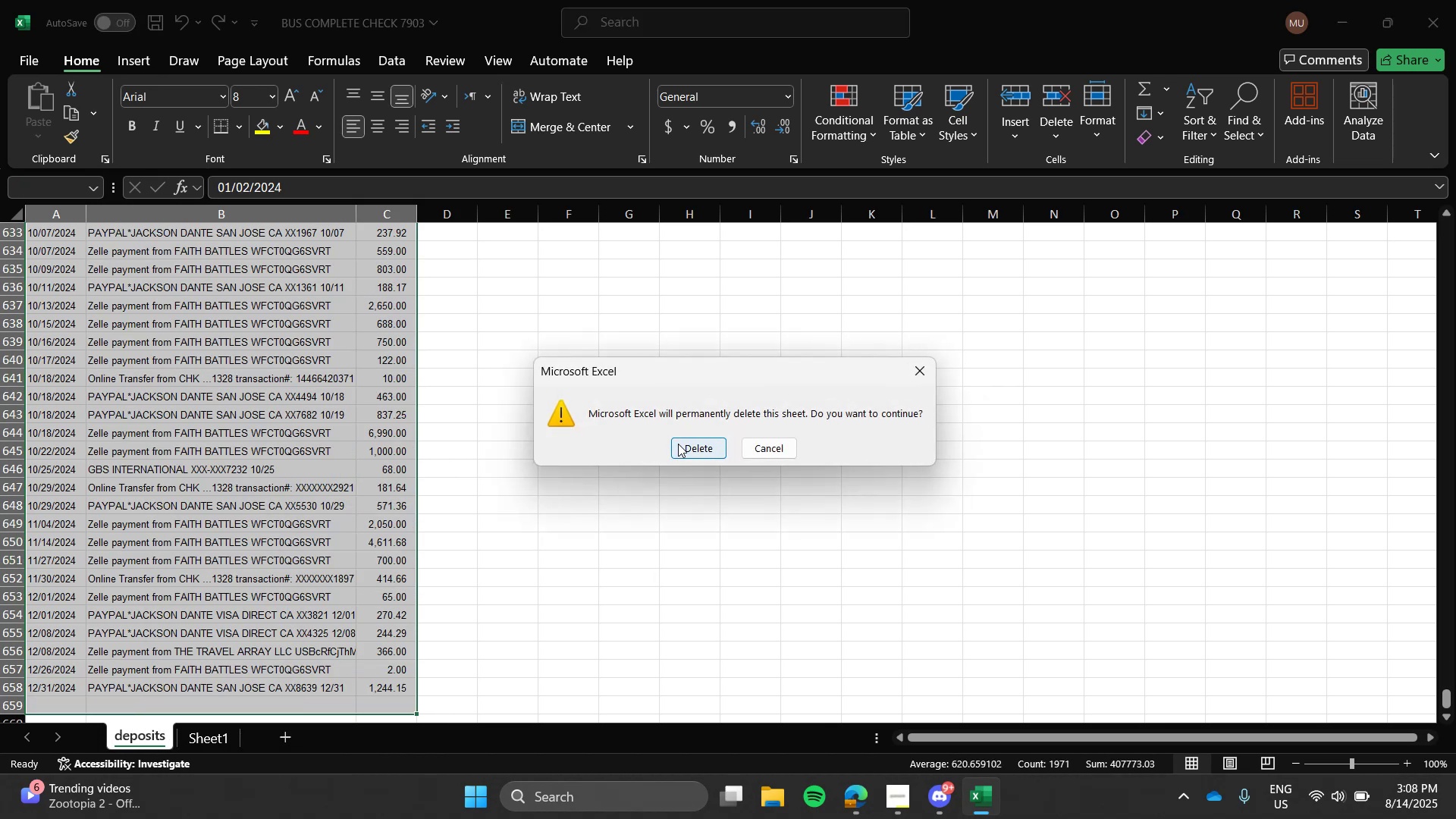 
left_click([678, 444])
 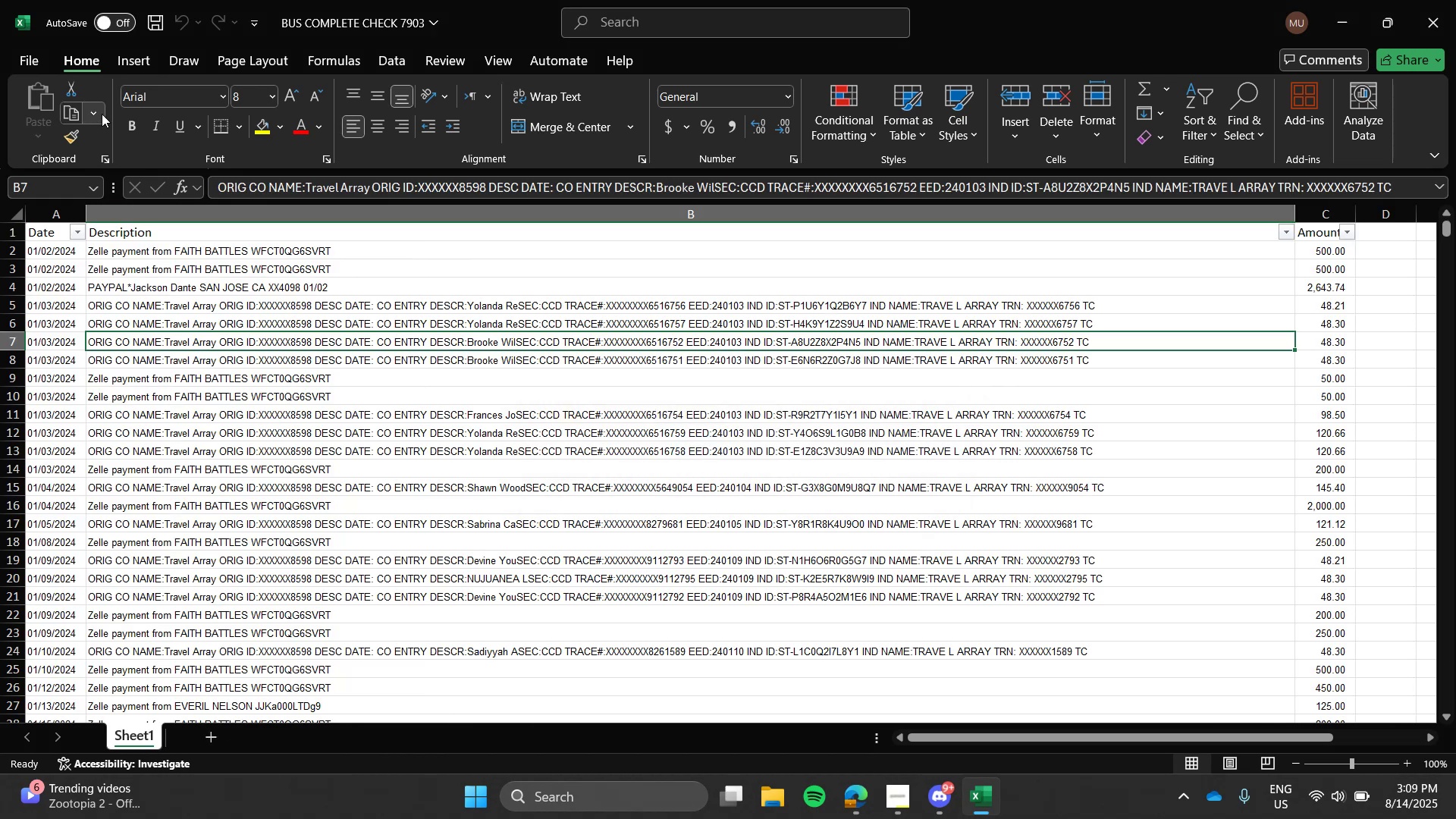 
left_click([42, 71])
 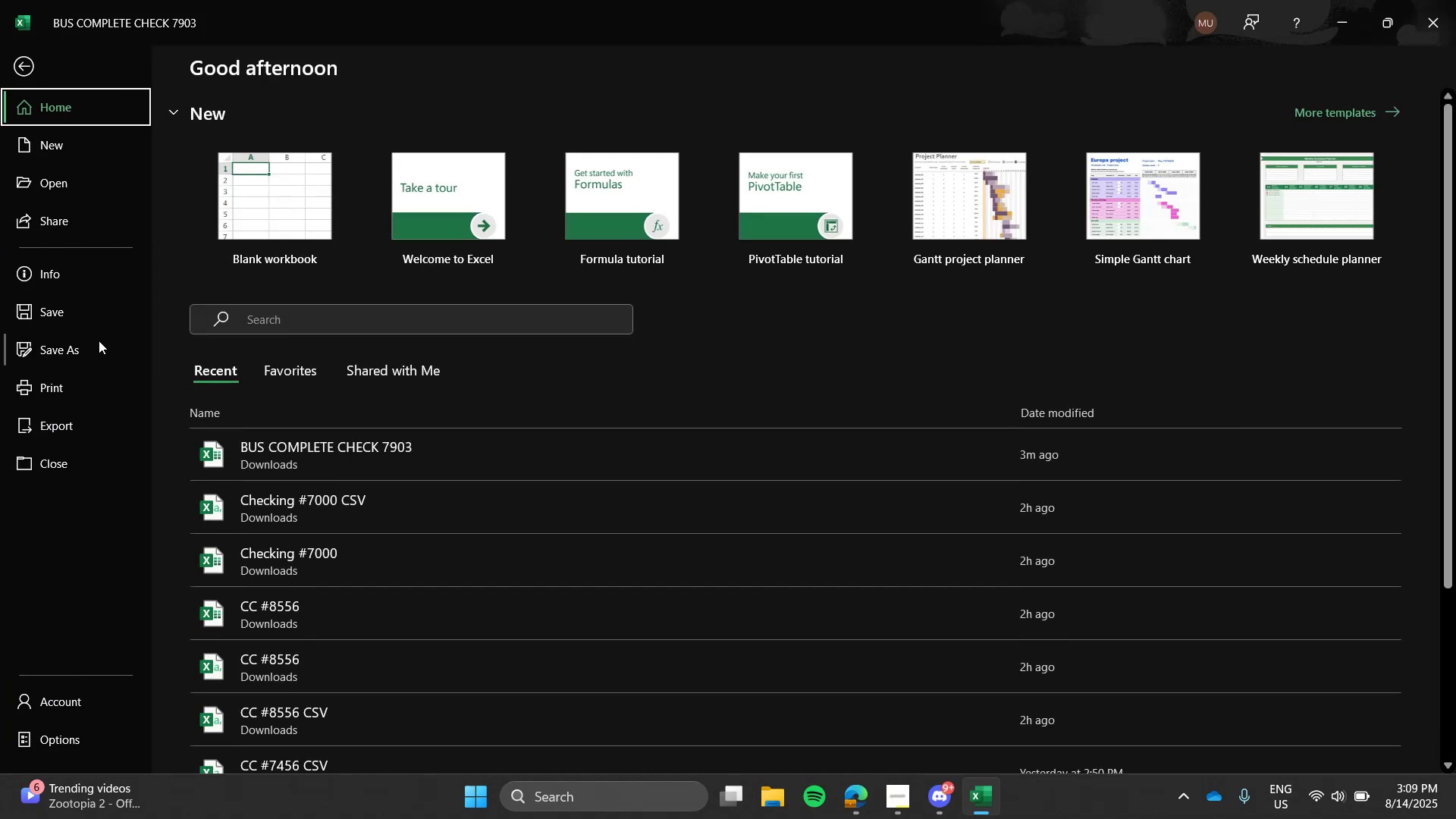 
left_click([99, 340])
 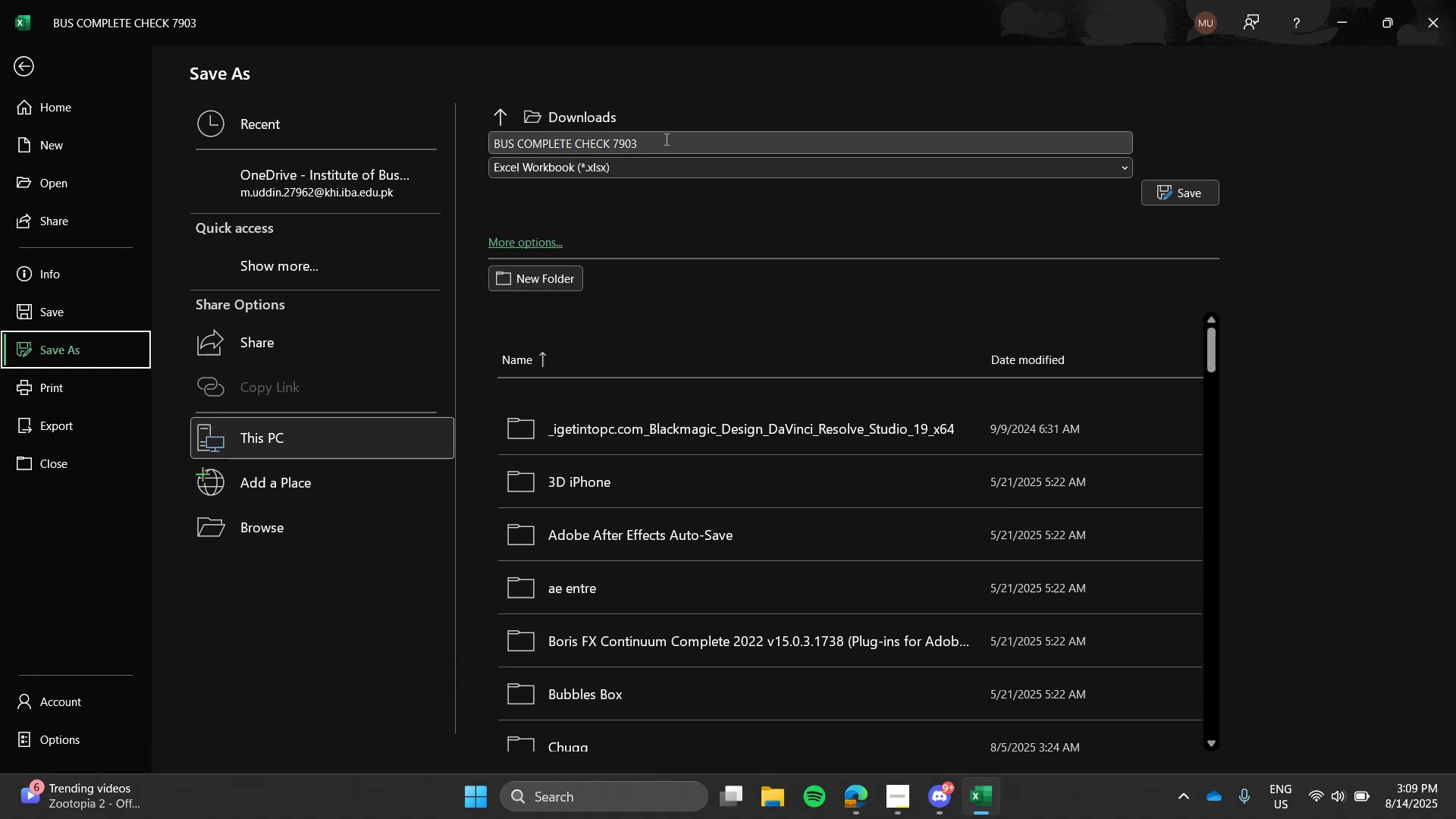 
left_click([670, 140])
 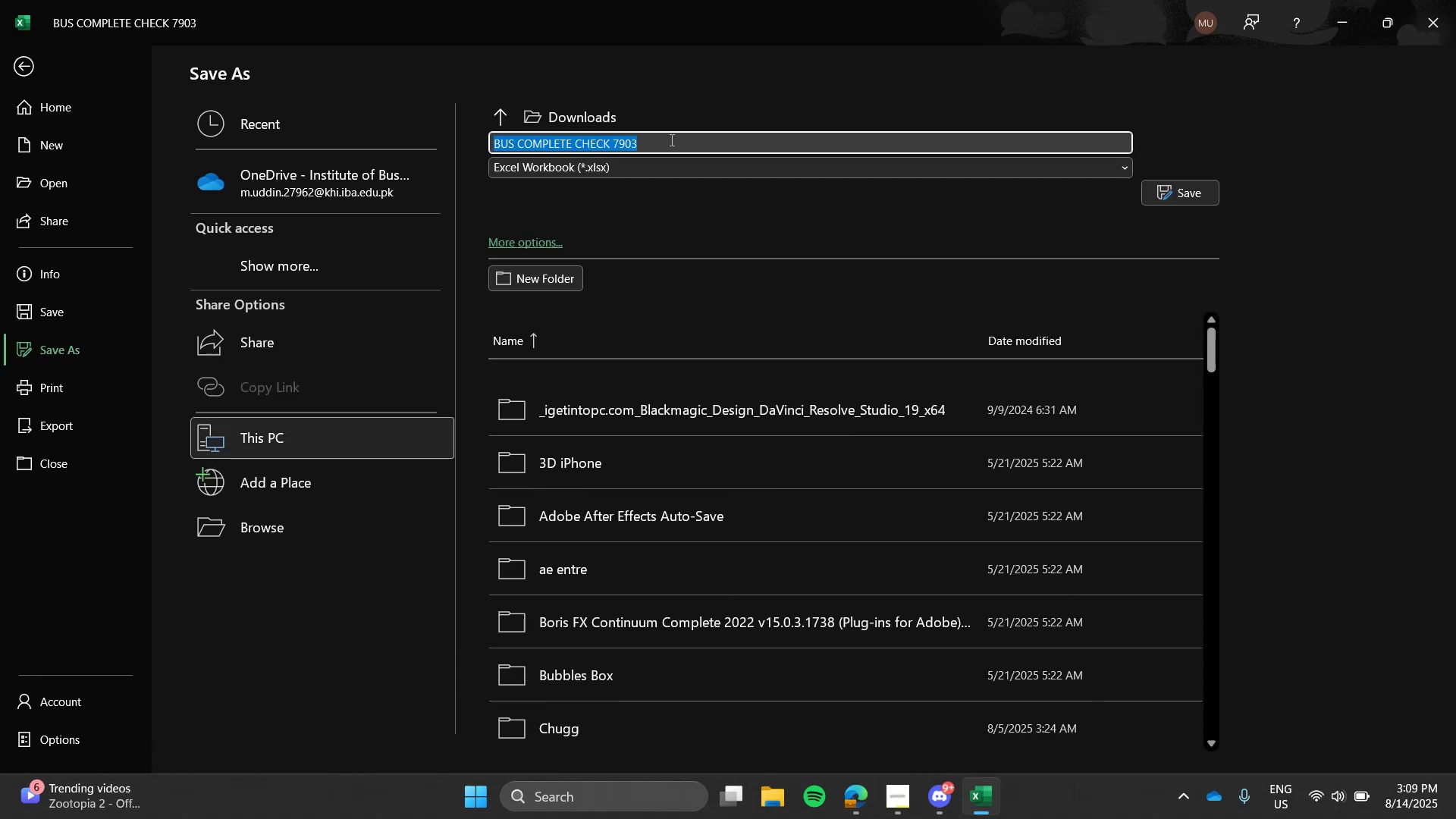 
left_click([670, 140])
 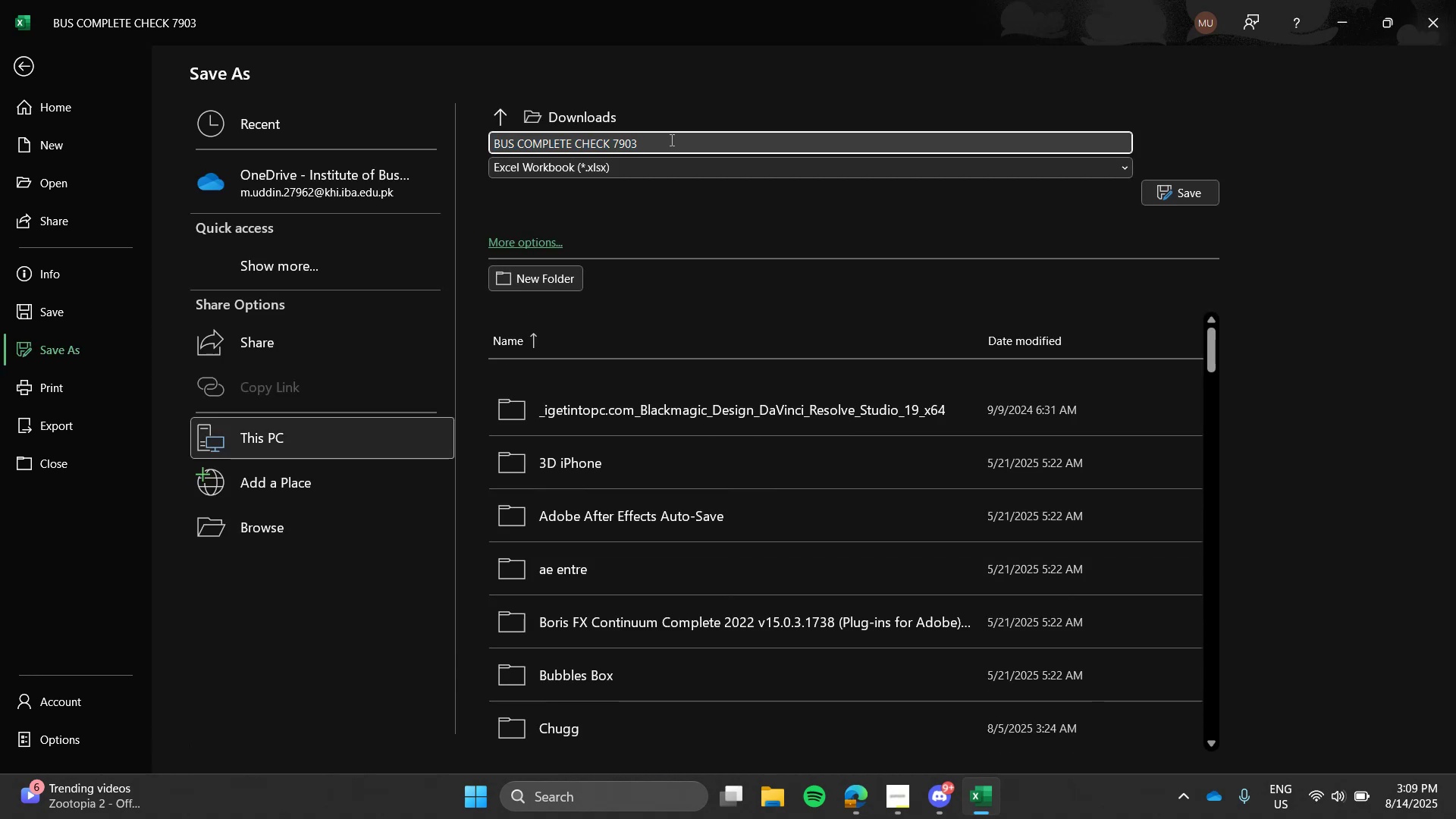 
type( CSV)
 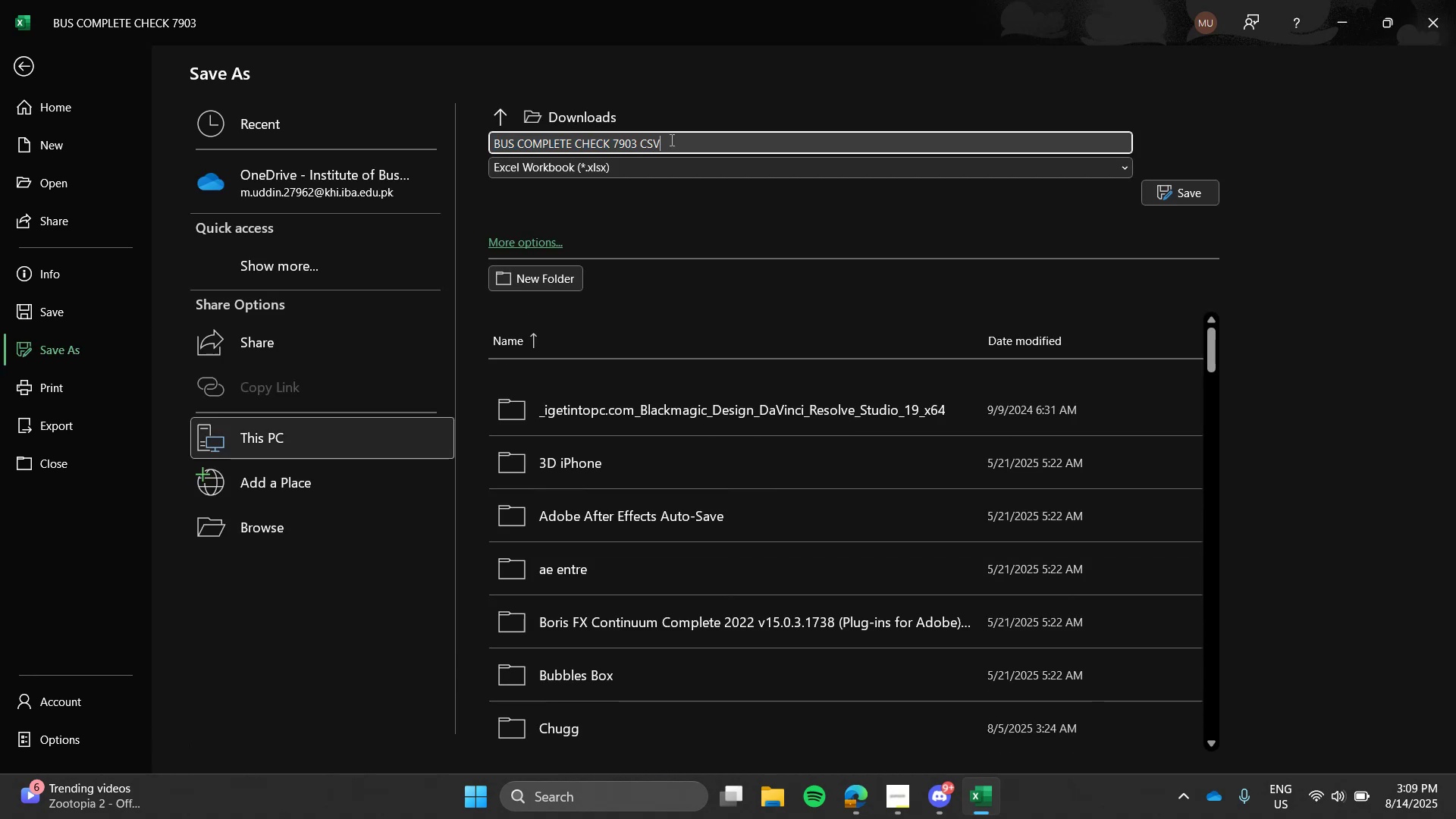 
left_click([1188, 192])
 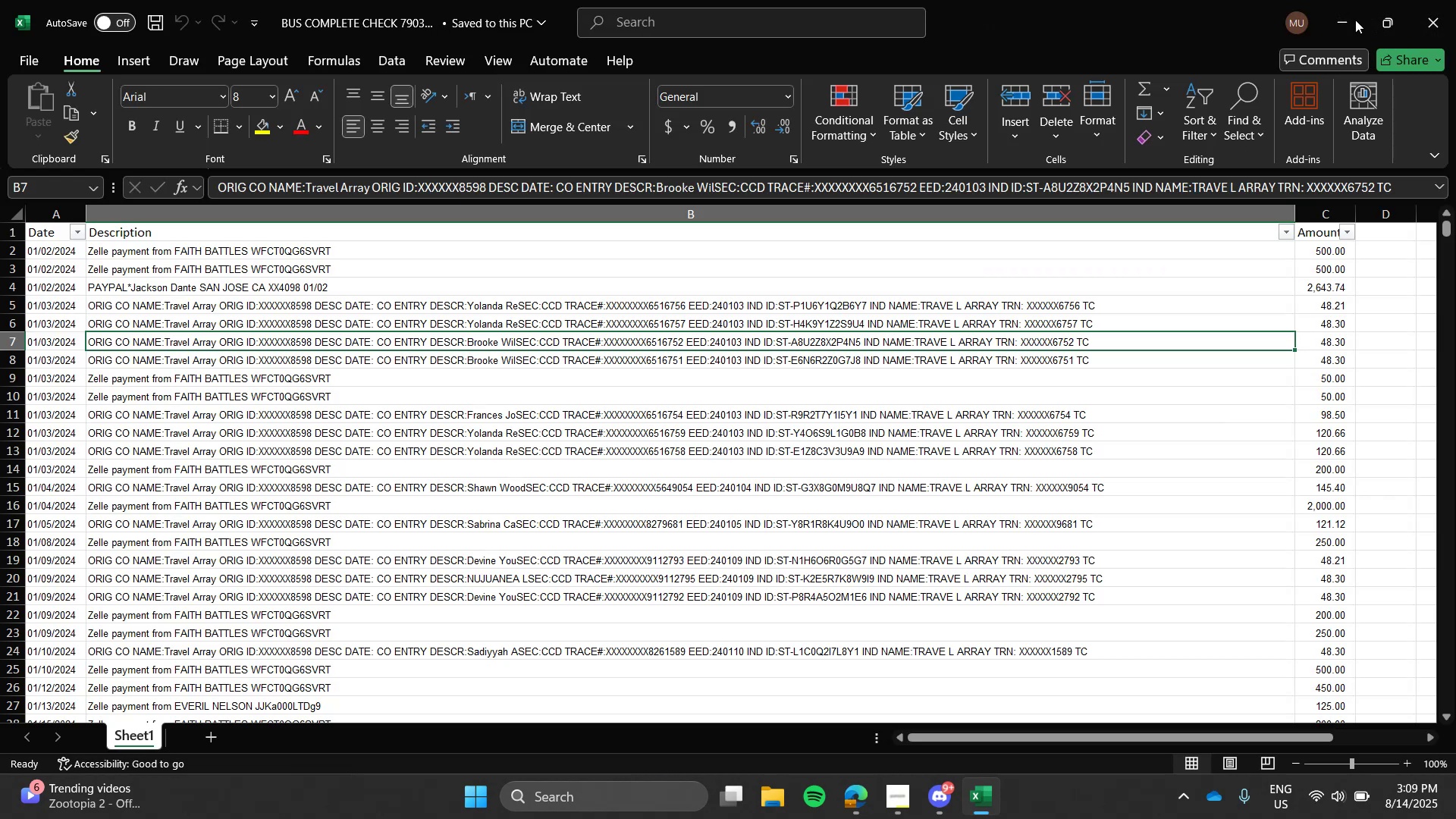 
left_click([1341, 17])
 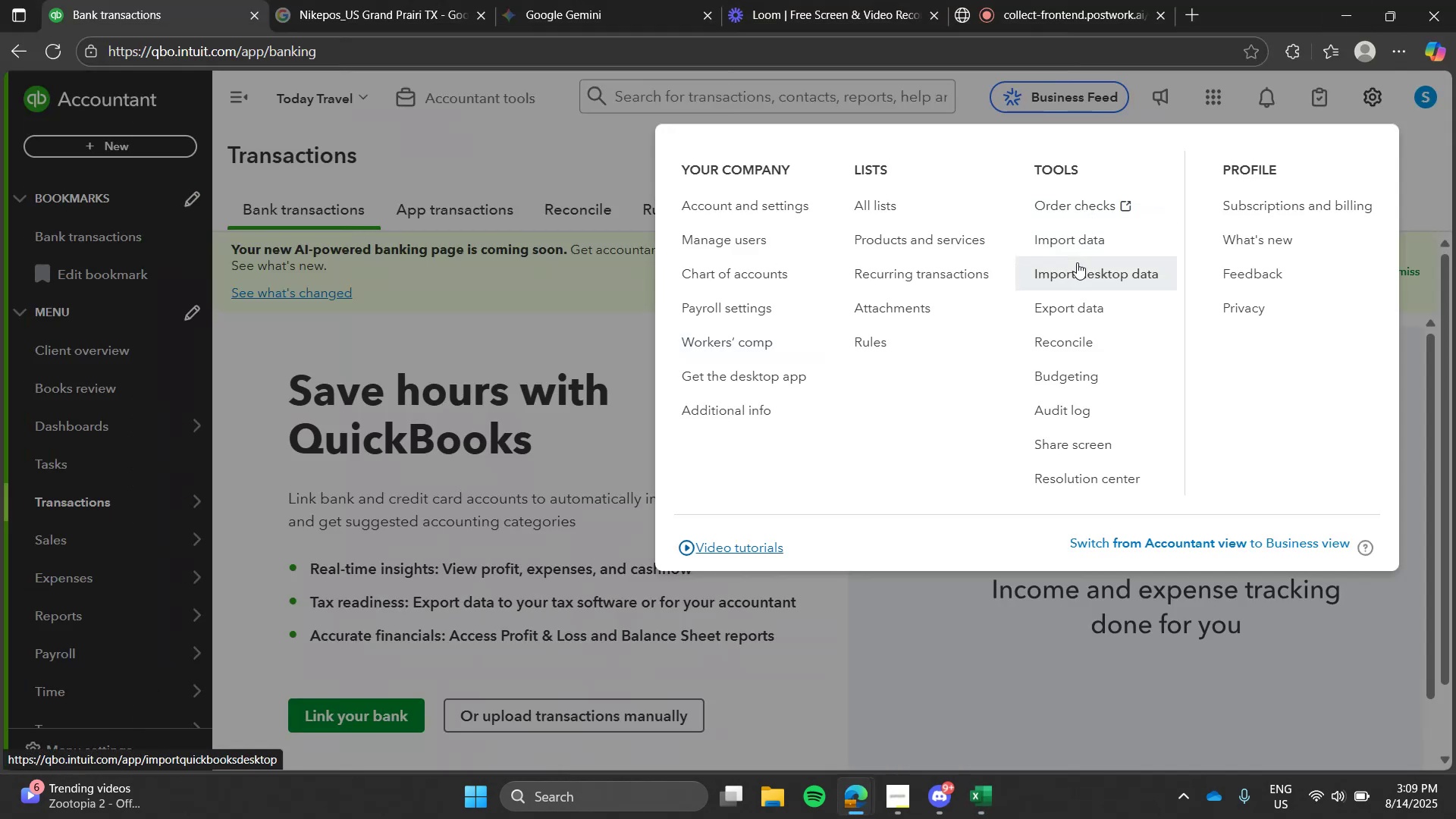 
left_click([1072, 244])
 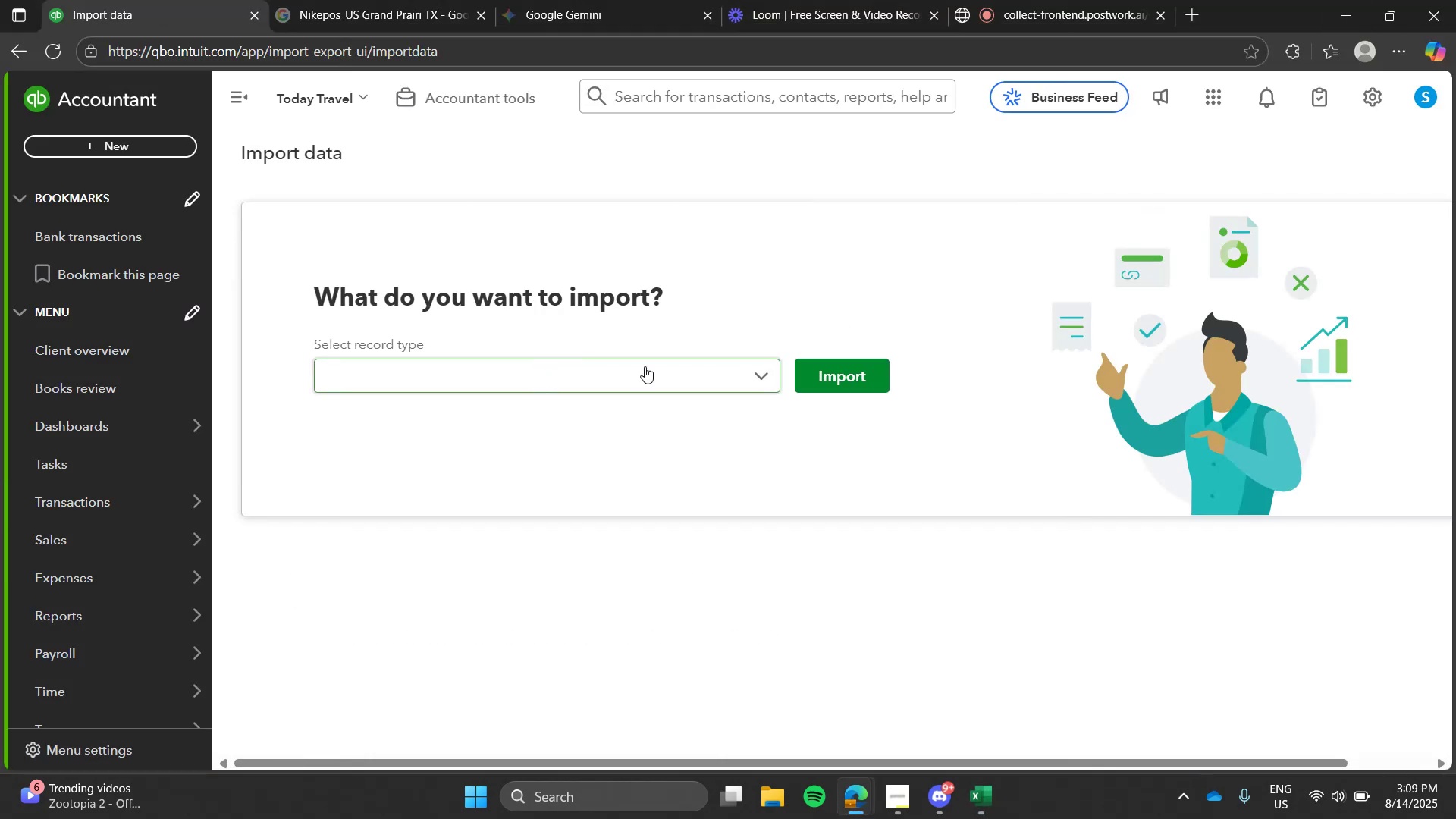 
left_click([686, 369])
 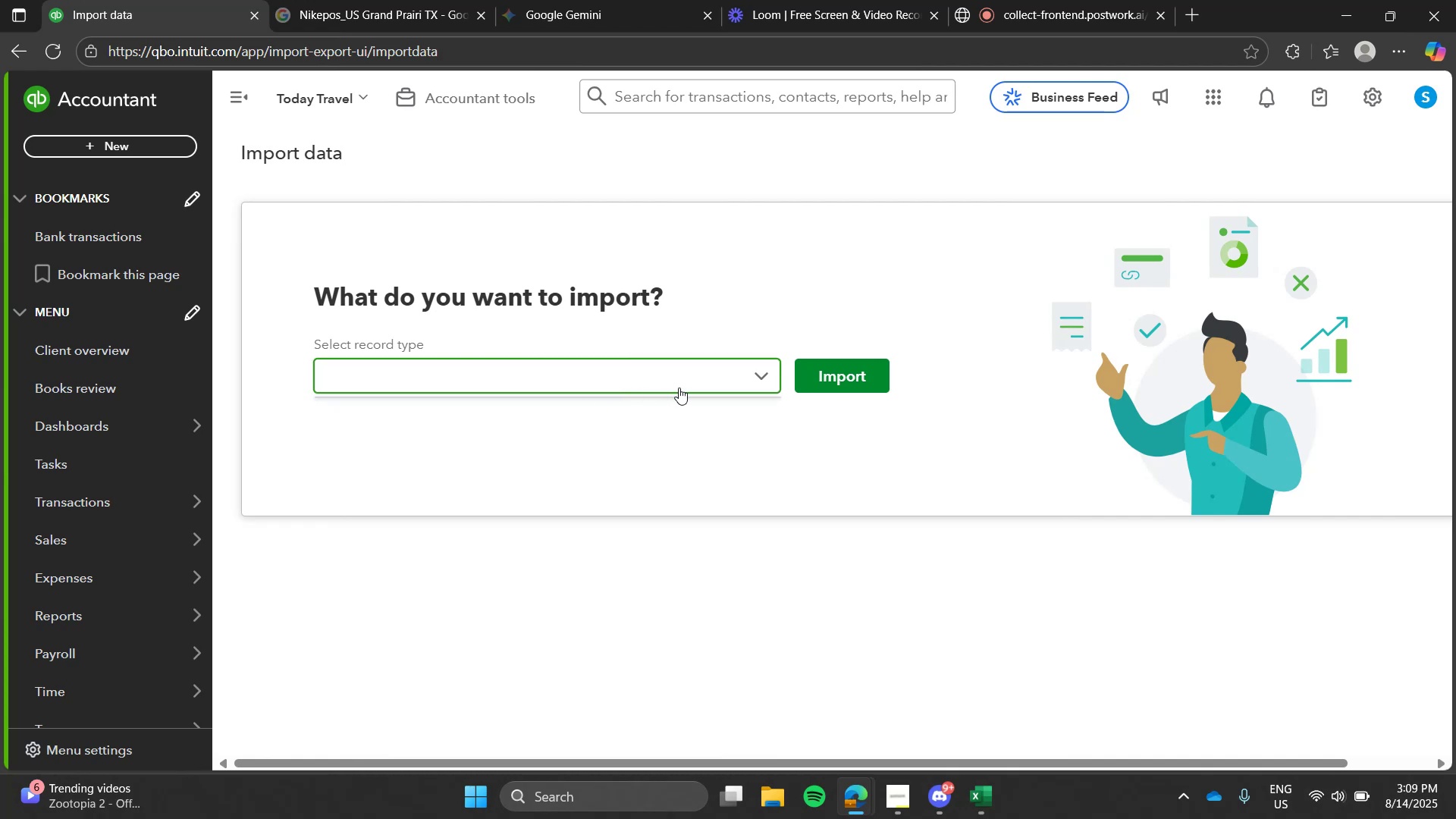 
left_click([711, 375])
 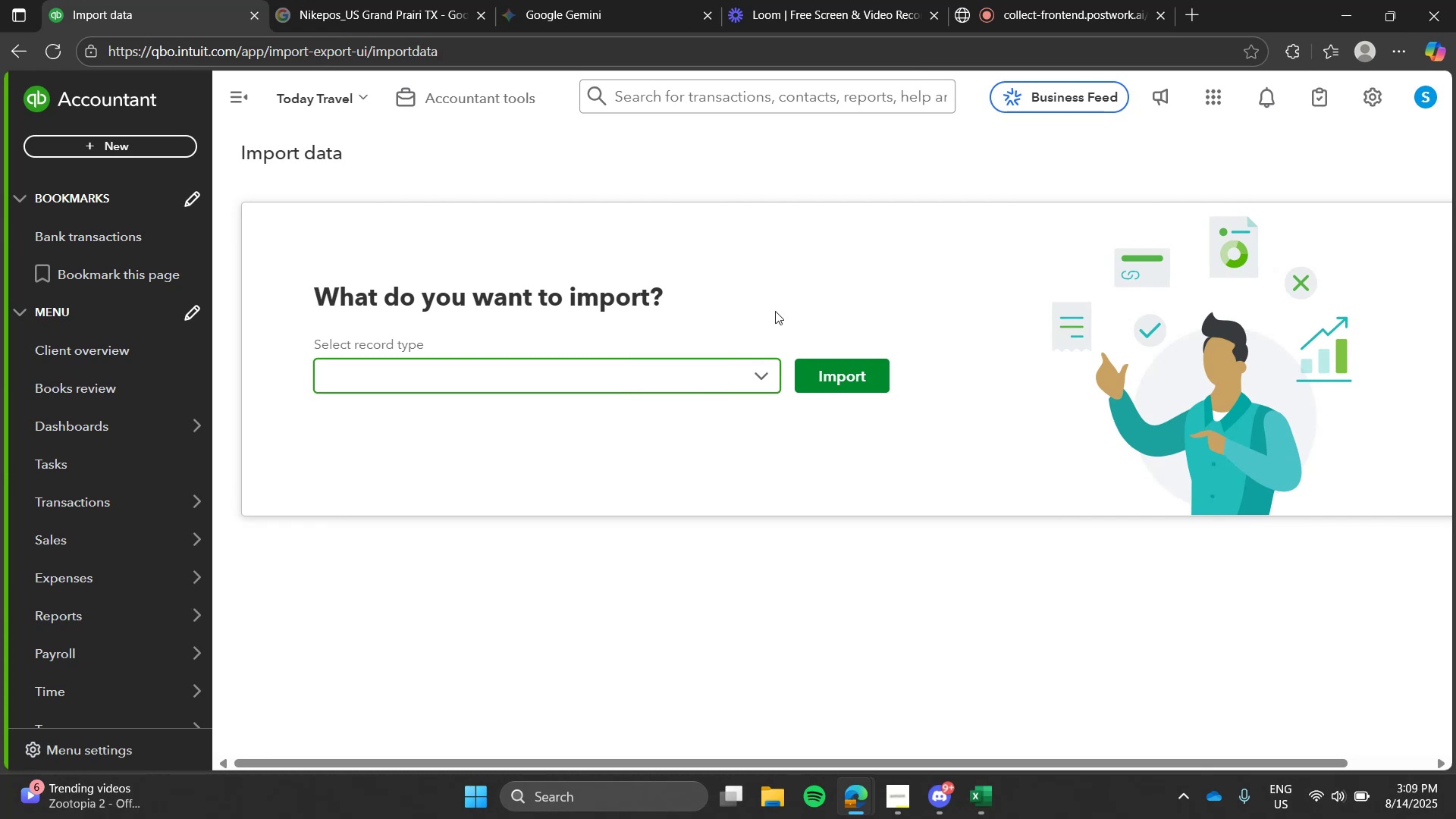 
left_click([775, 311])
 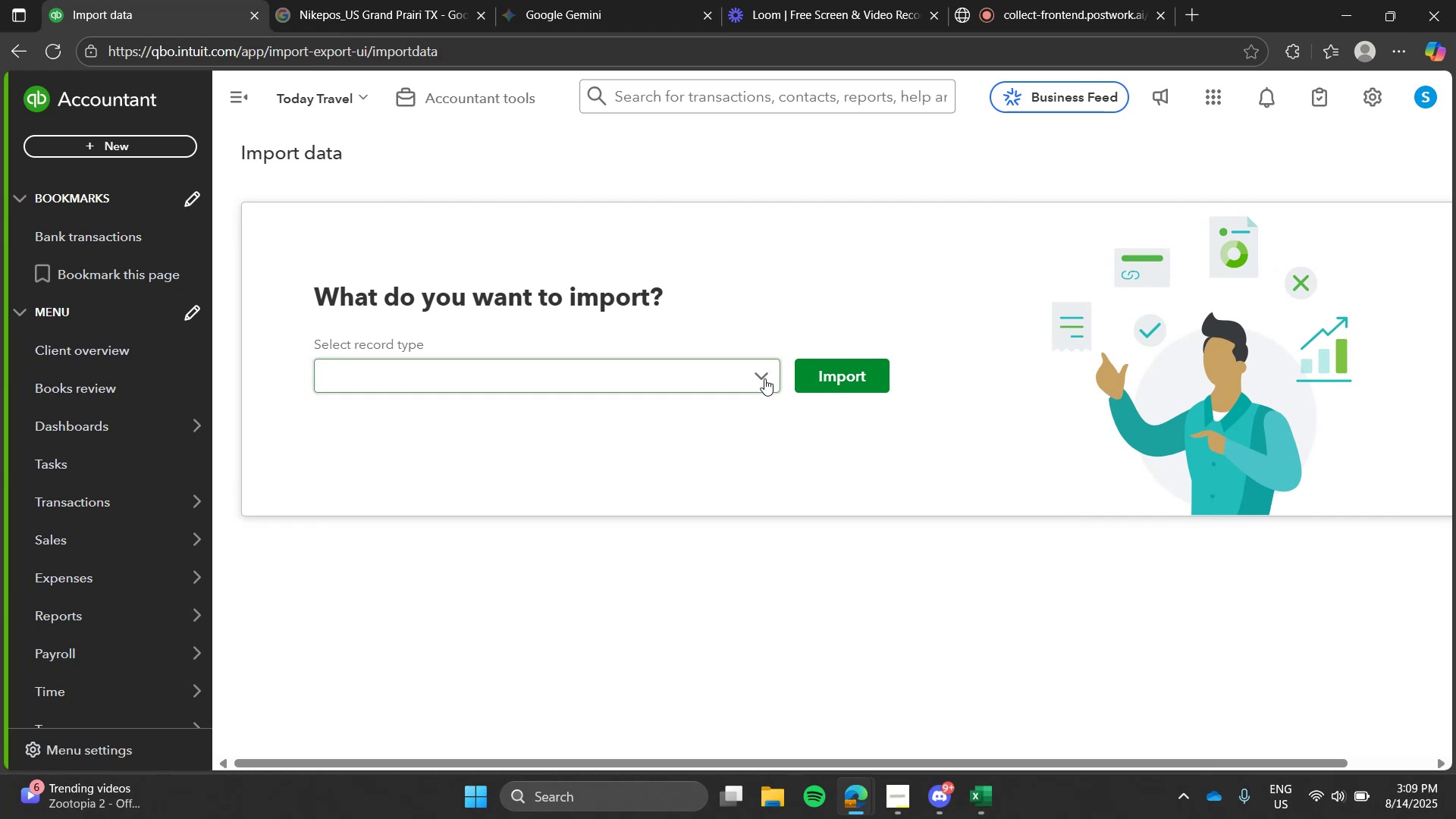 
left_click([764, 378])
 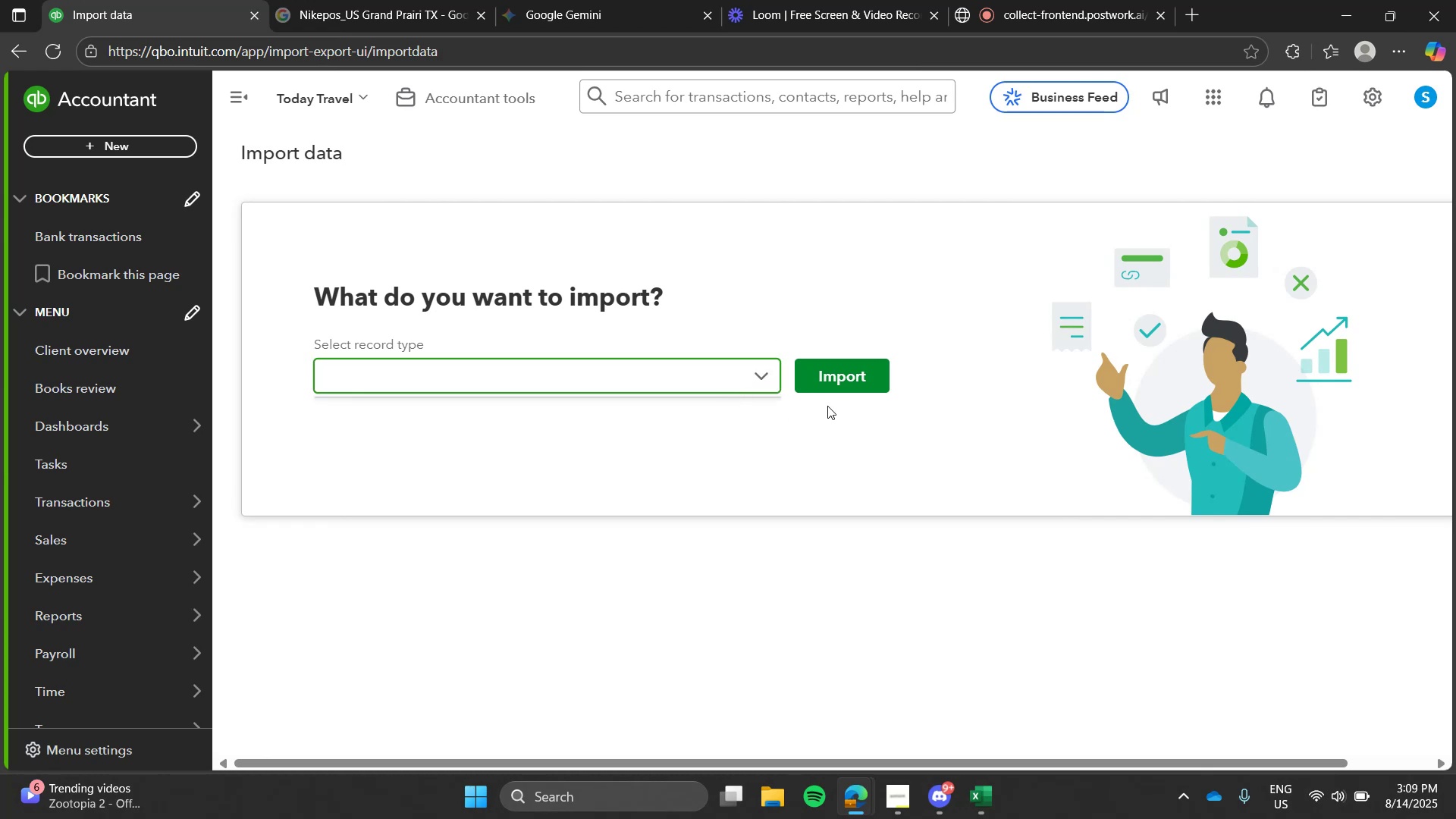 
left_click([834, 389])
 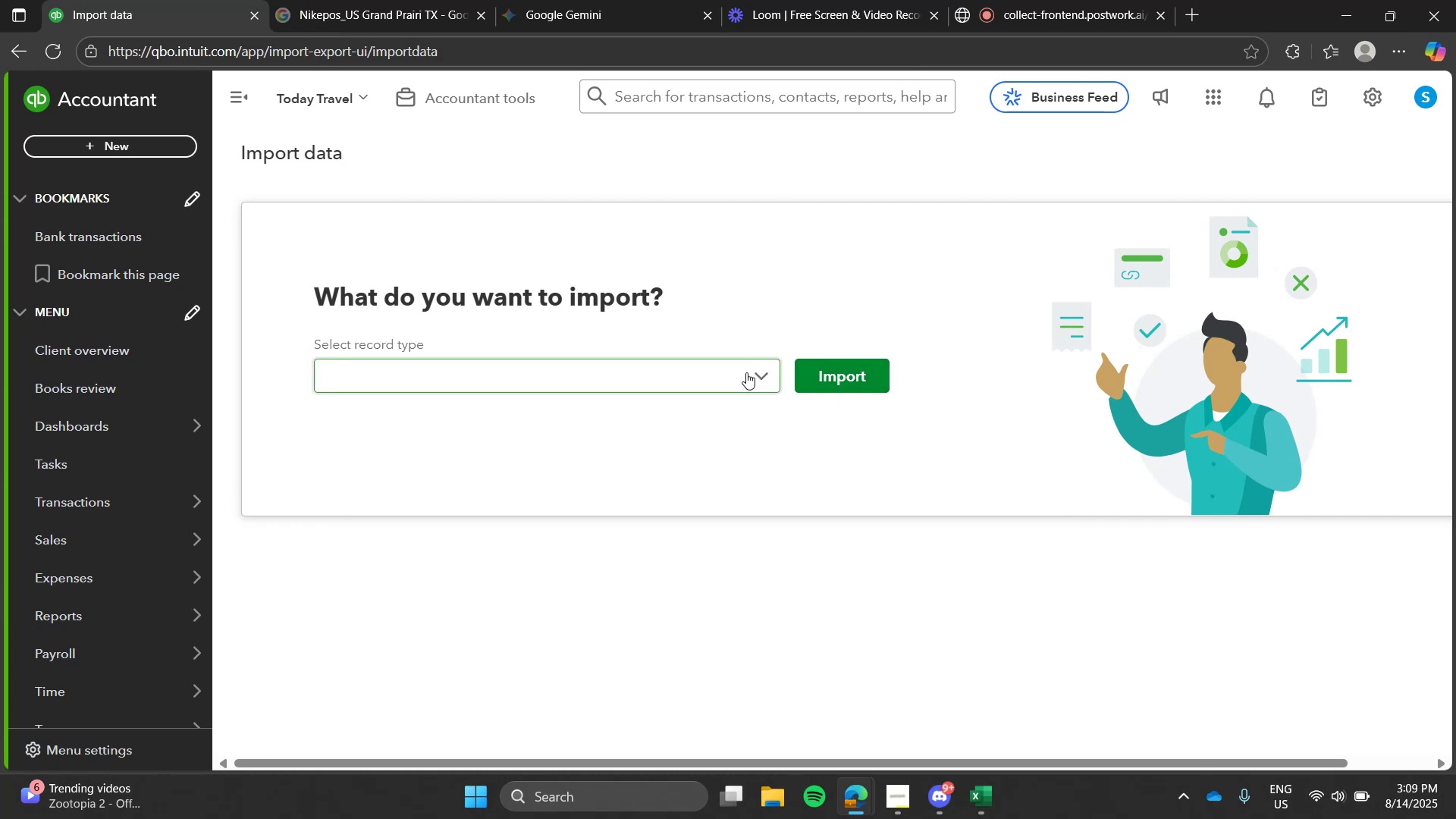 
left_click([746, 372])
 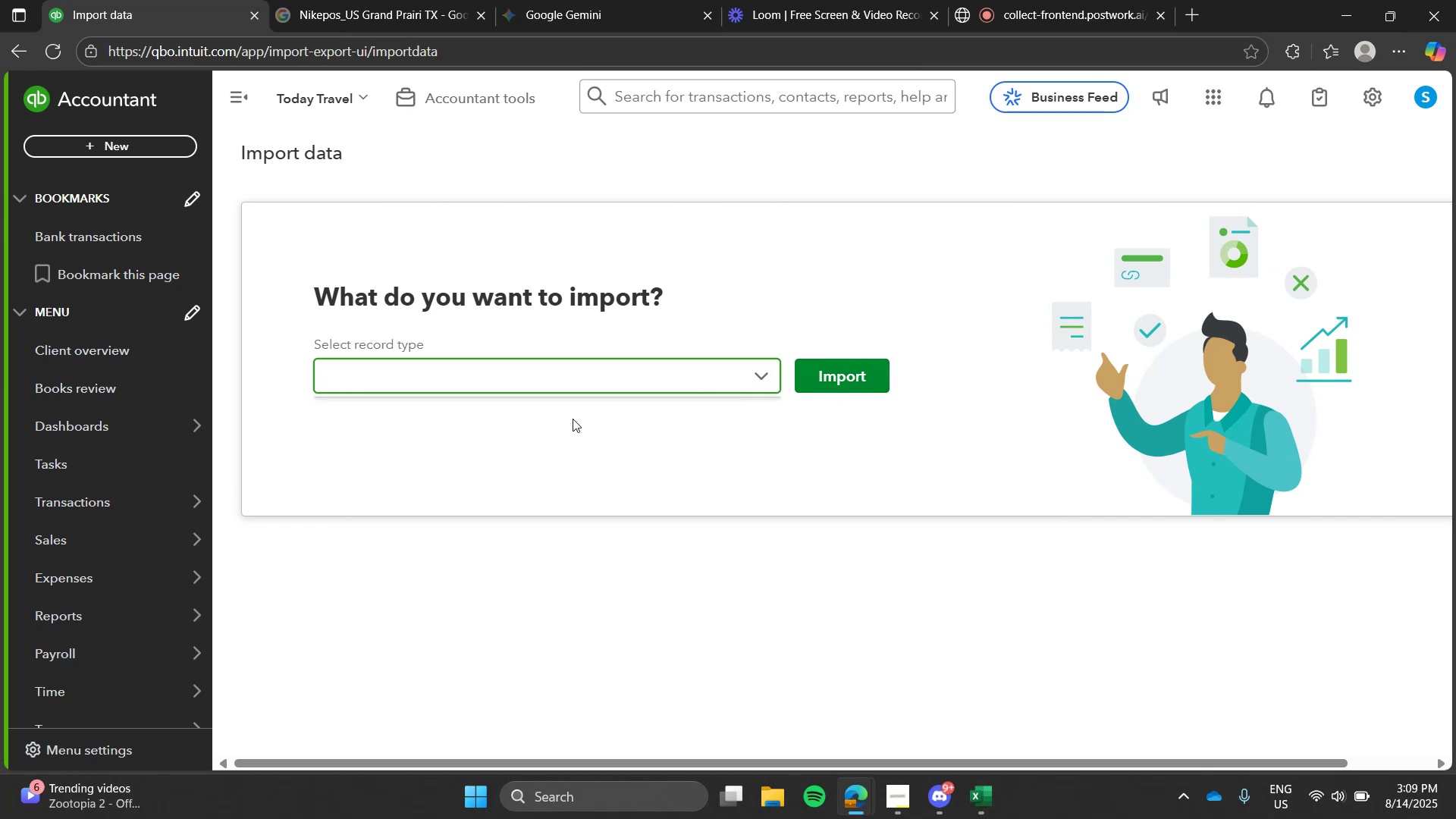 
left_click([573, 419])
 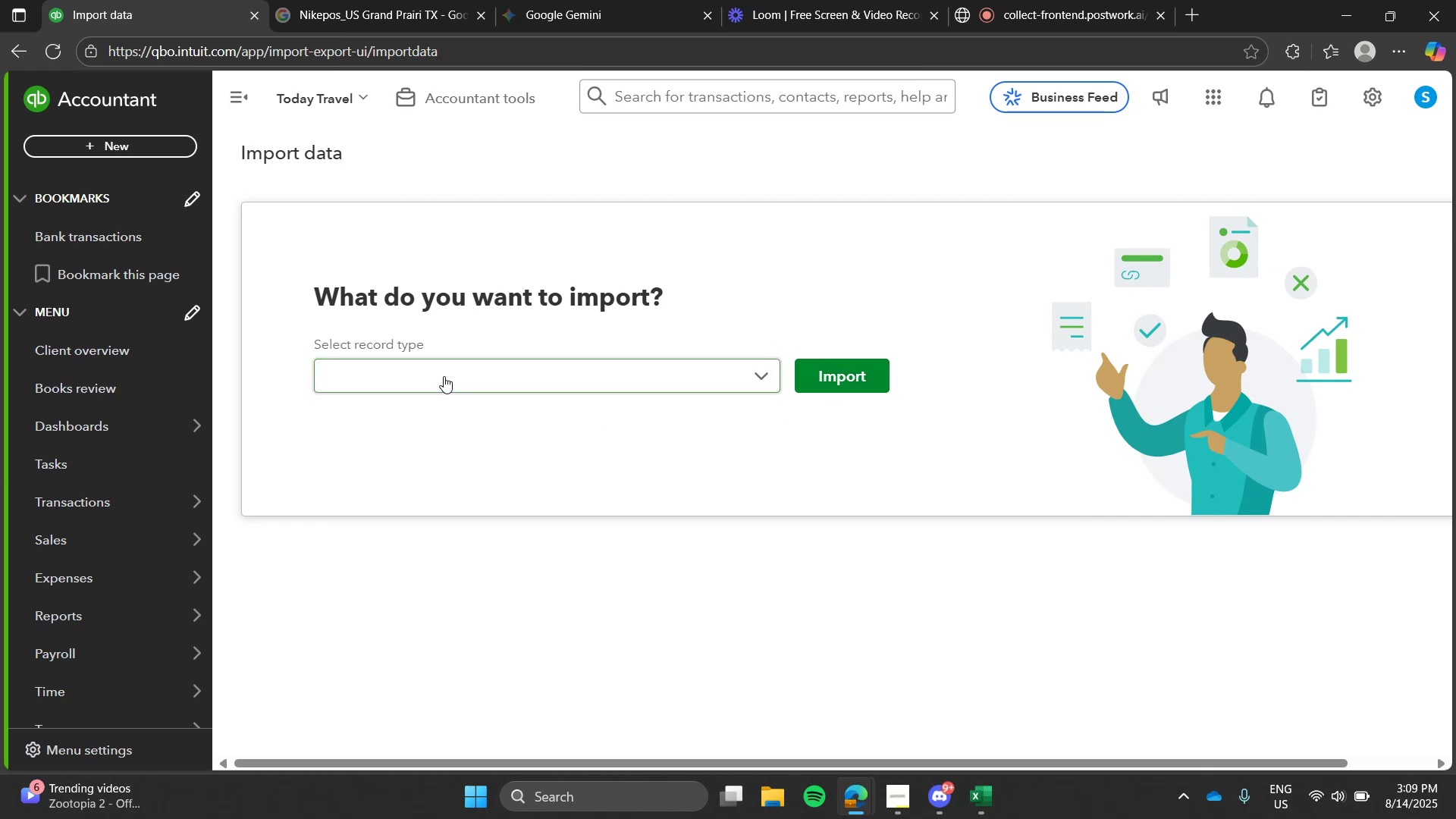 
left_click([444, 376])
 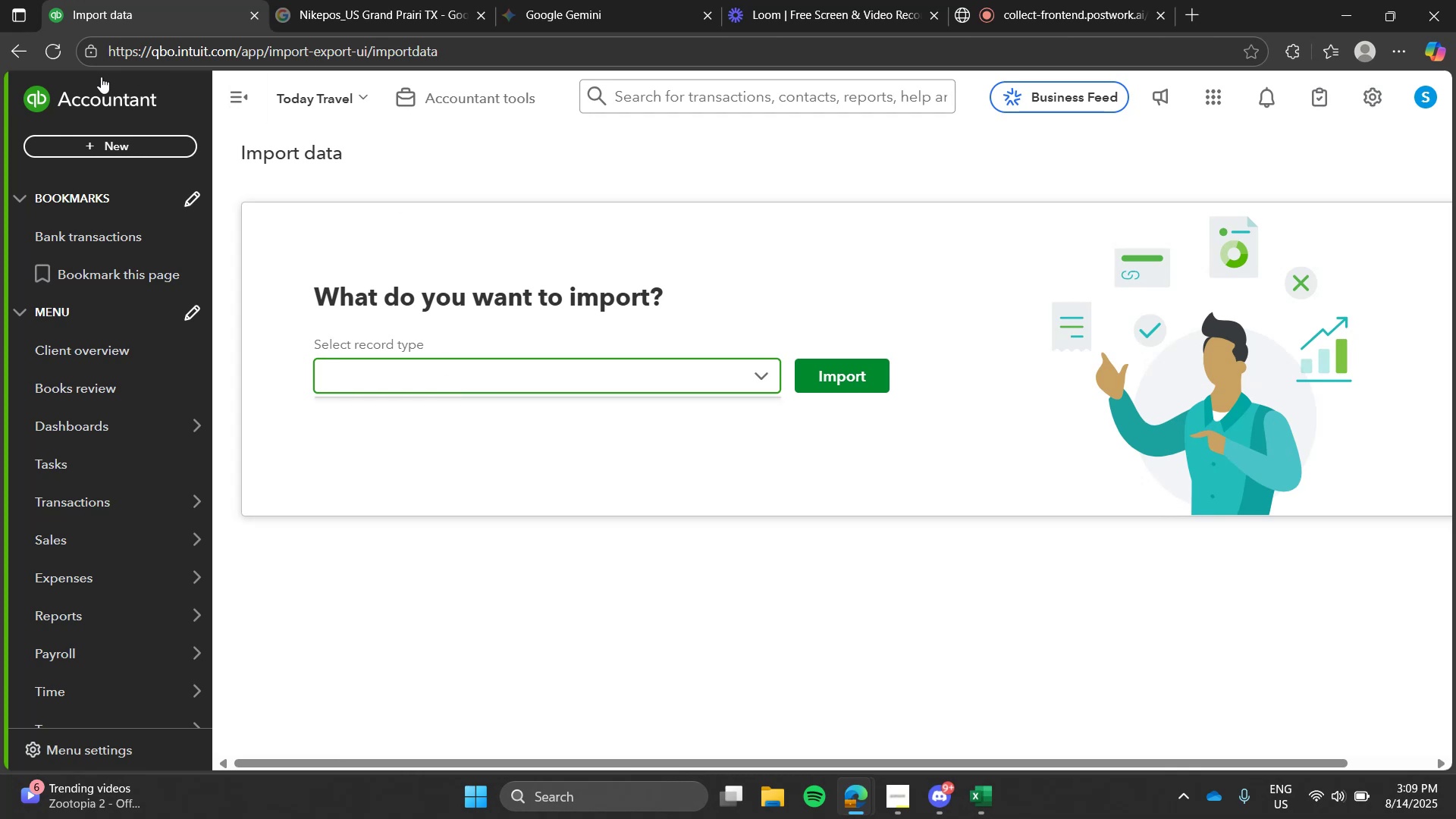 
left_click([50, 59])
 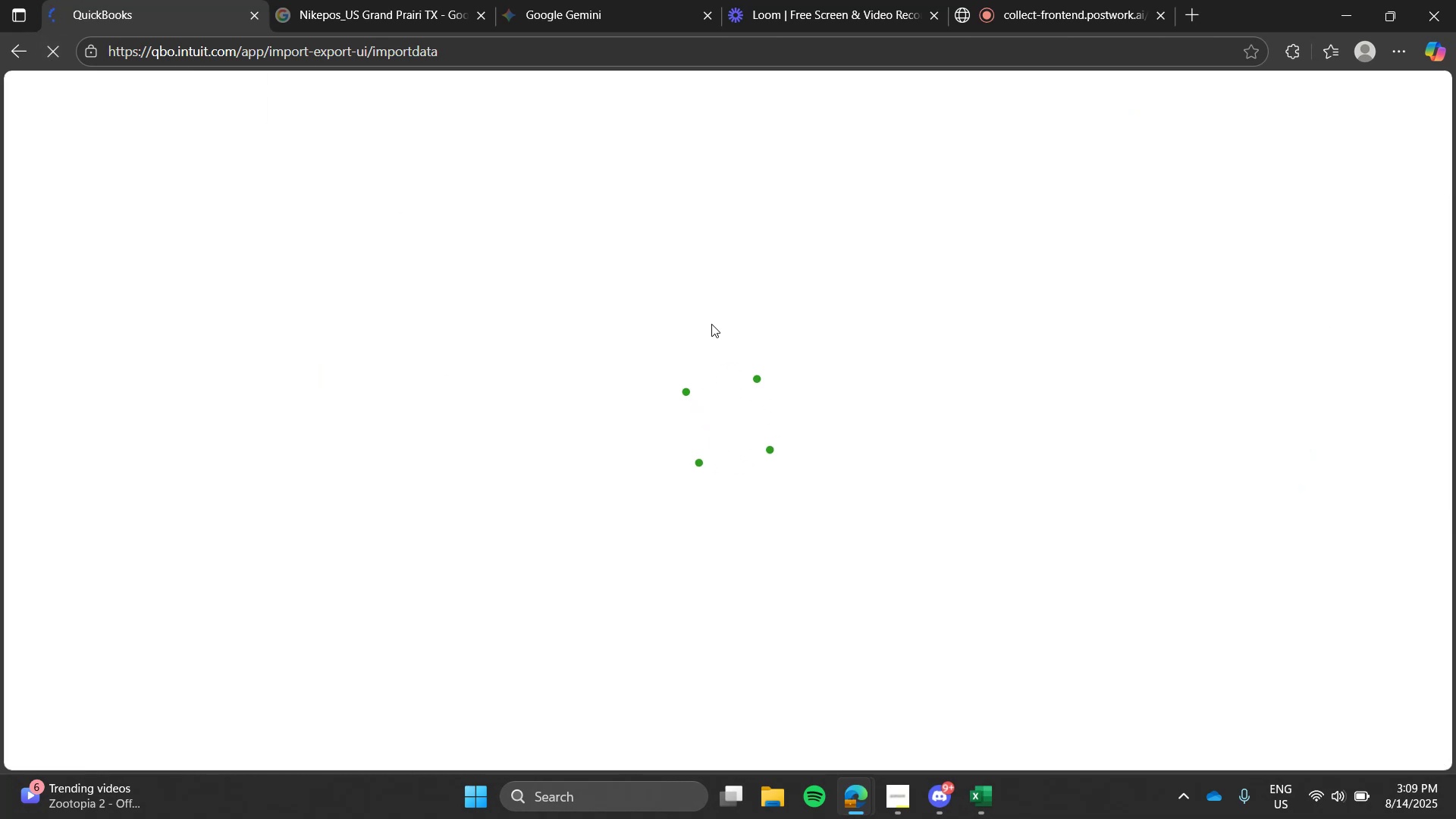 
wait(11.86)
 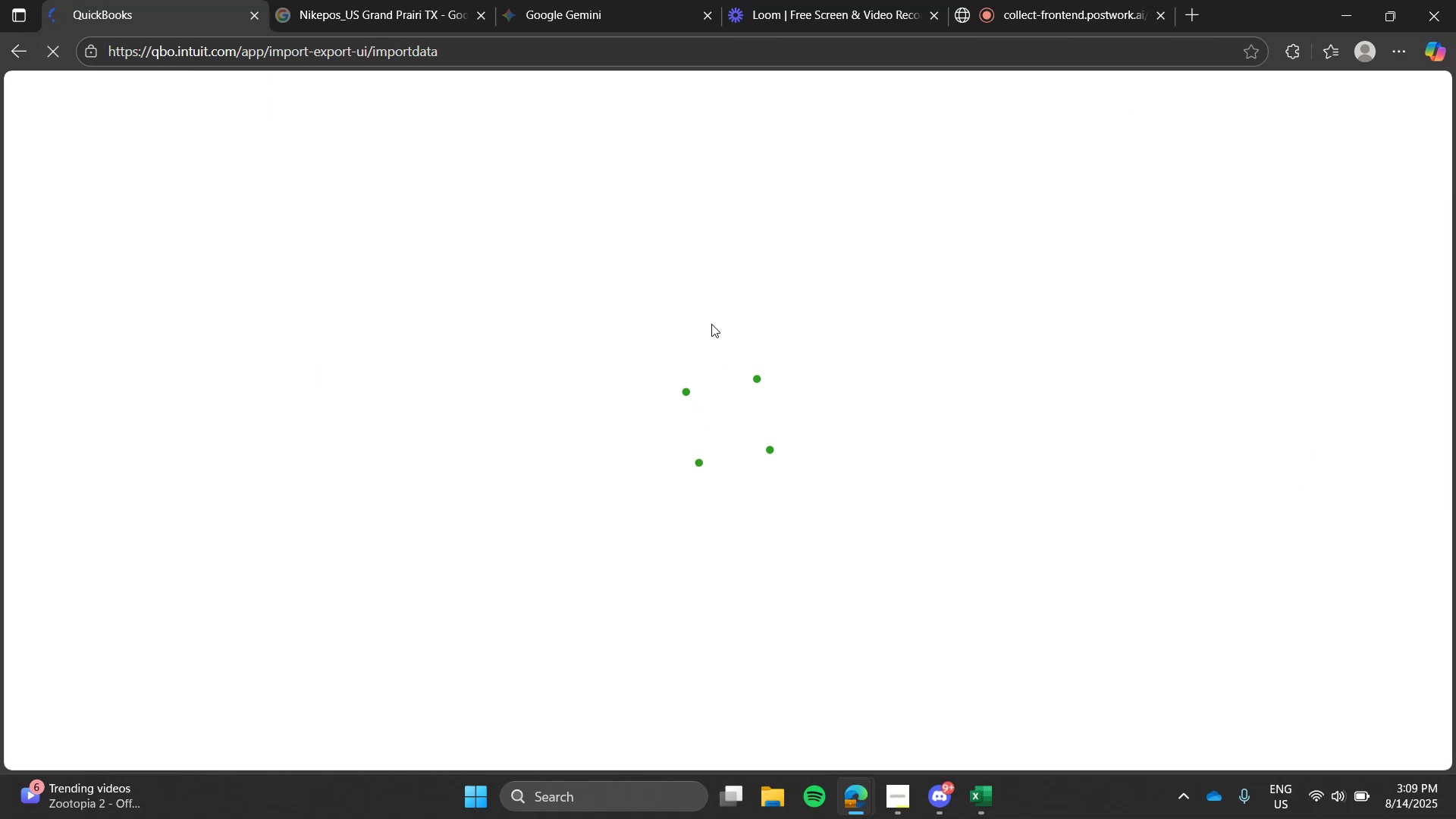 
left_click([818, 375])
 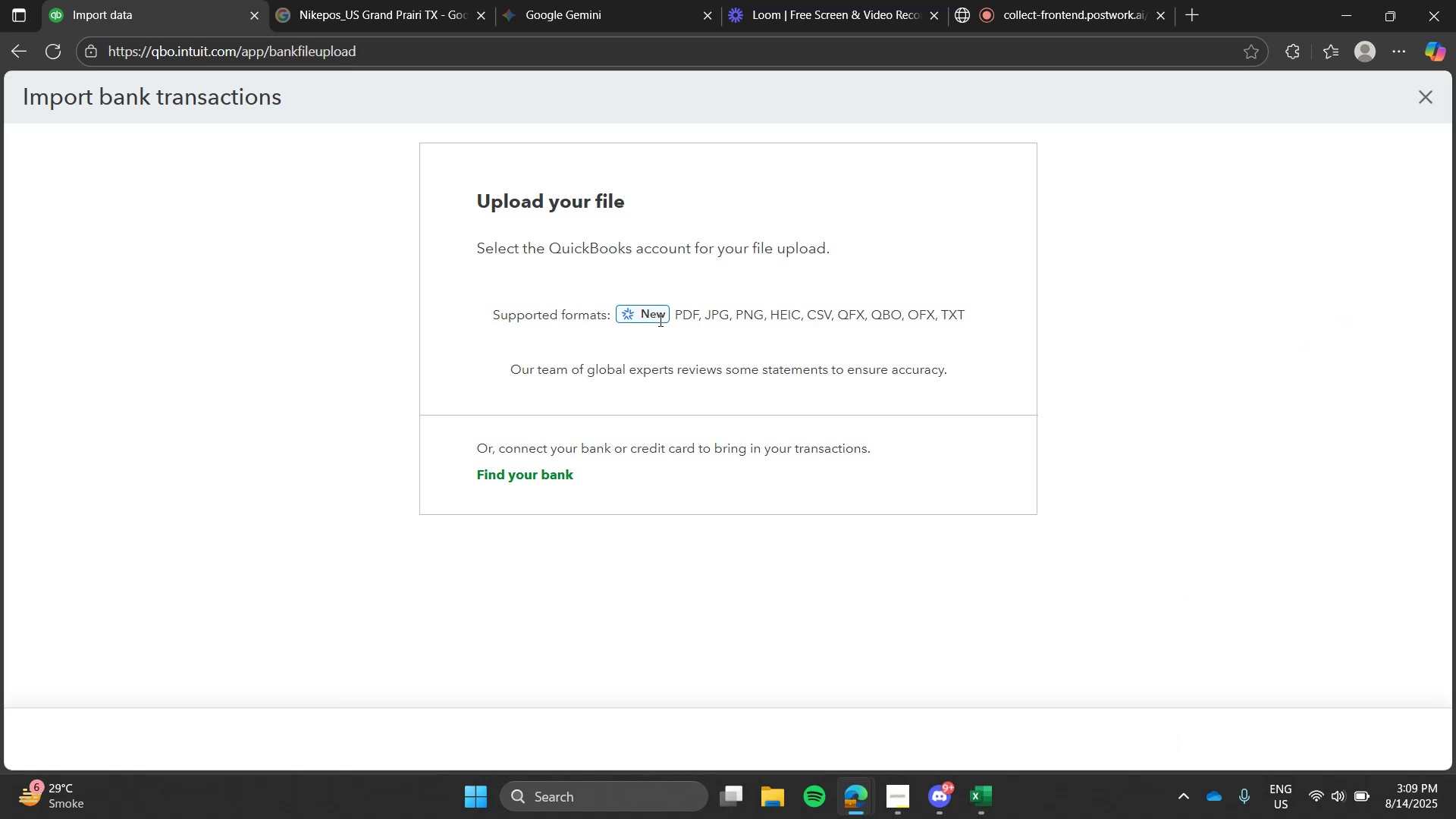 
left_click([725, 494])
 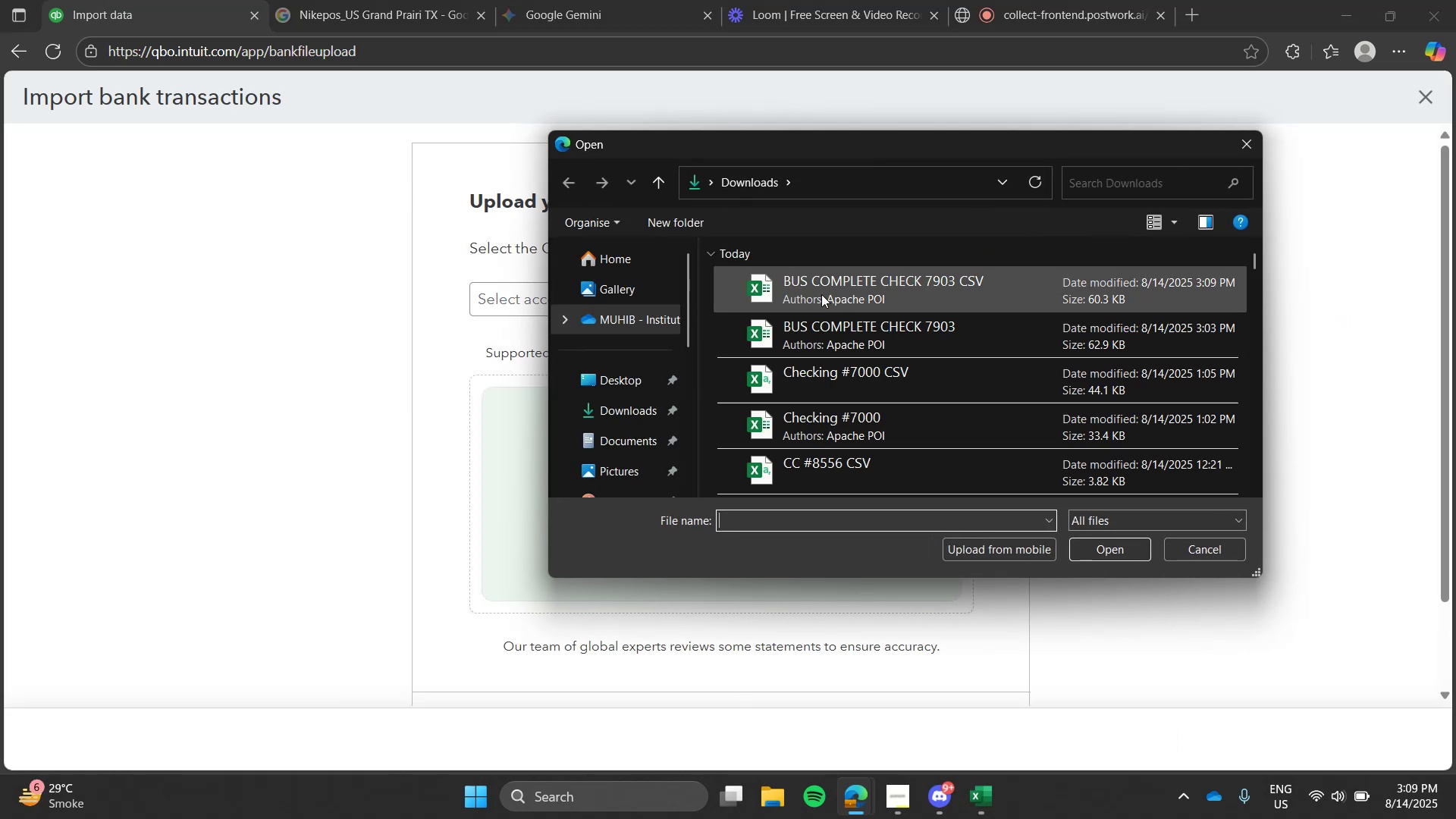 
double_click([821, 294])
 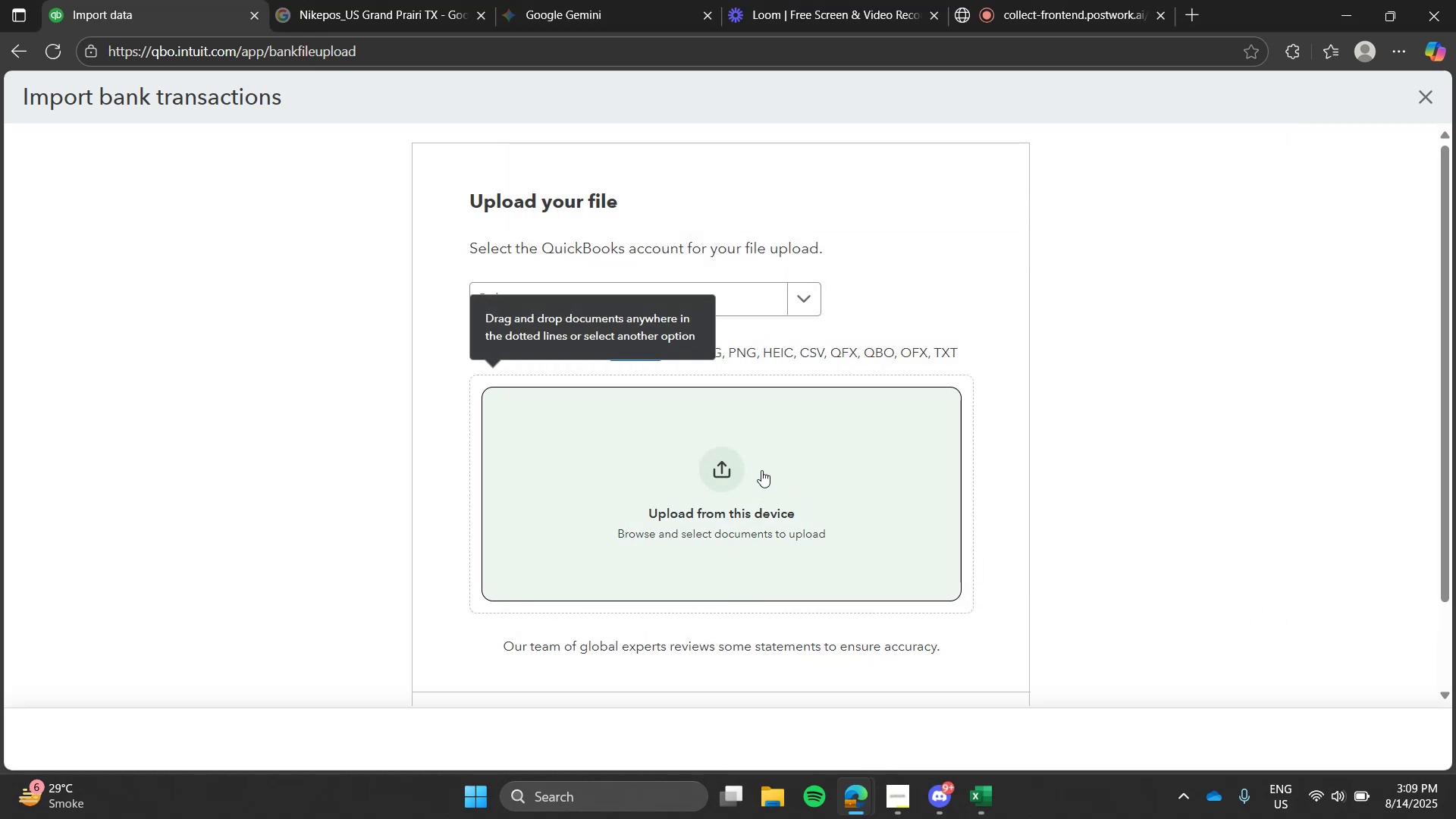 
wait(7.65)
 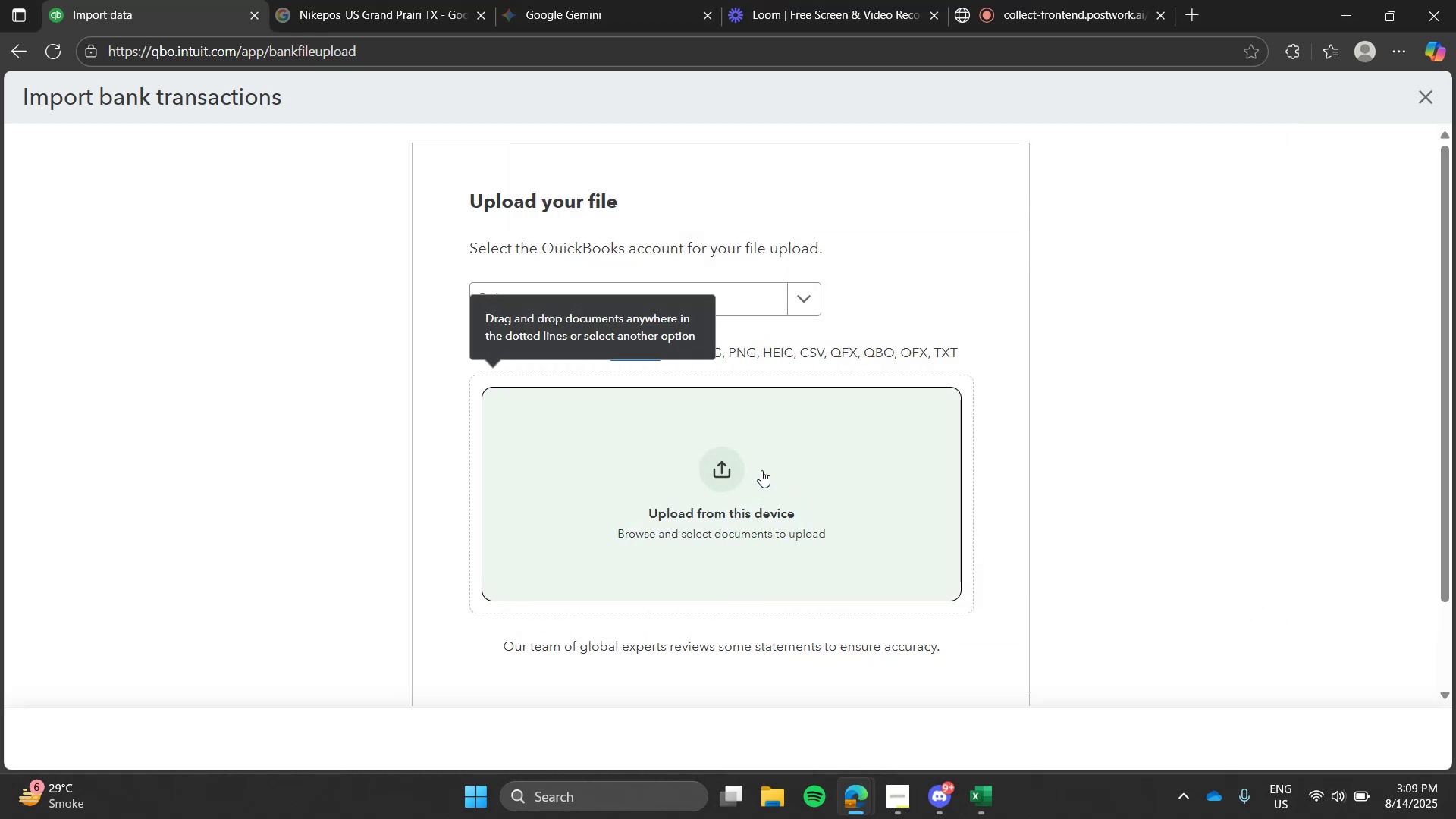 
left_click([709, 471])
 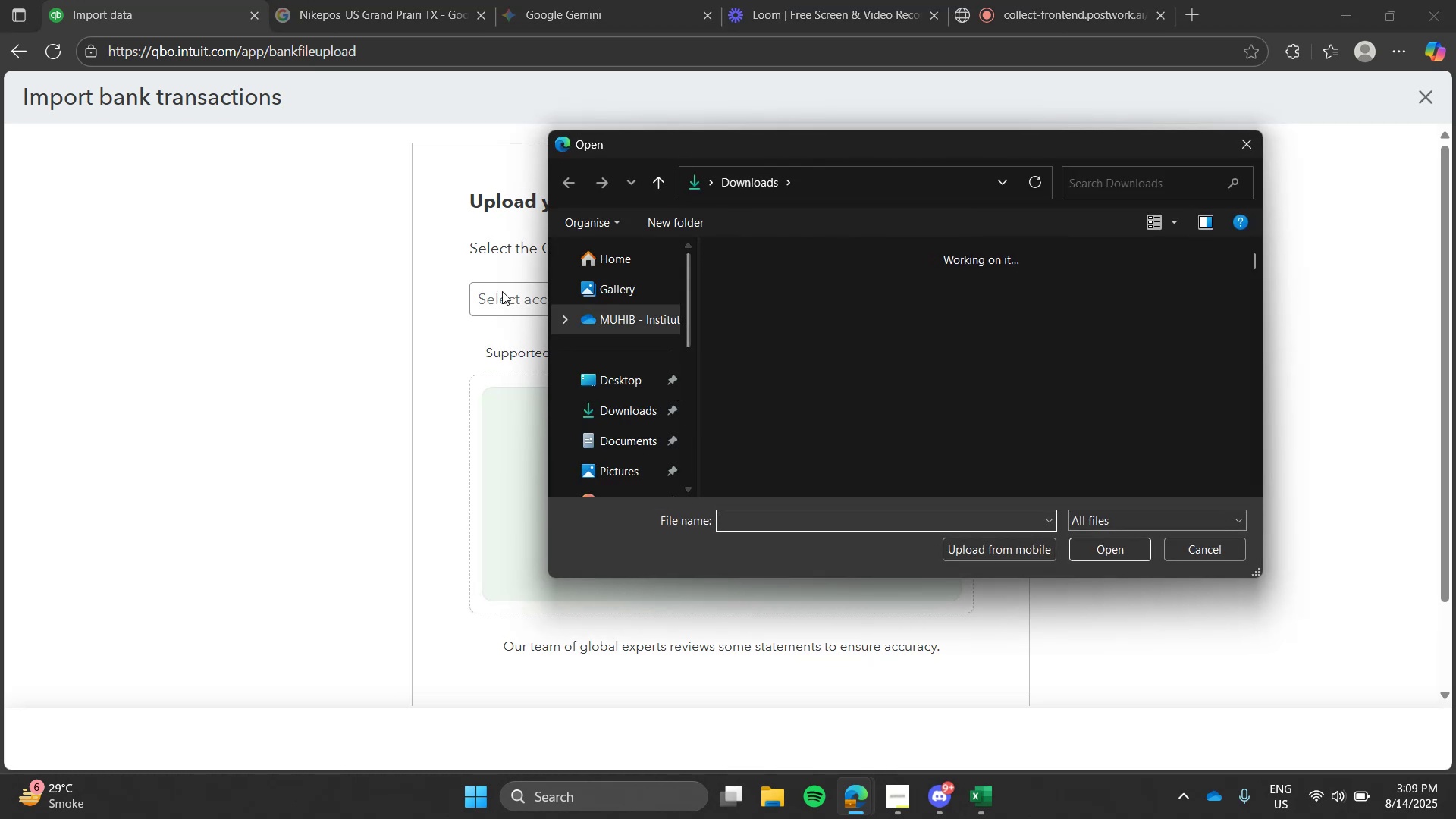 
double_click([502, 291])
 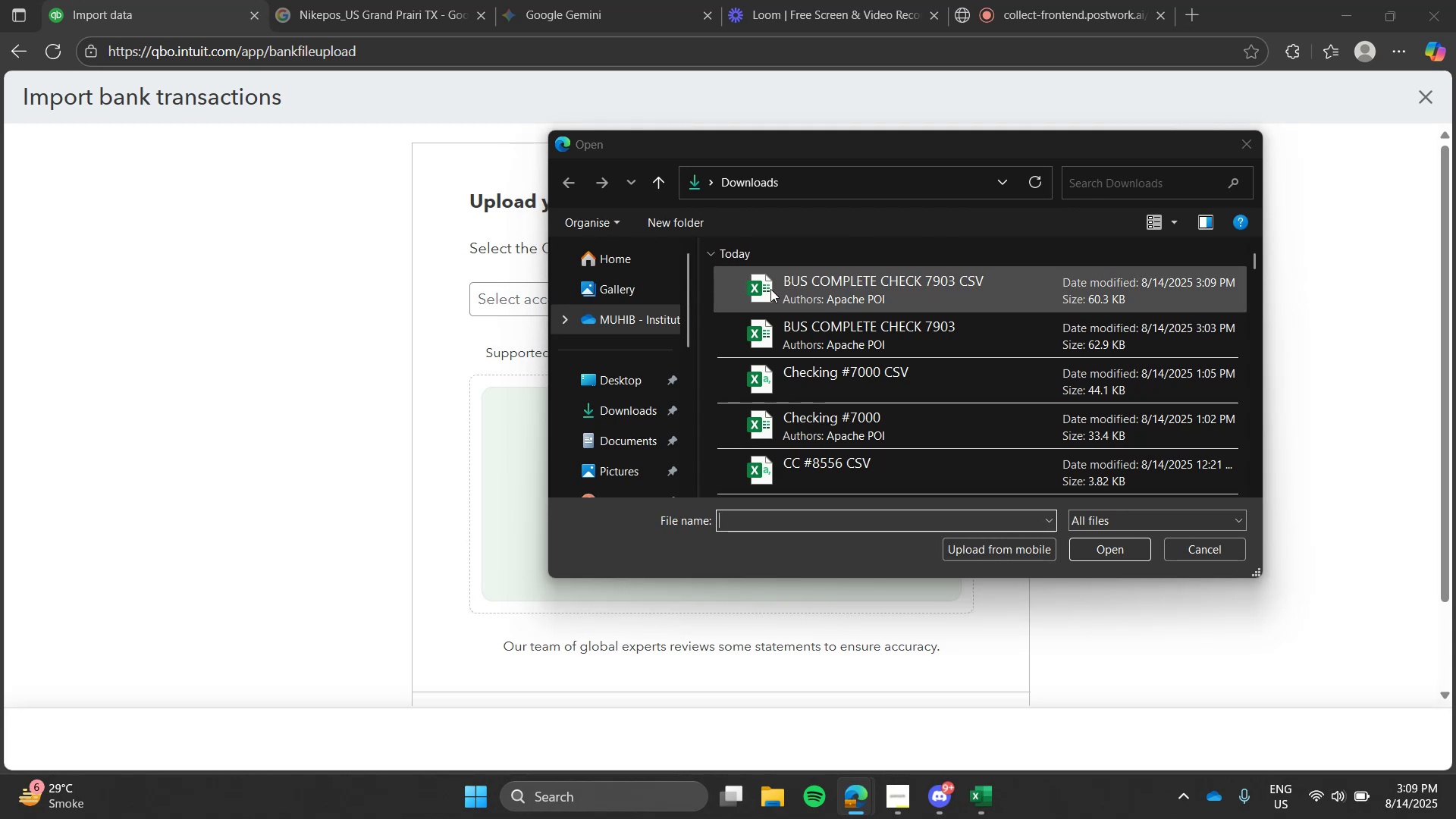 
double_click([770, 289])
 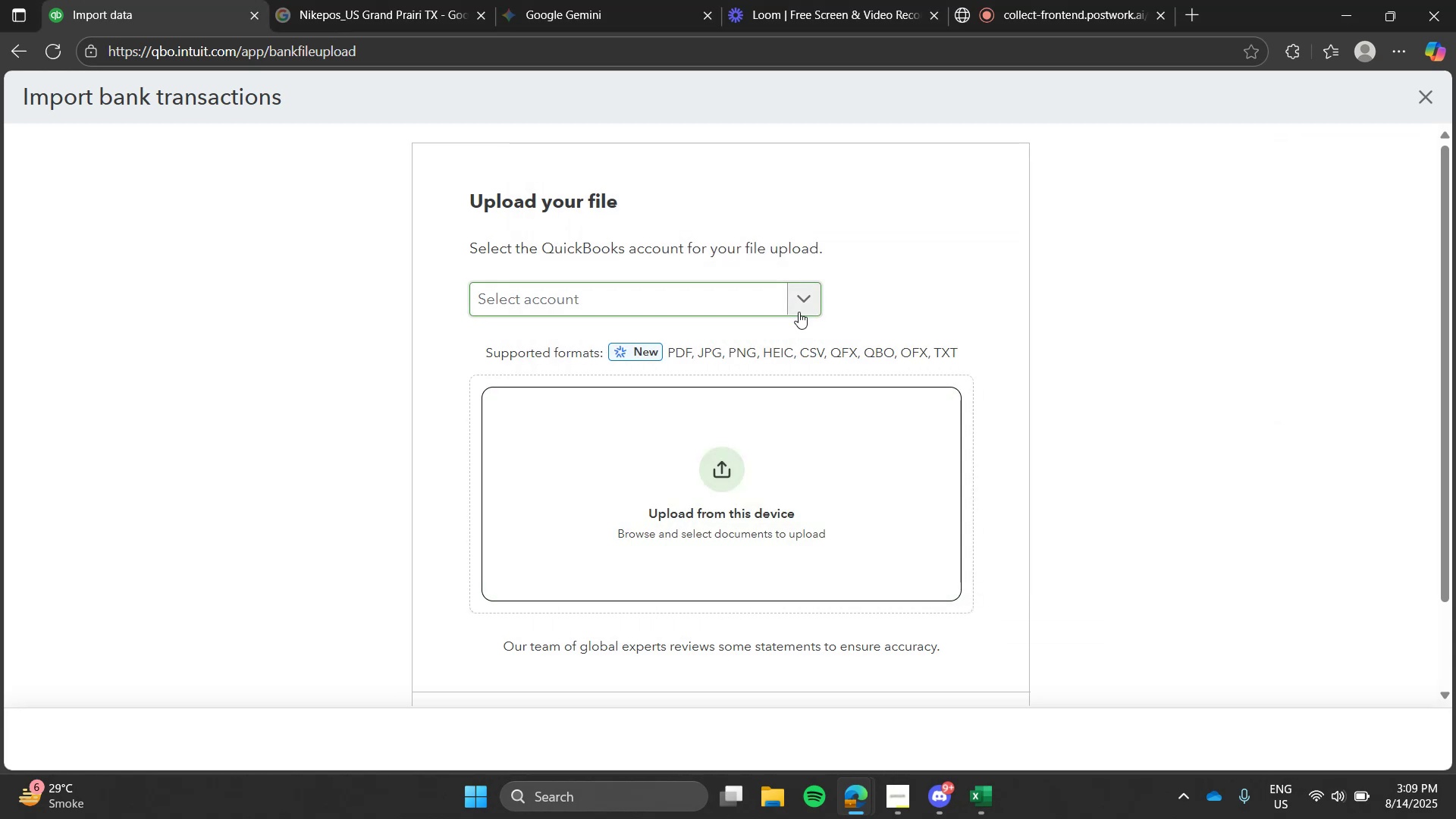 
left_click([799, 312])
 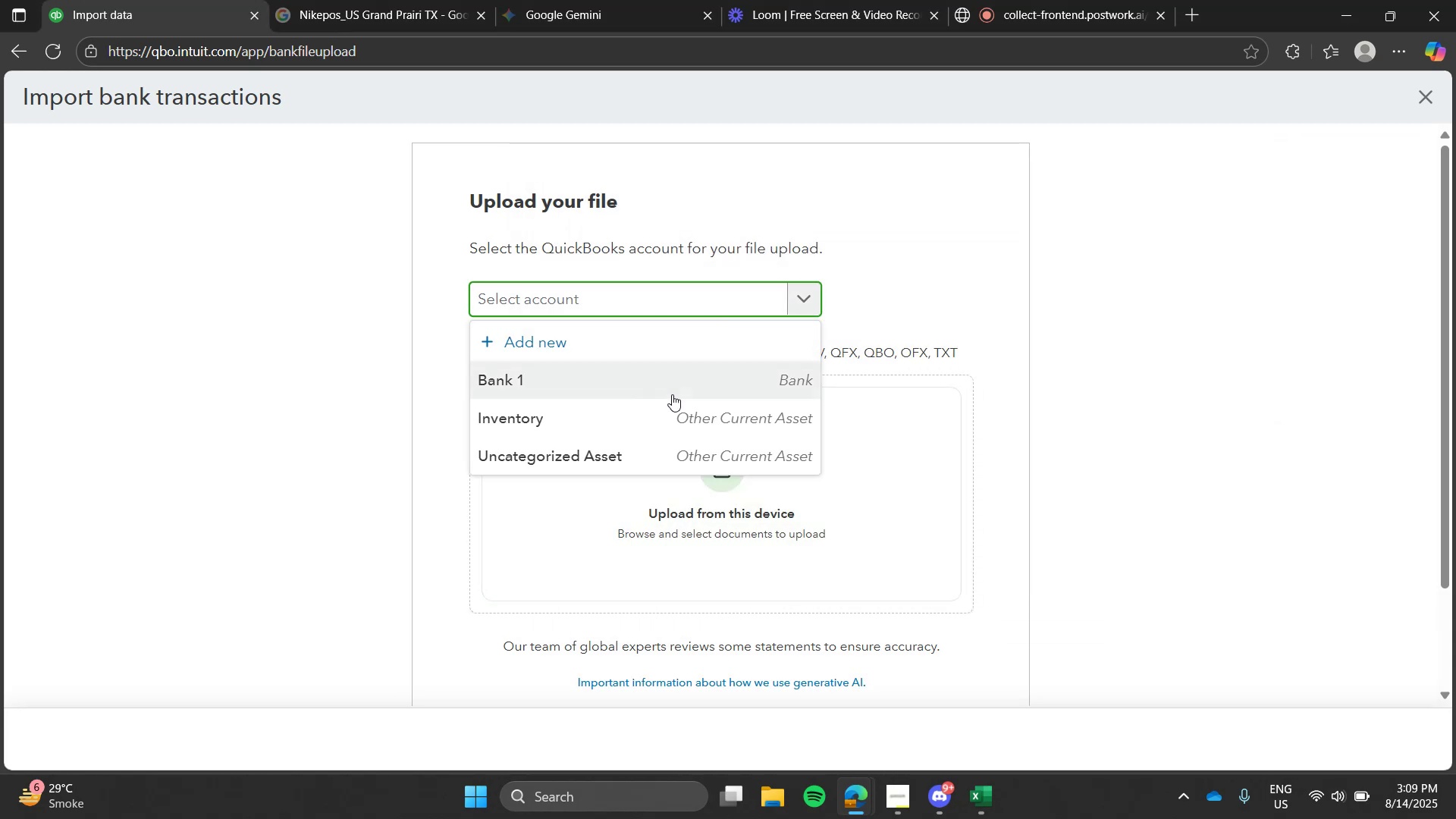 
left_click([672, 394])
 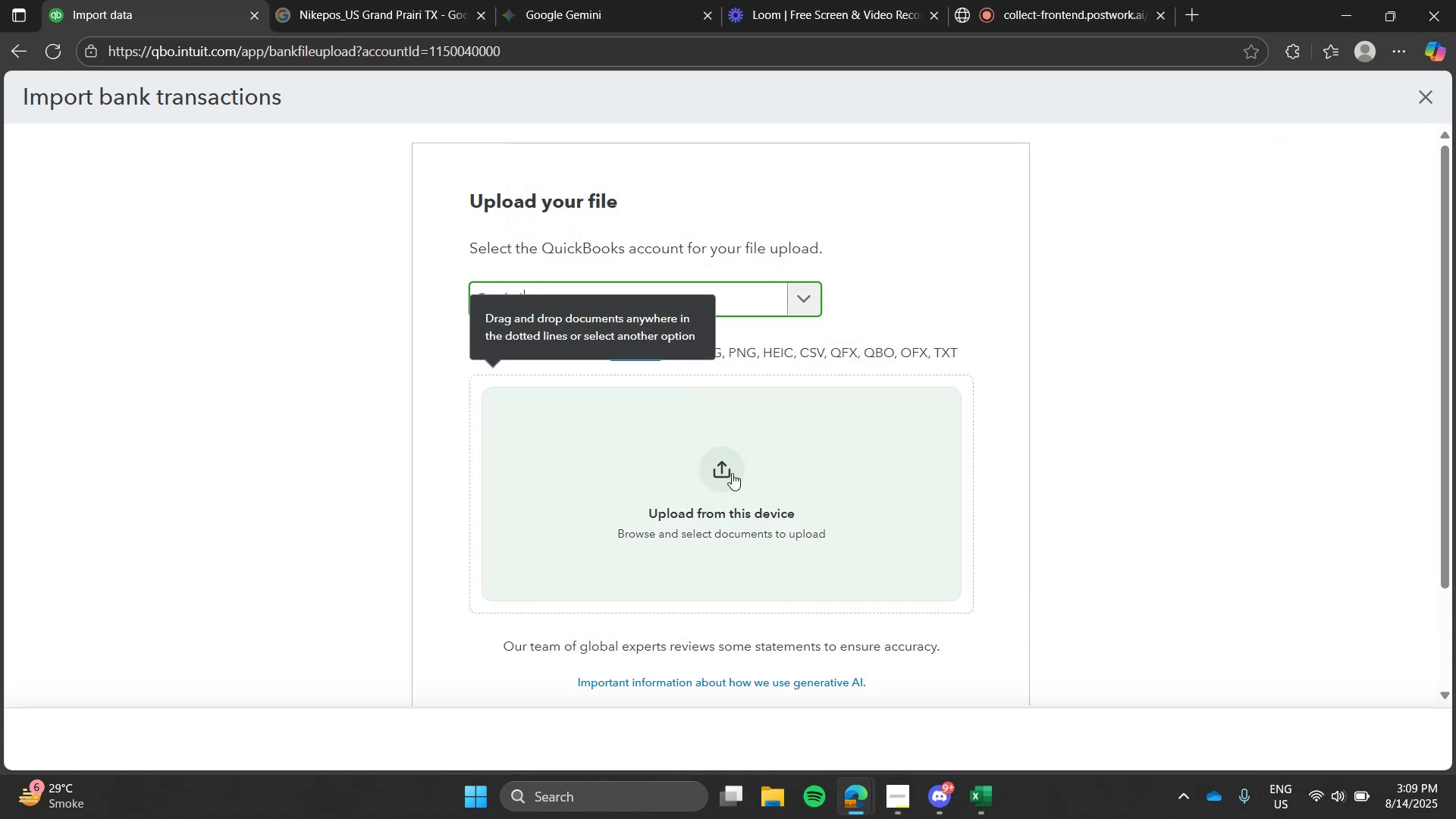 
left_click([732, 473])
 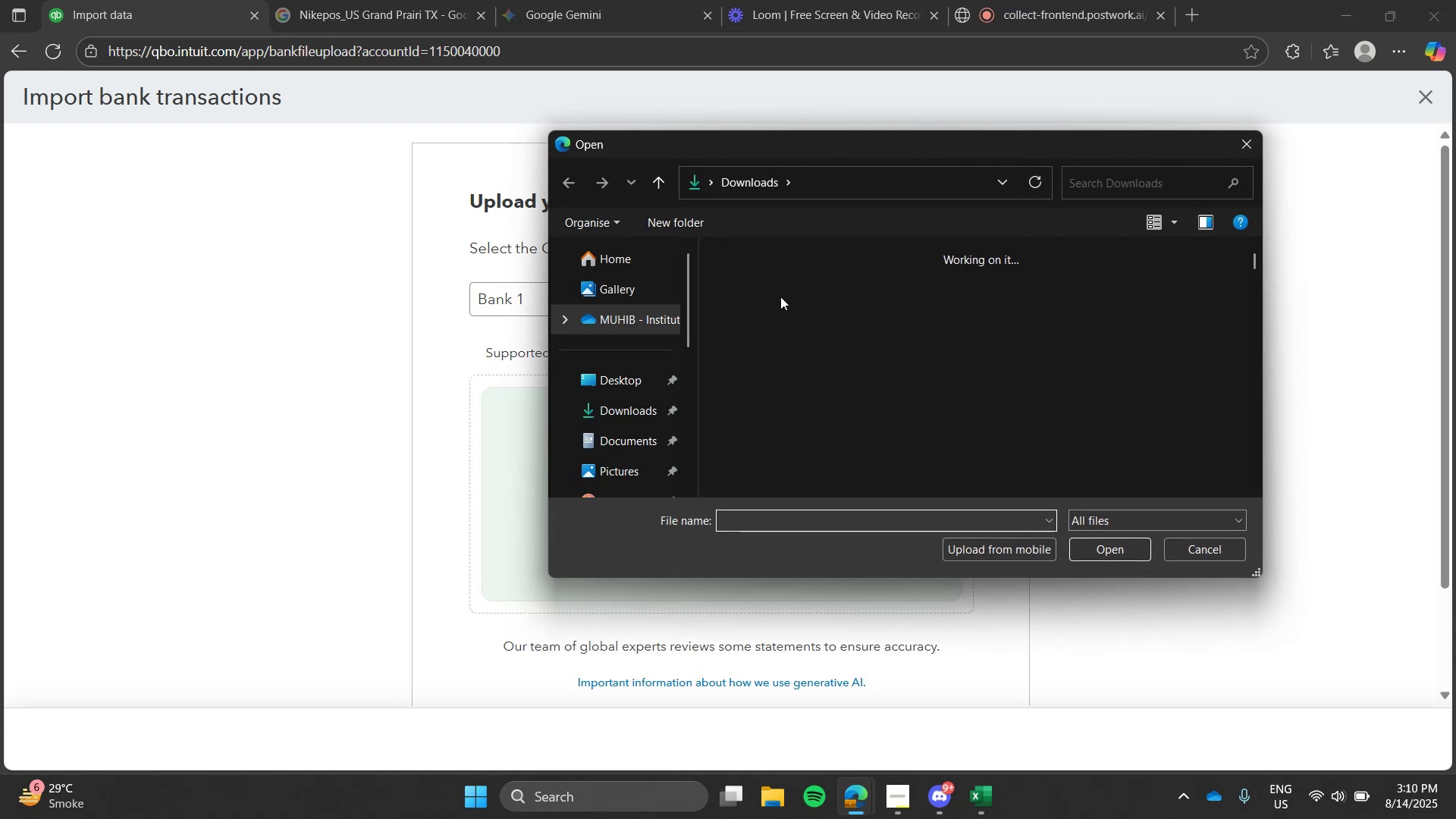 
double_click([783, 297])
 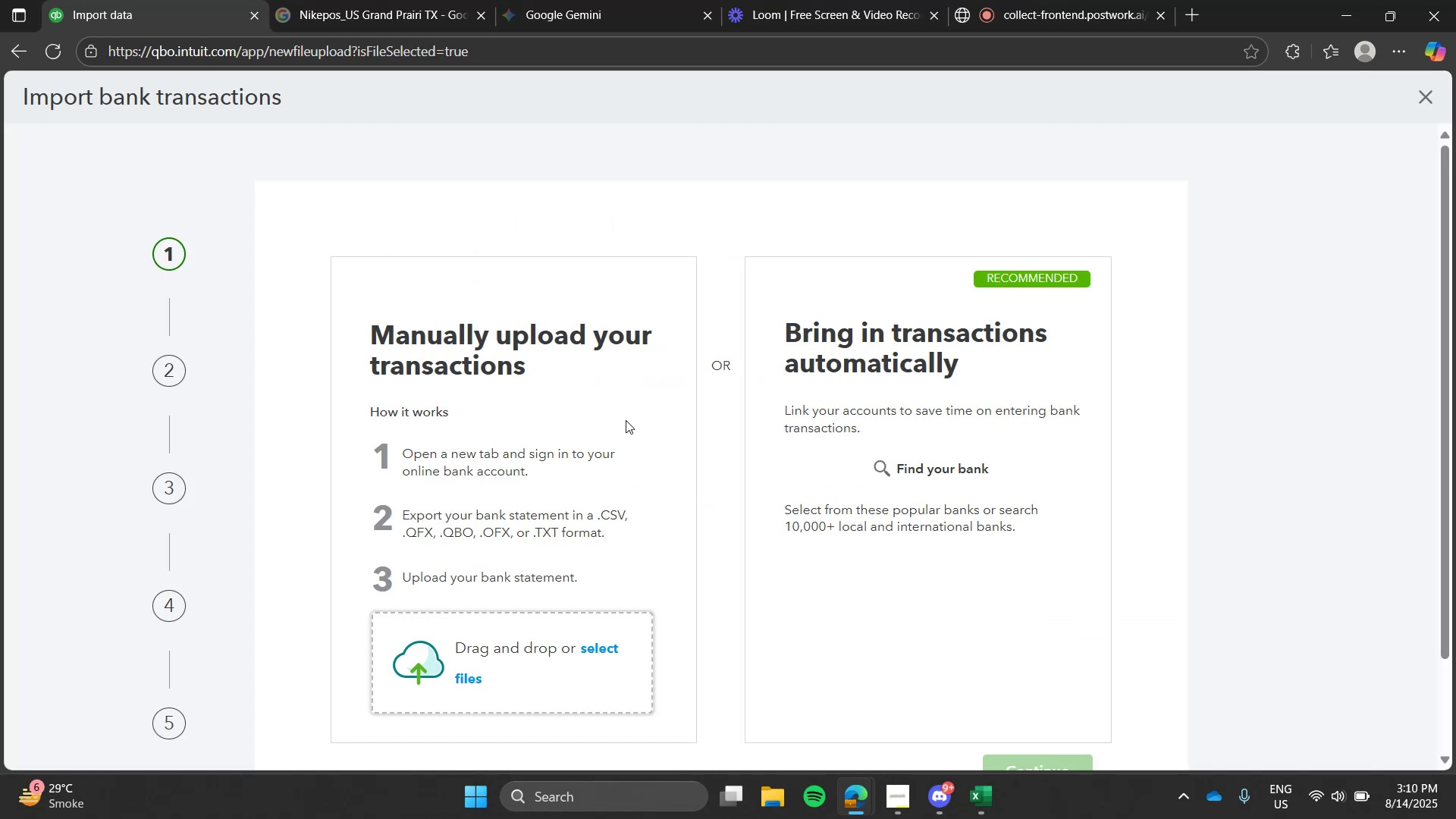 
left_click([529, 680])
 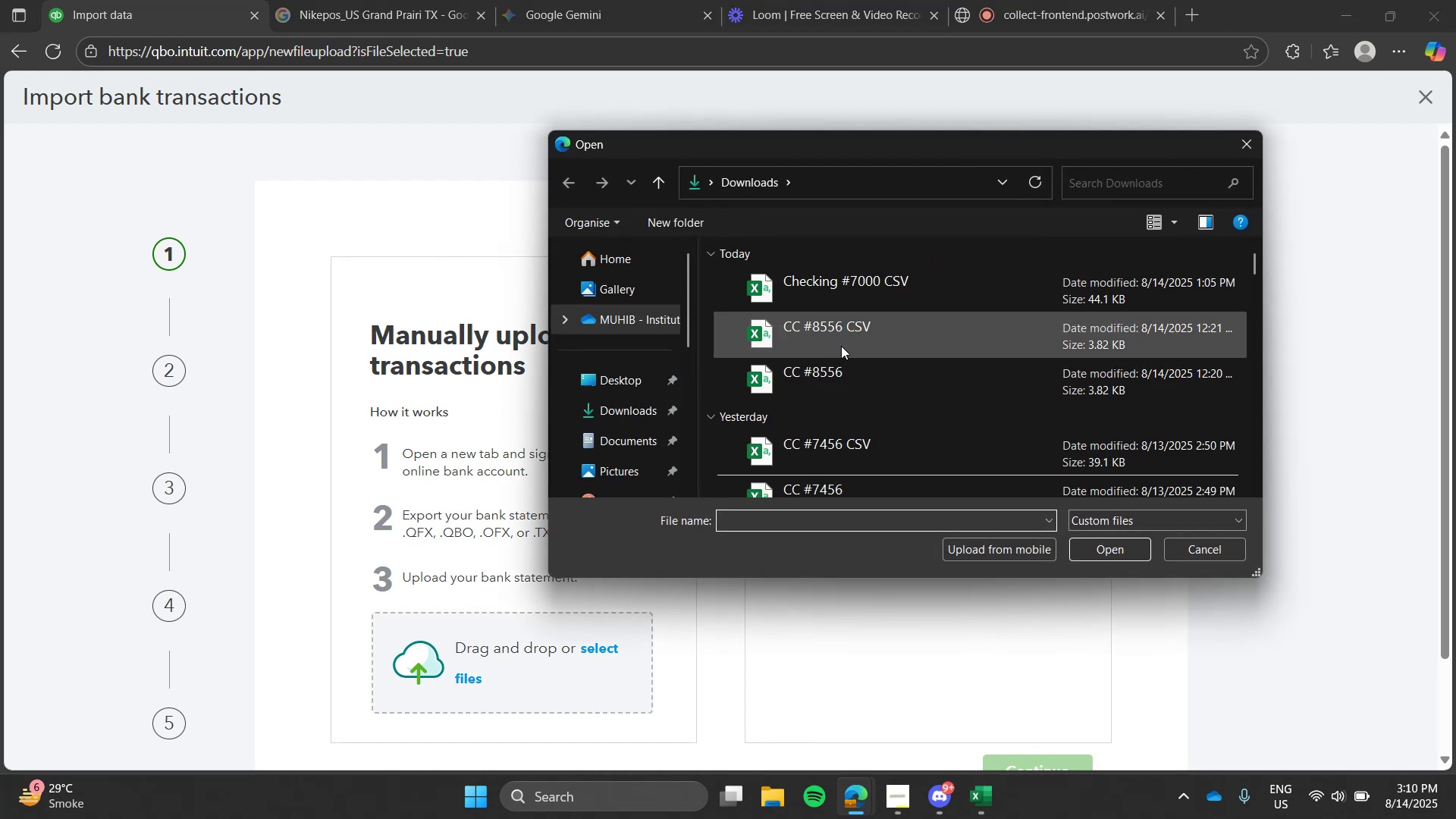 
double_click([874, 288])
 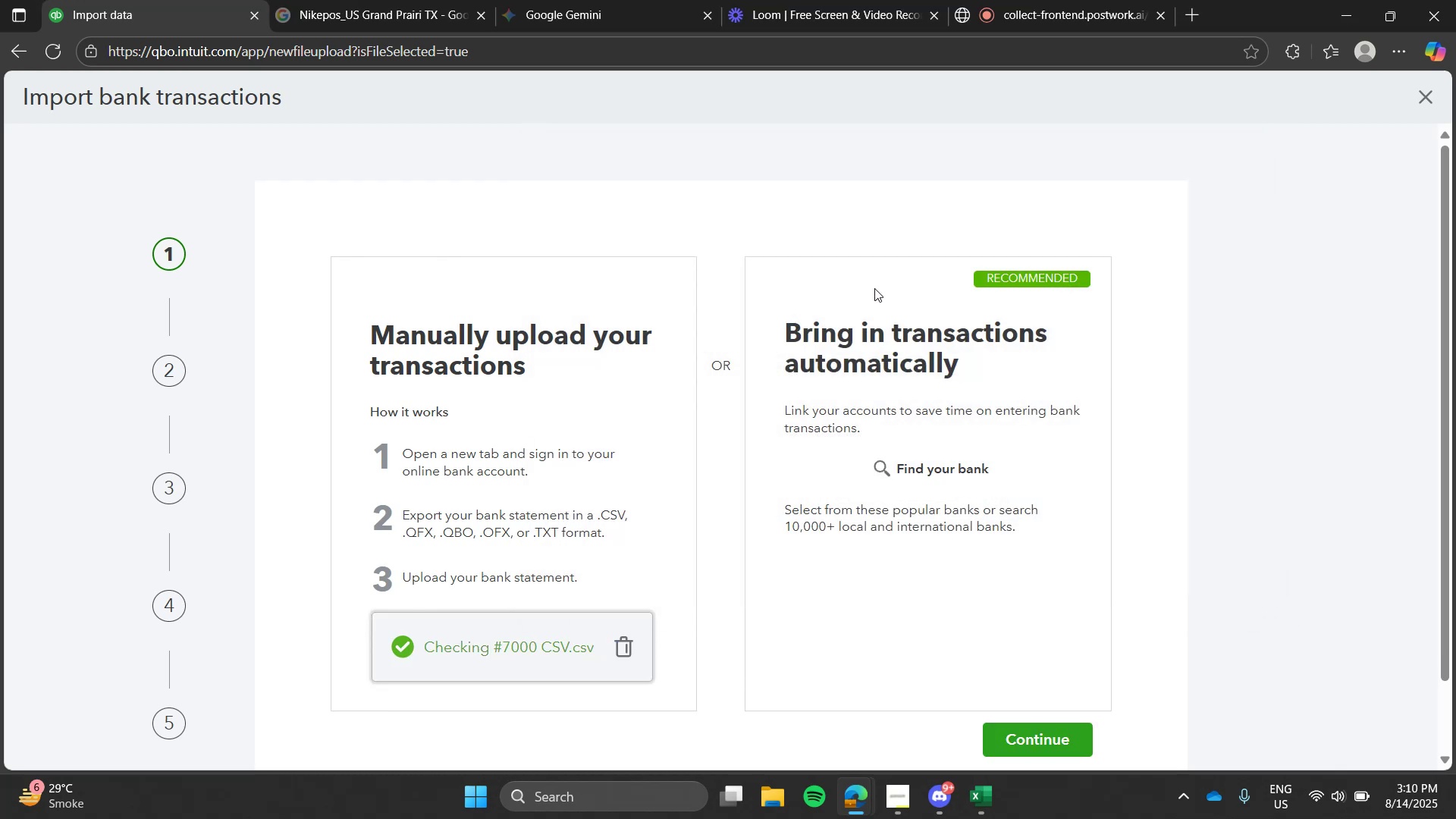 
wait(8.46)
 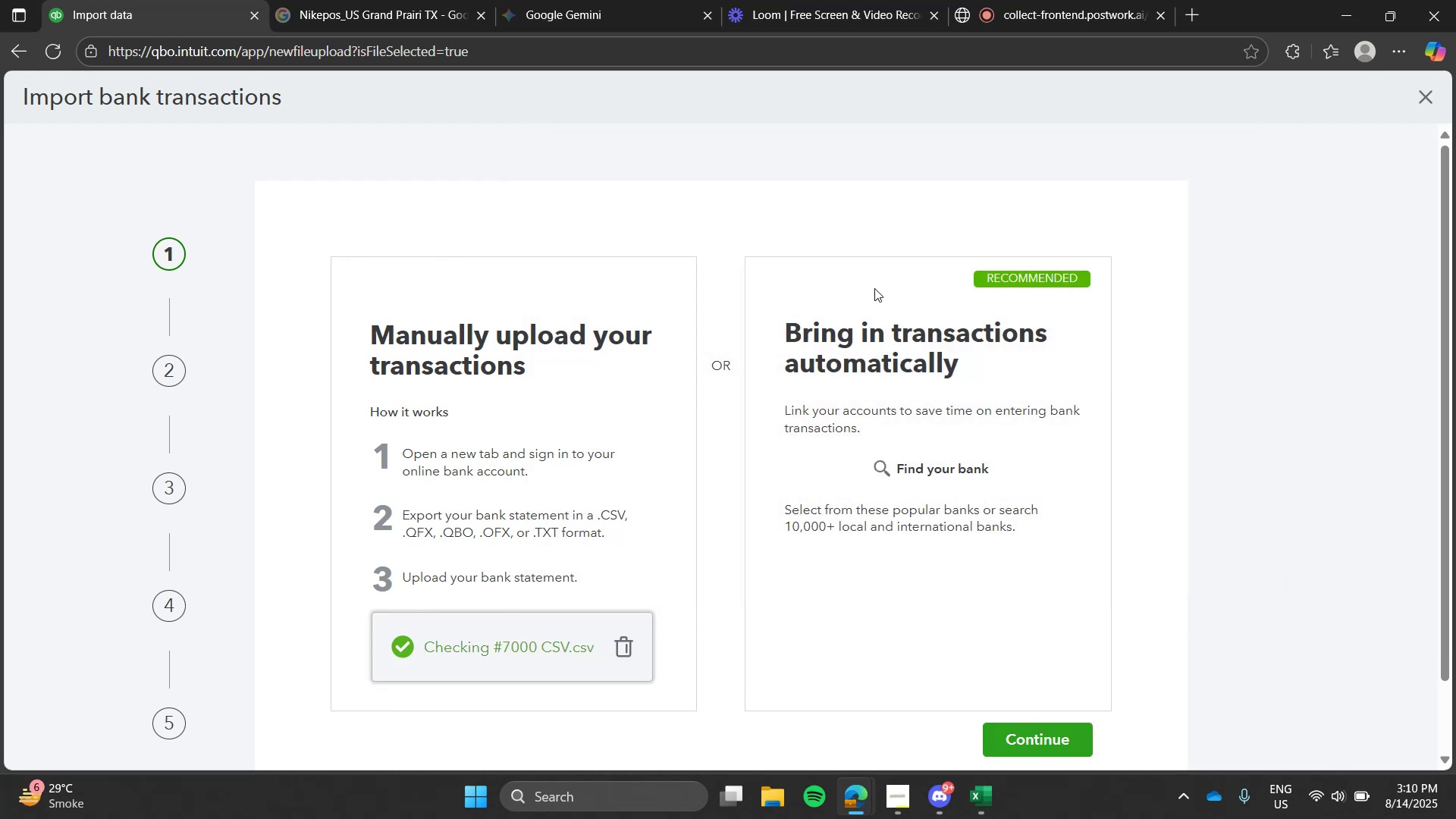 
left_click([1013, 673])
 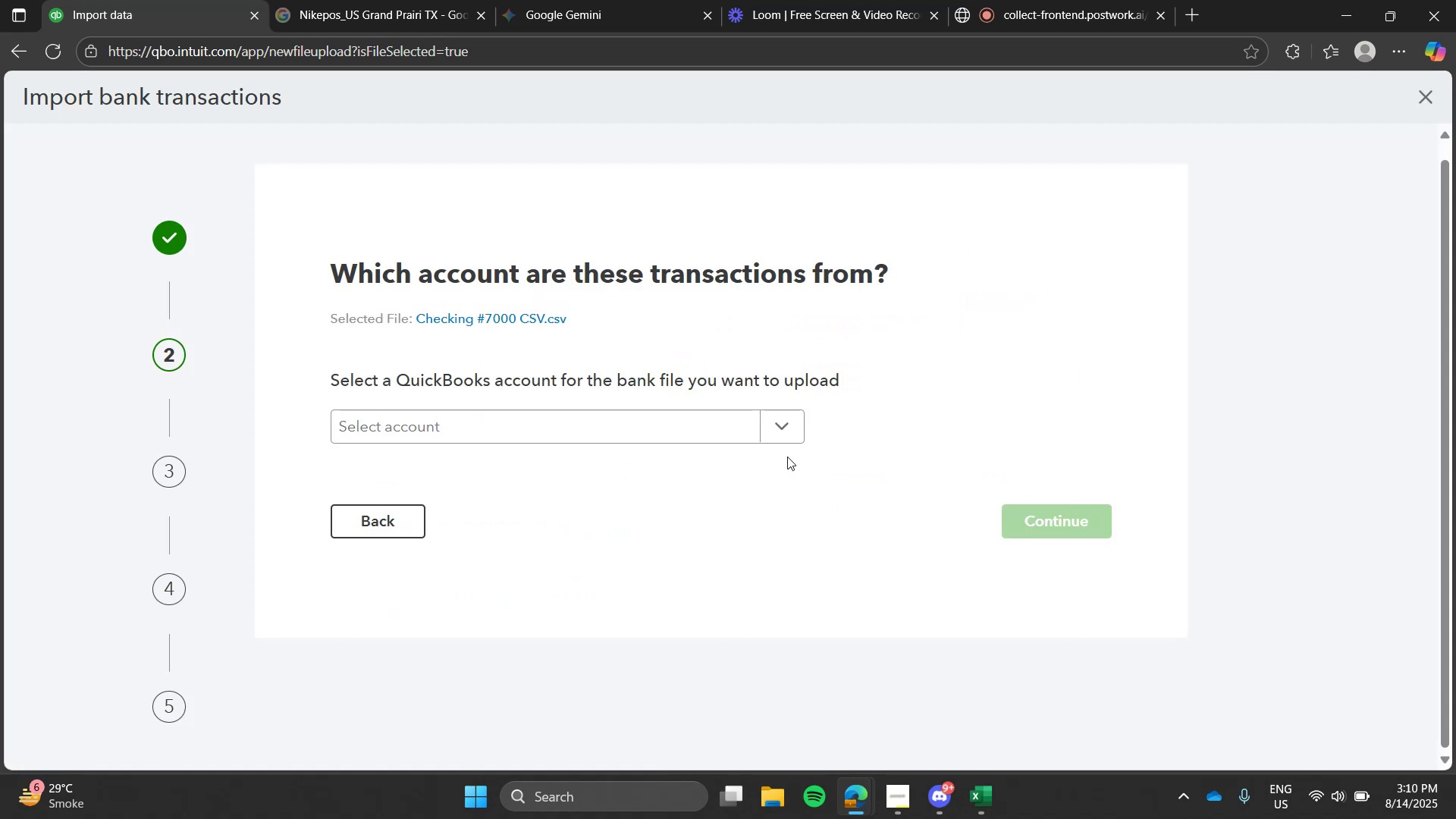 
left_click([744, 427])
 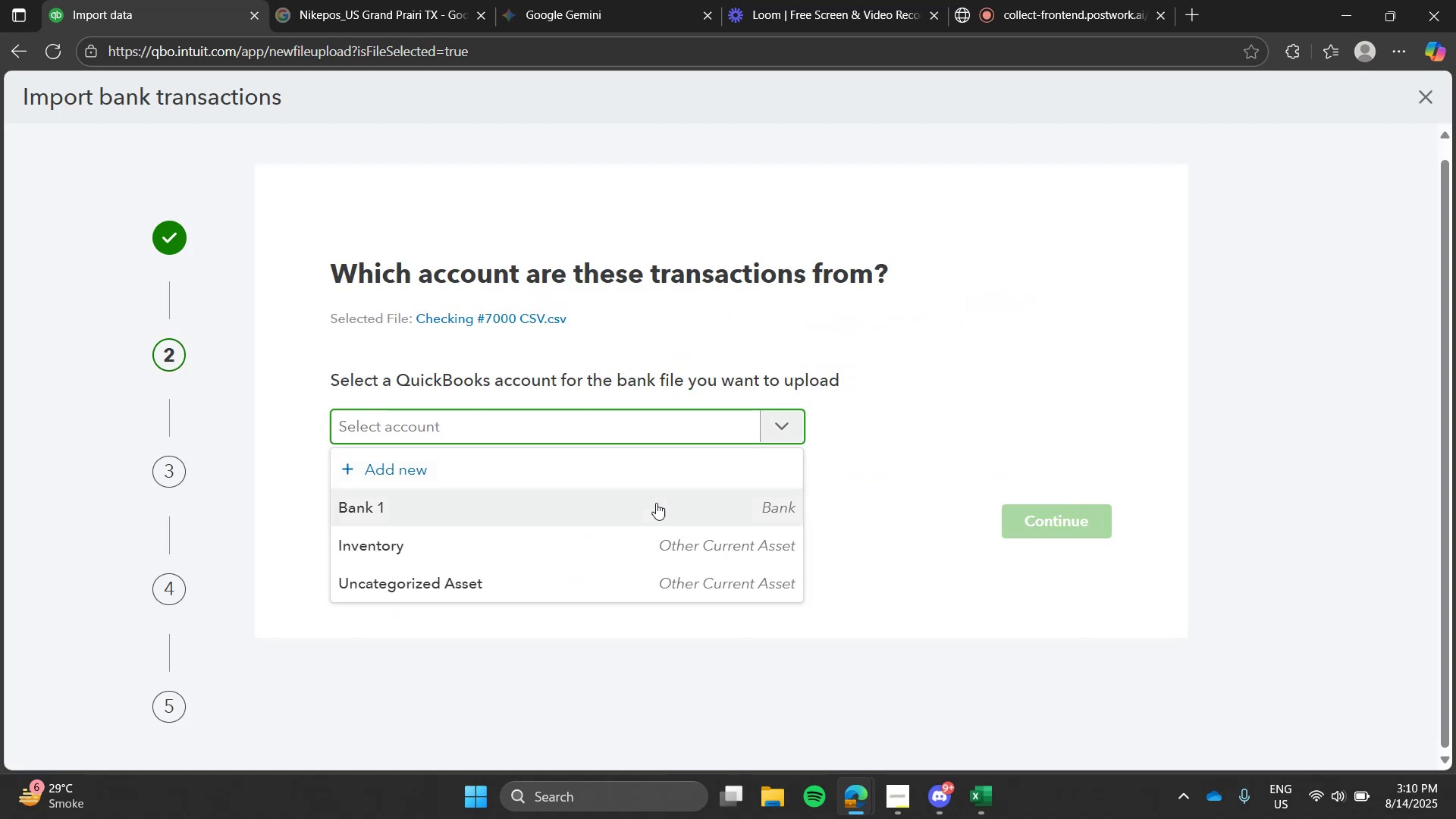 
left_click([656, 503])
 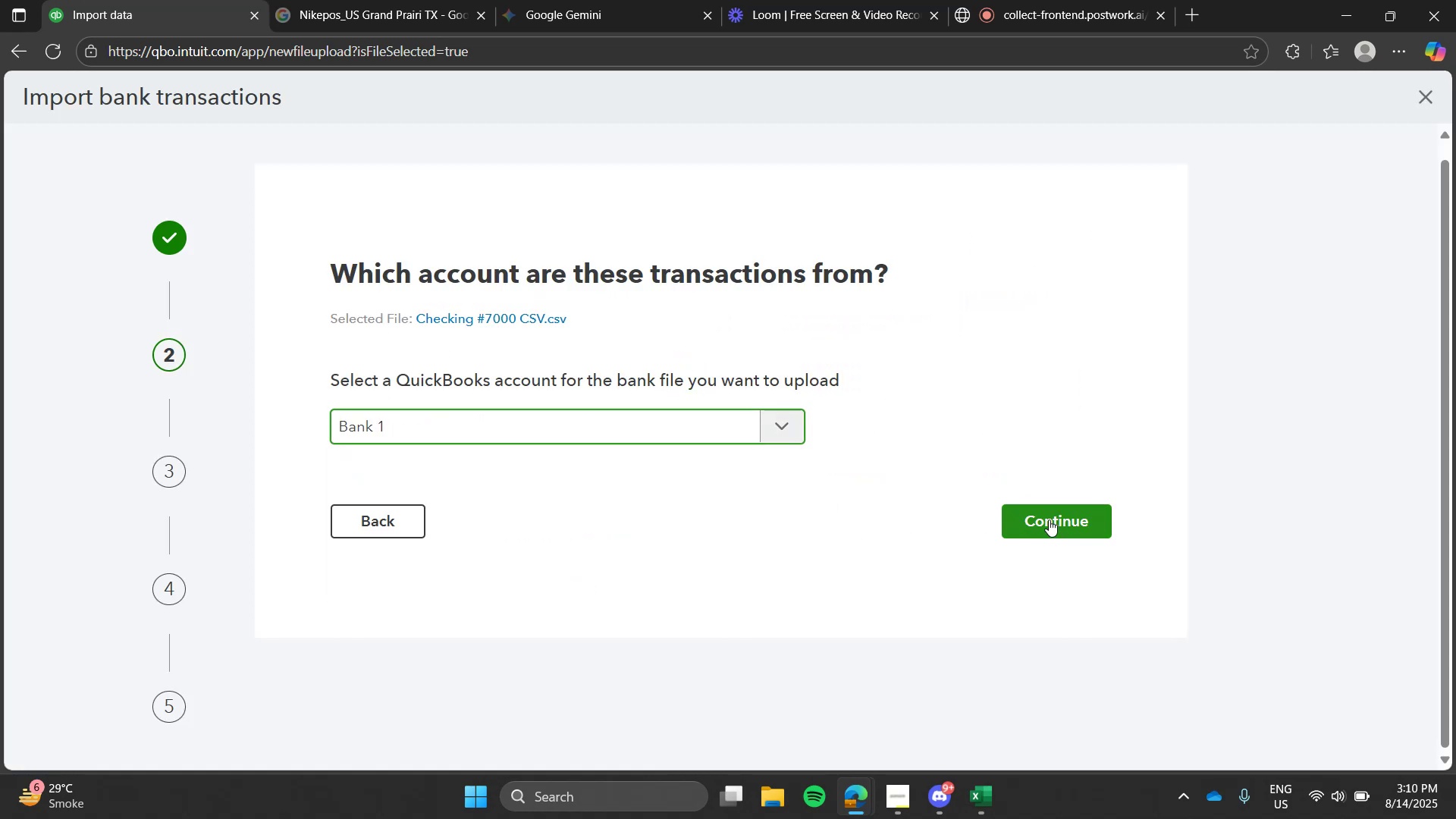 
left_click([1049, 519])
 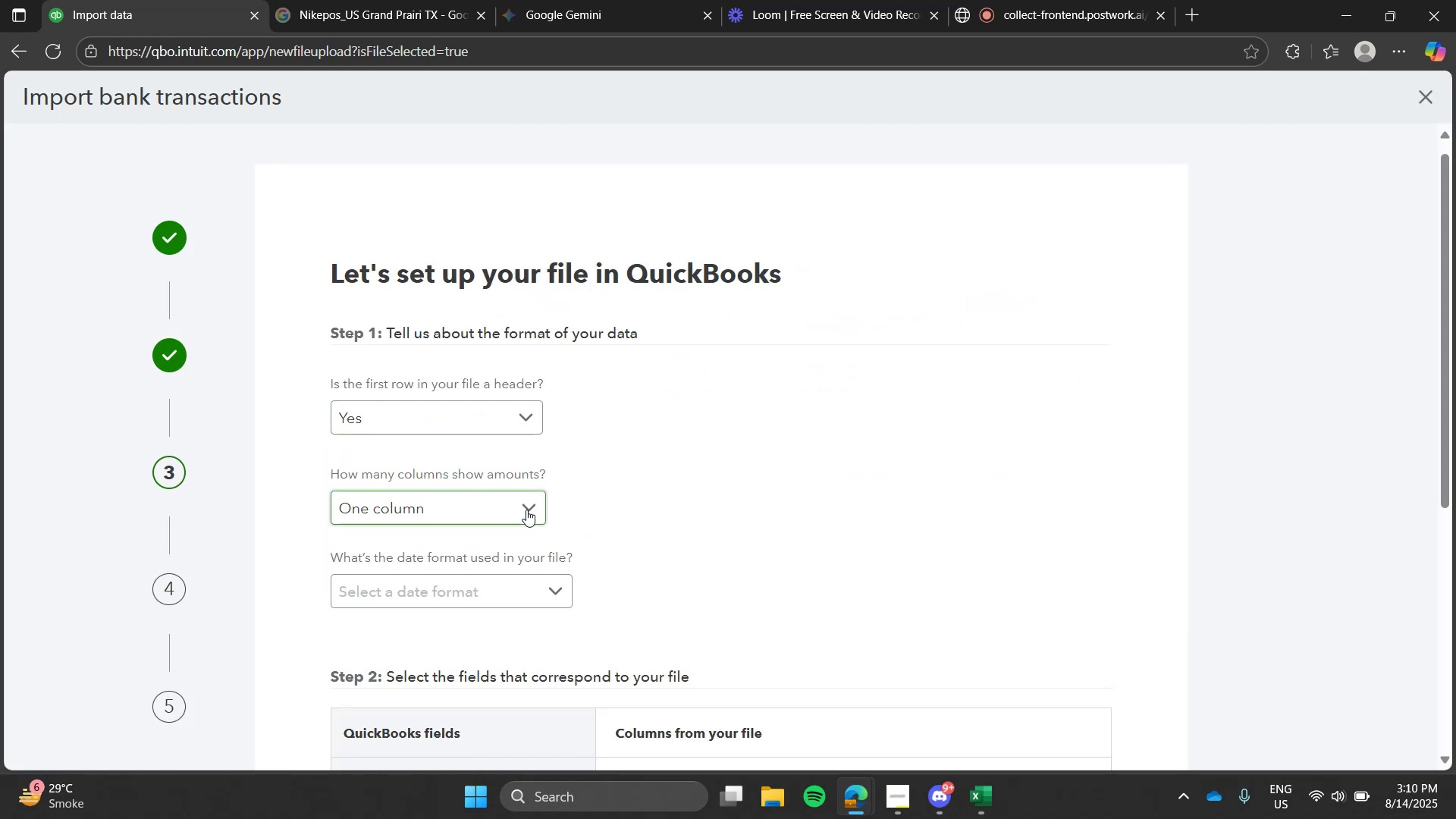 
wait(8.59)
 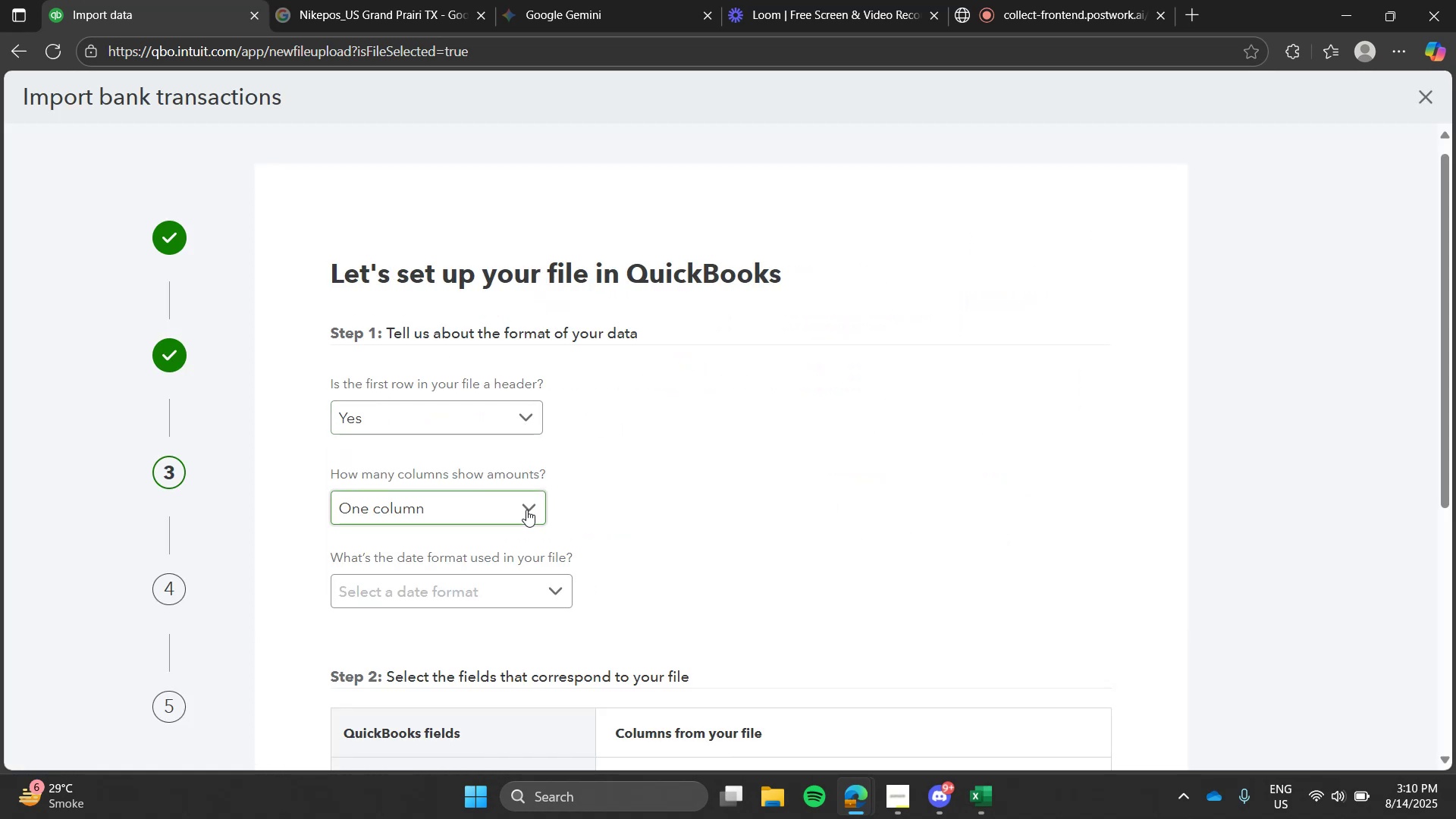 
left_click([550, 600])
 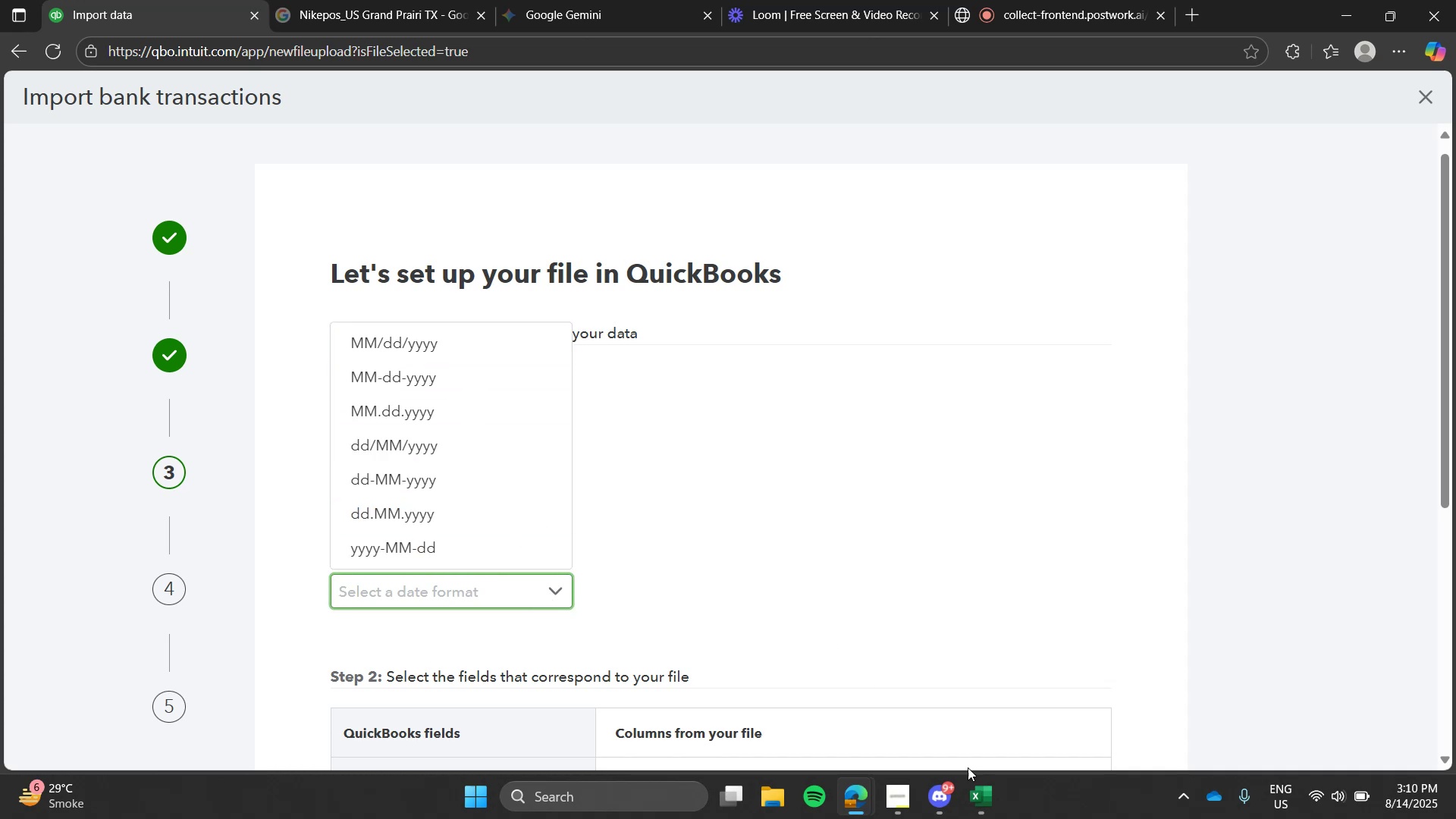 
left_click([976, 794])
 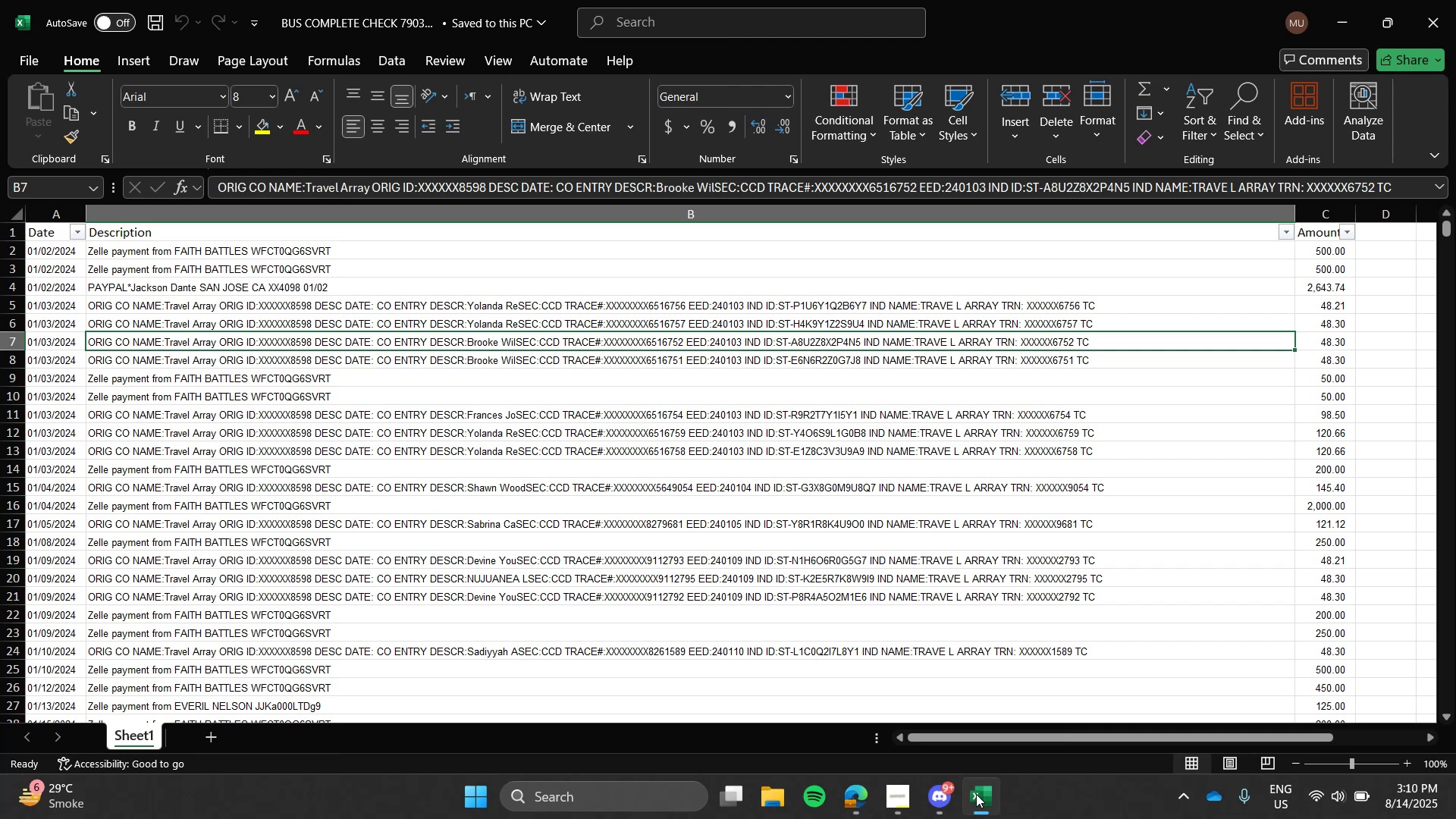 
scroll: coordinate [772, 607], scroll_direction: down, amount: 1.0
 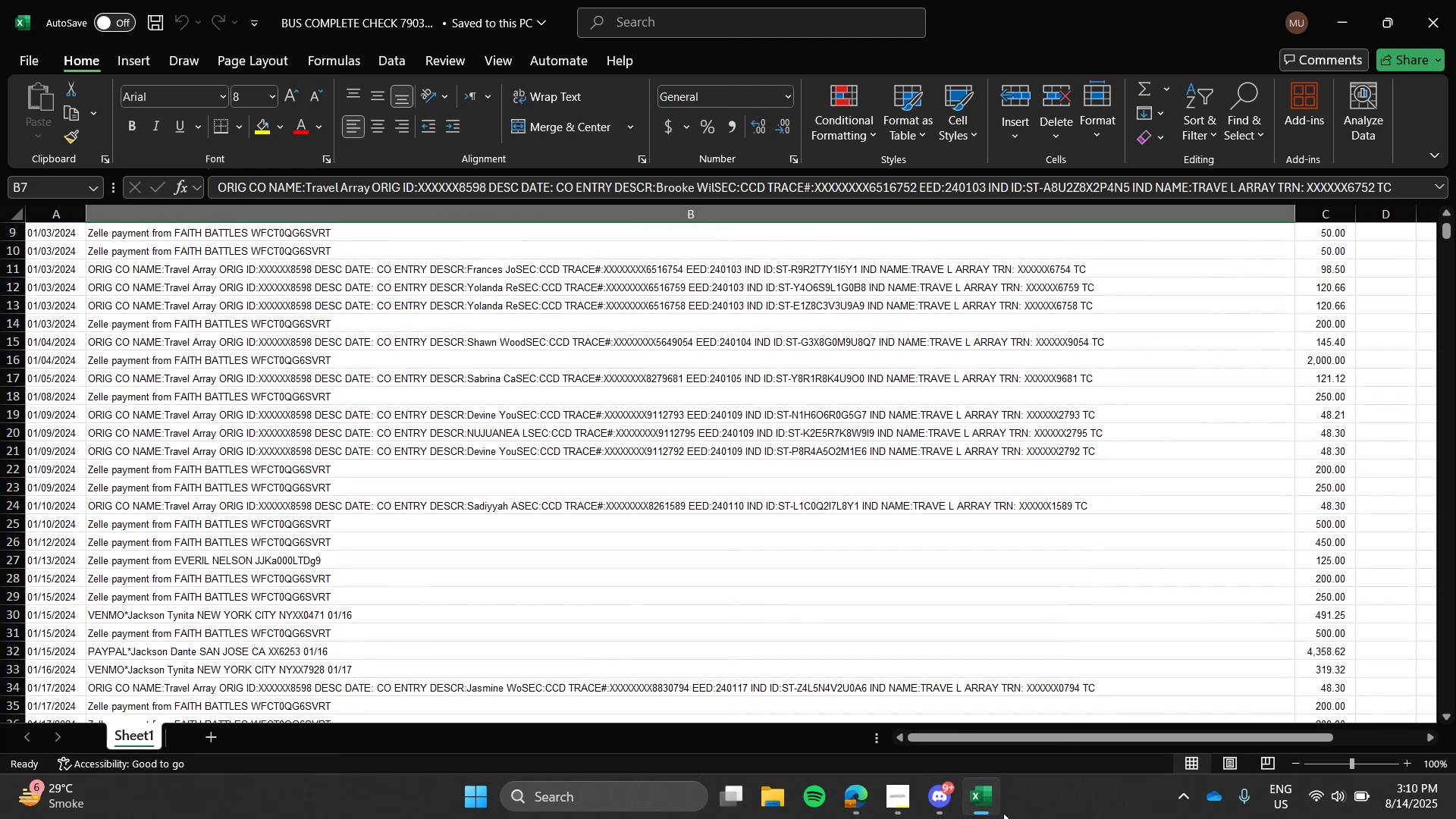 
left_click([980, 811])
 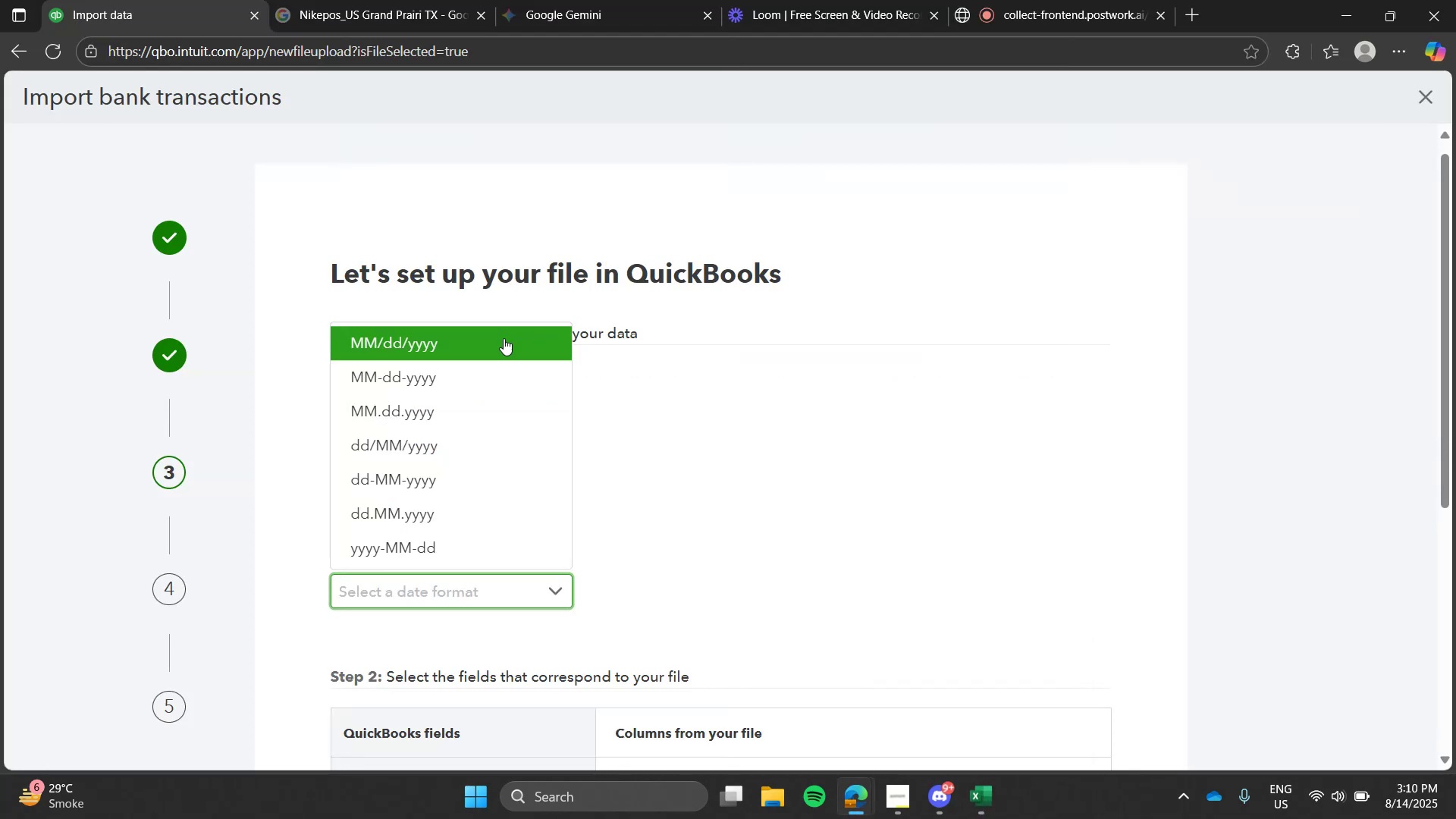 
left_click([500, 350])
 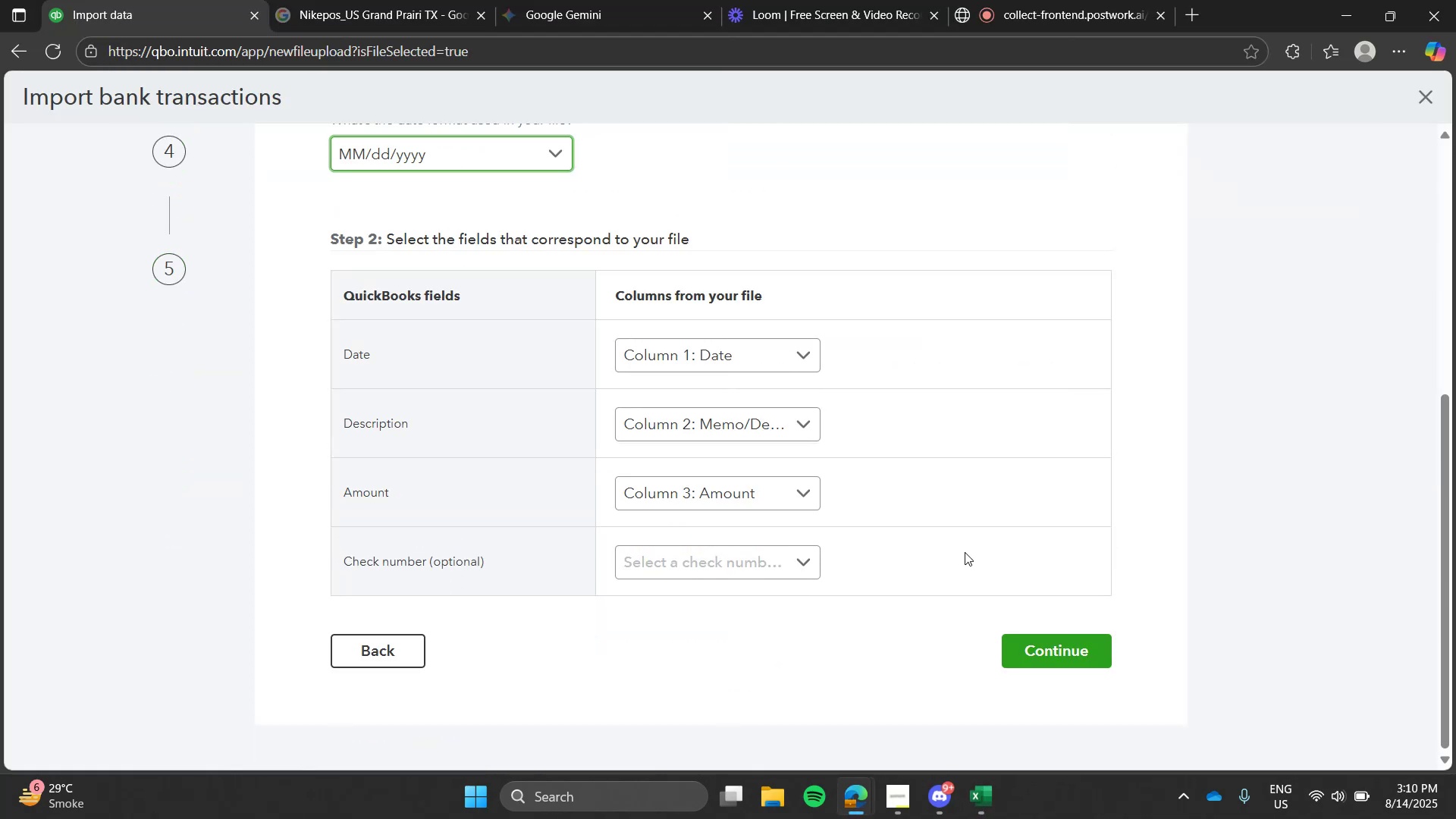 
left_click([1039, 657])
 